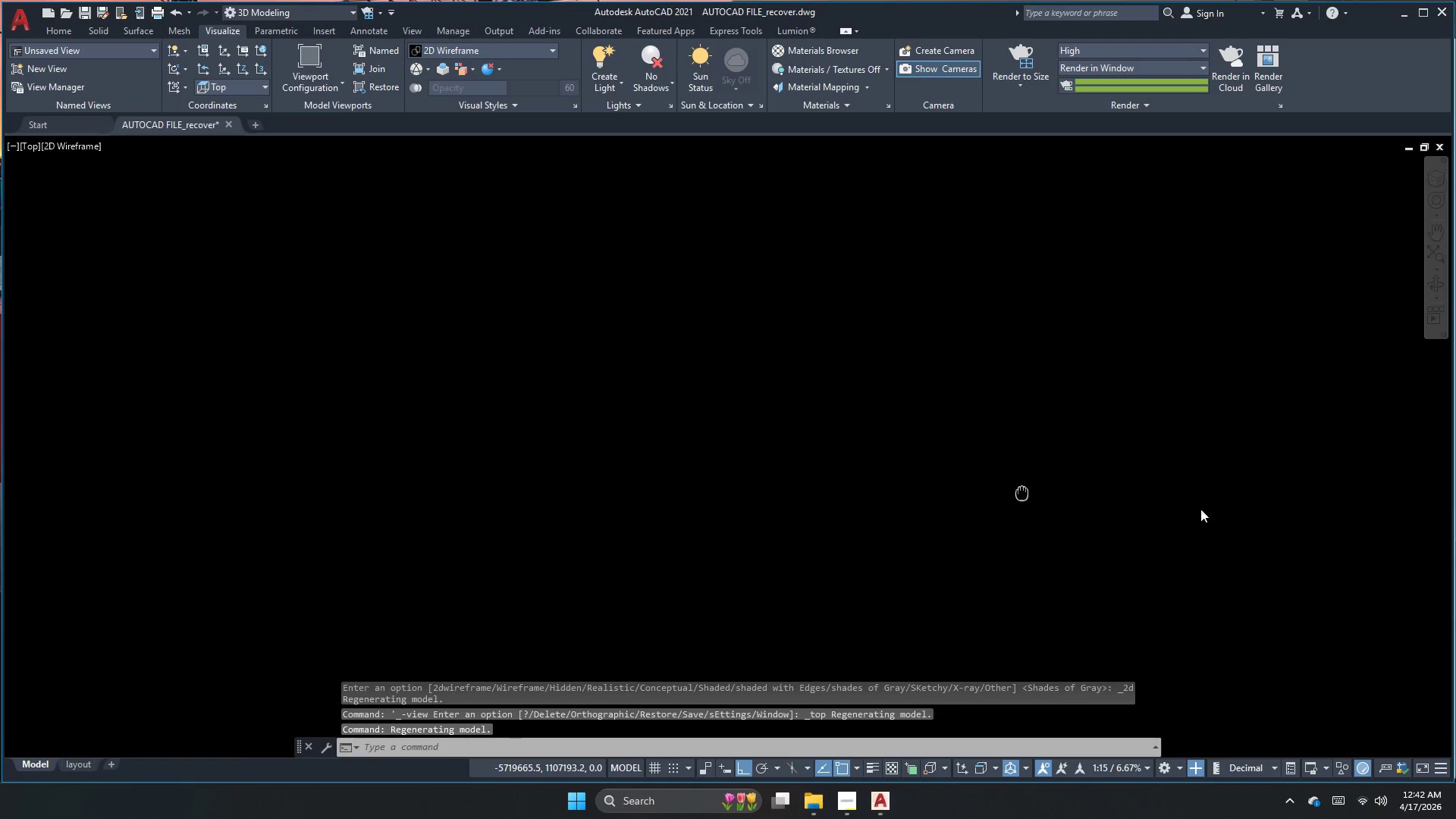 
key(Escape)
 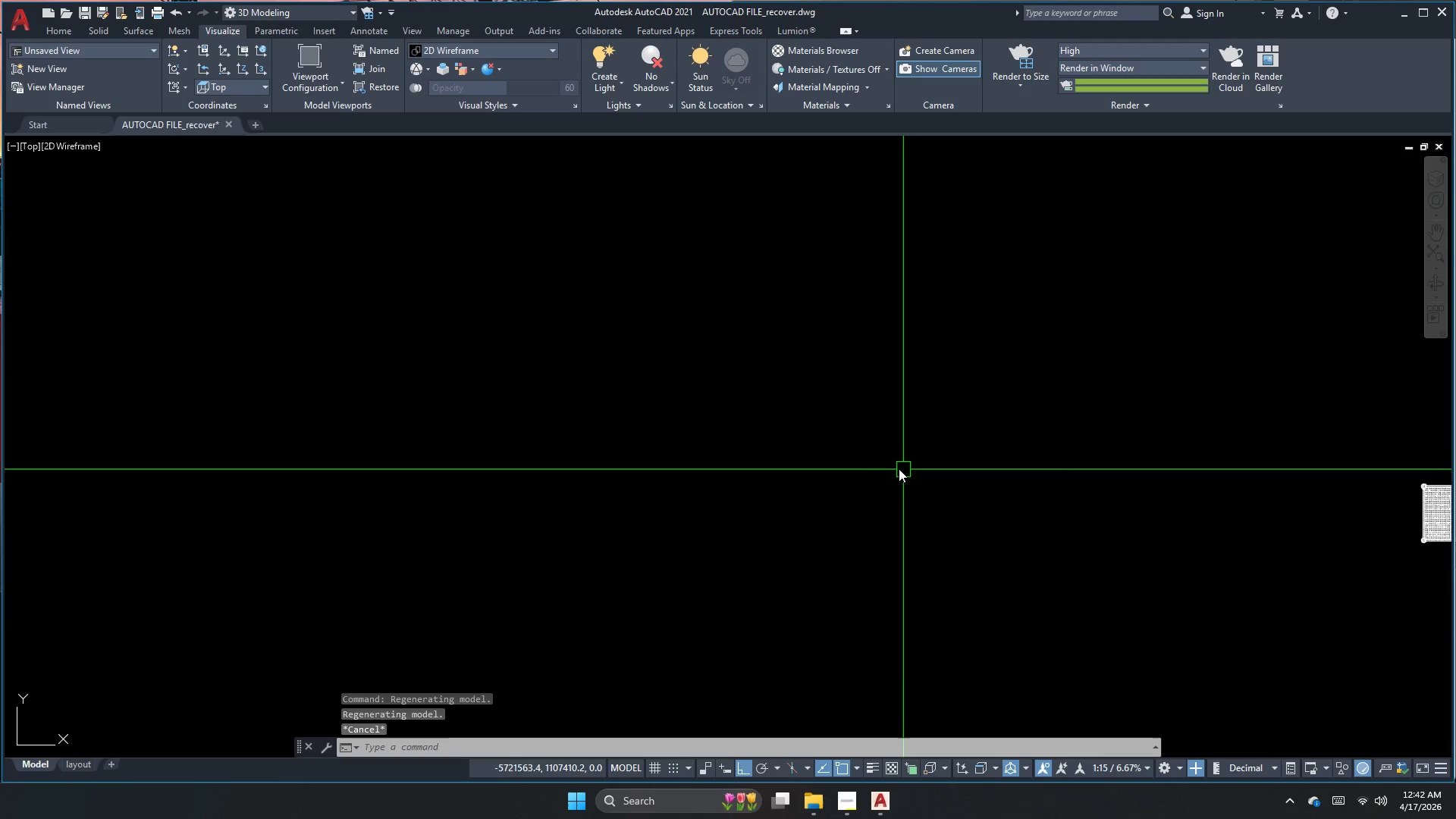 
key(Escape)
 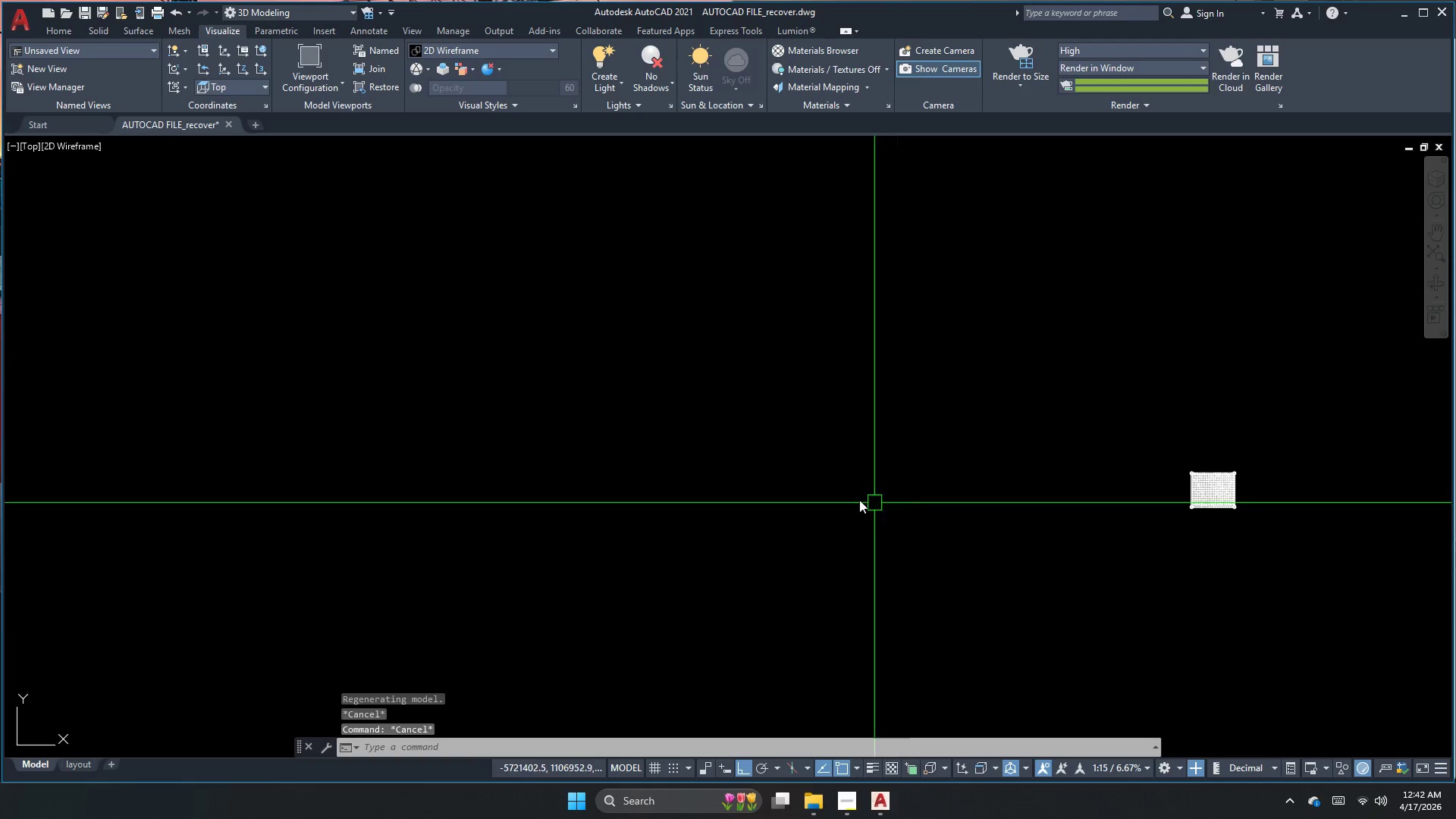 
scroll: coordinate [805, 452], scroll_direction: down, amount: 1.0
 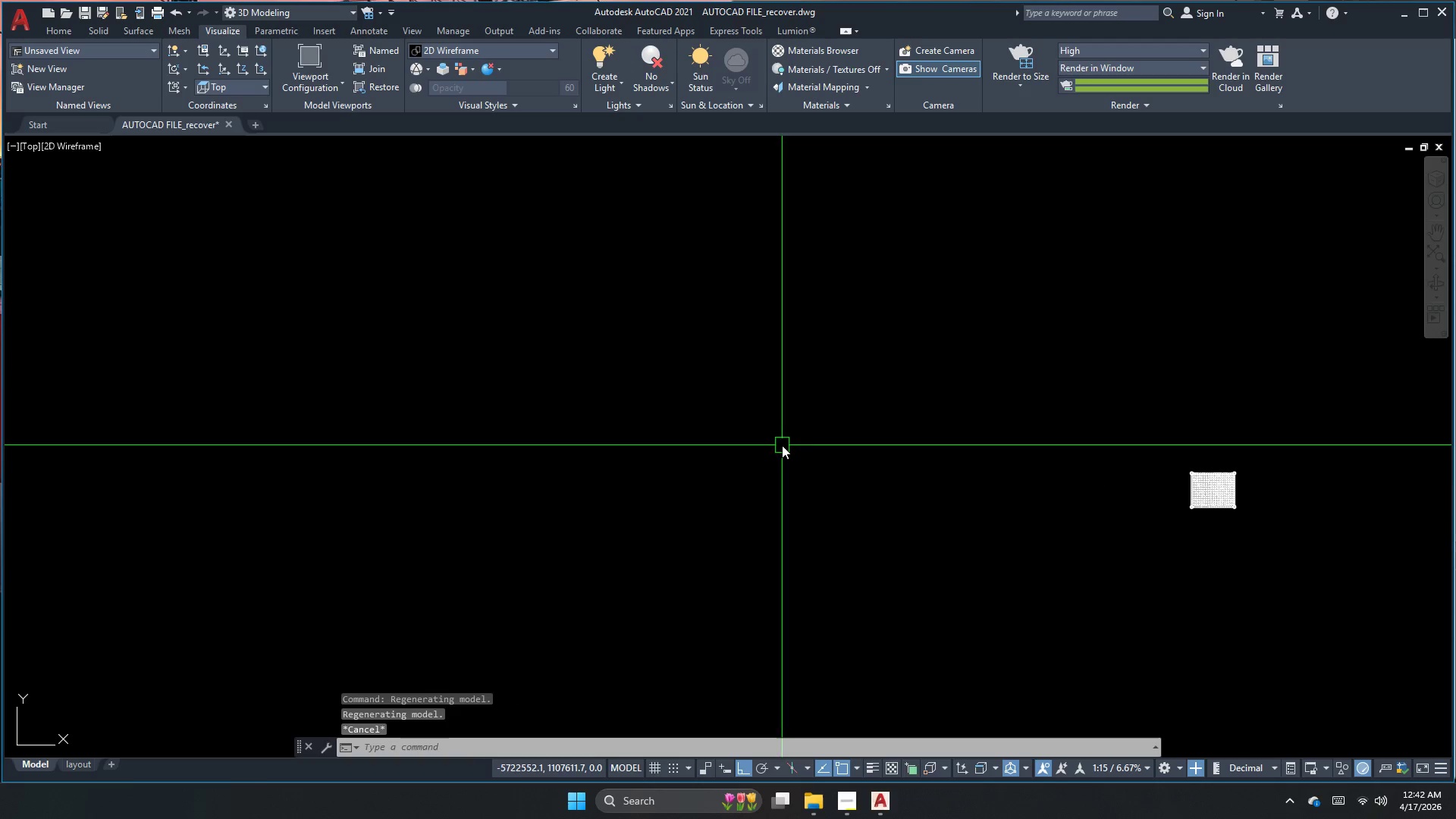 
type(rec )
 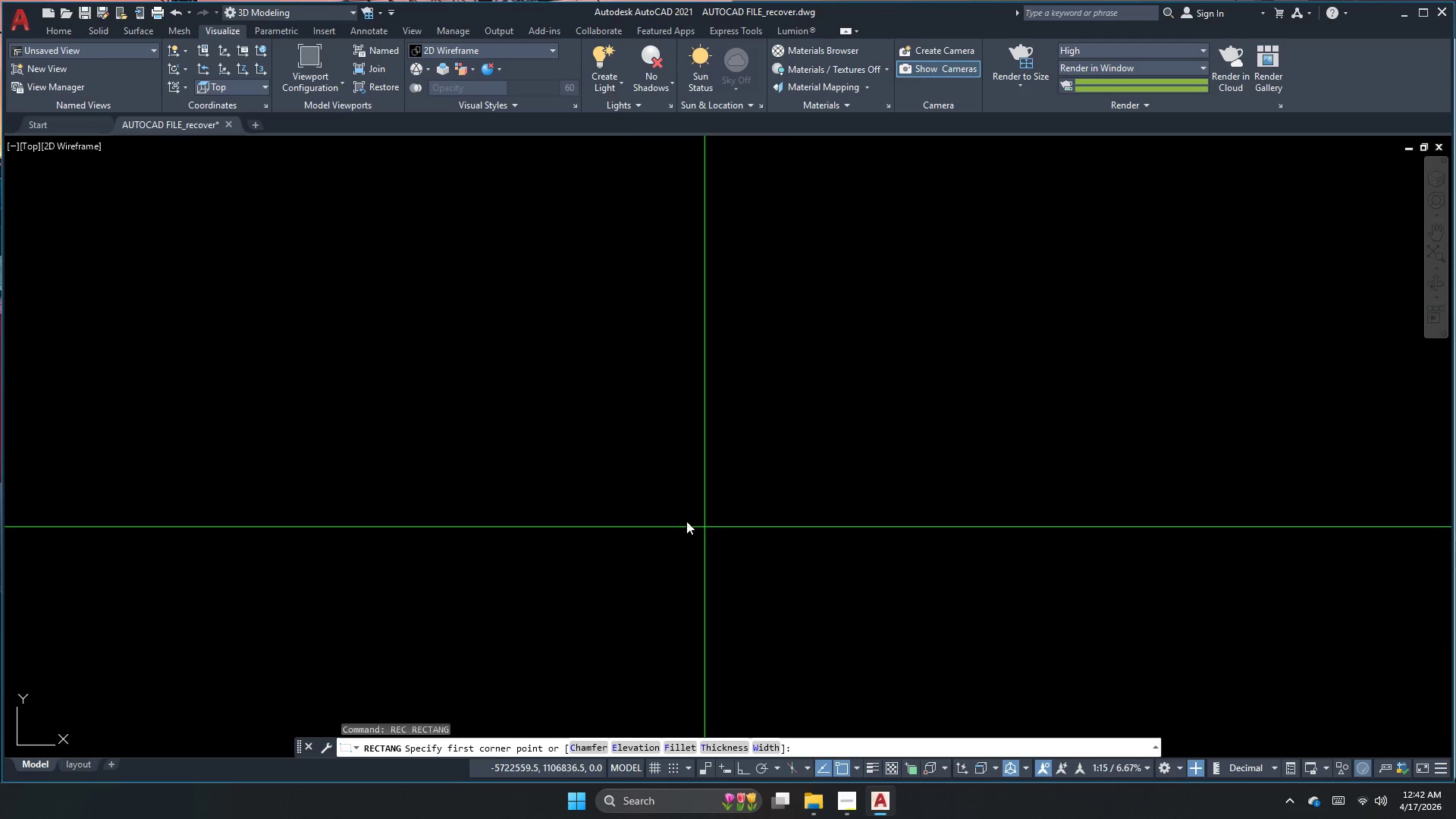 
scroll: coordinate [819, 513], scroll_direction: up, amount: 2.0
 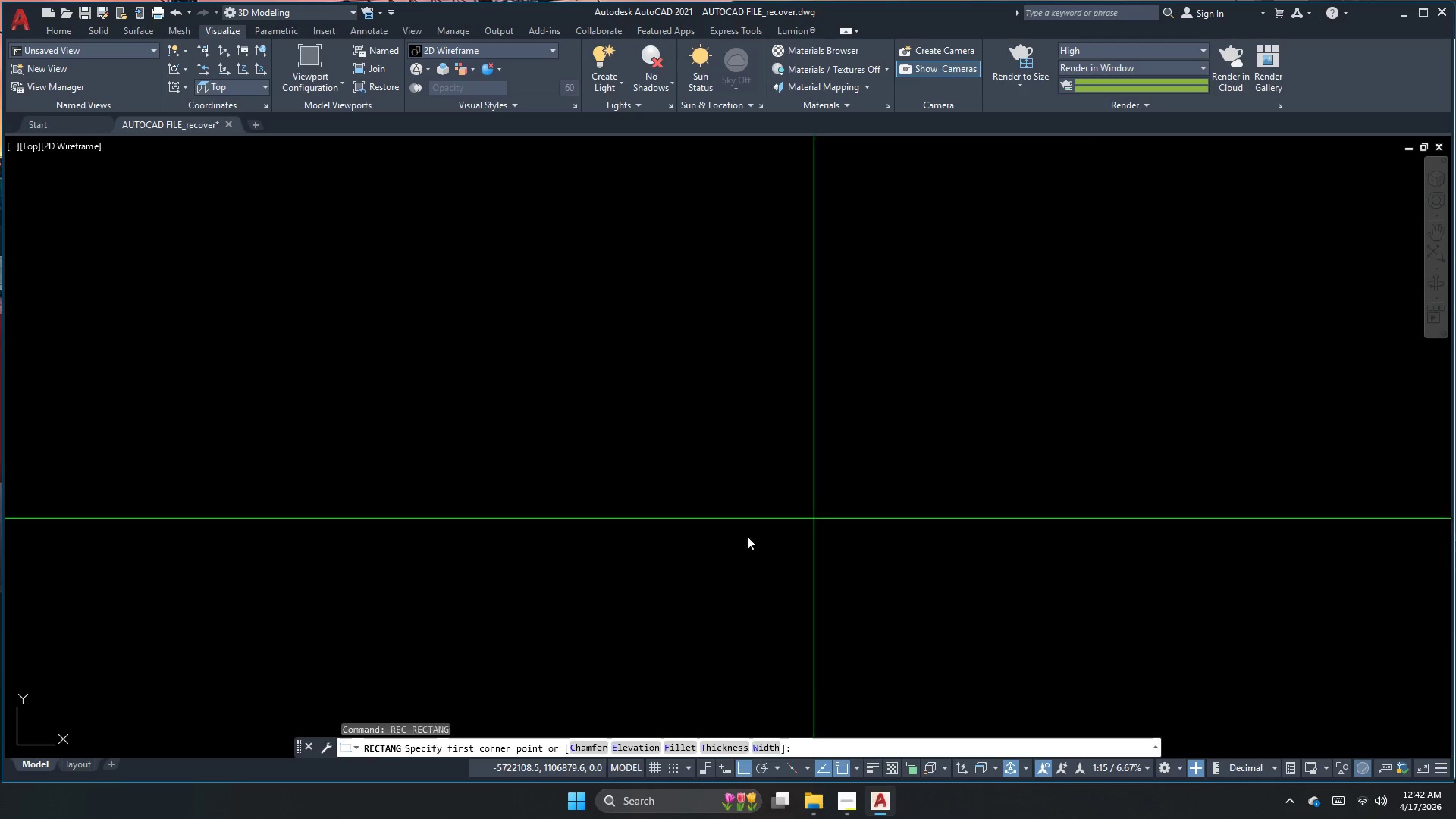 
key(Escape)
 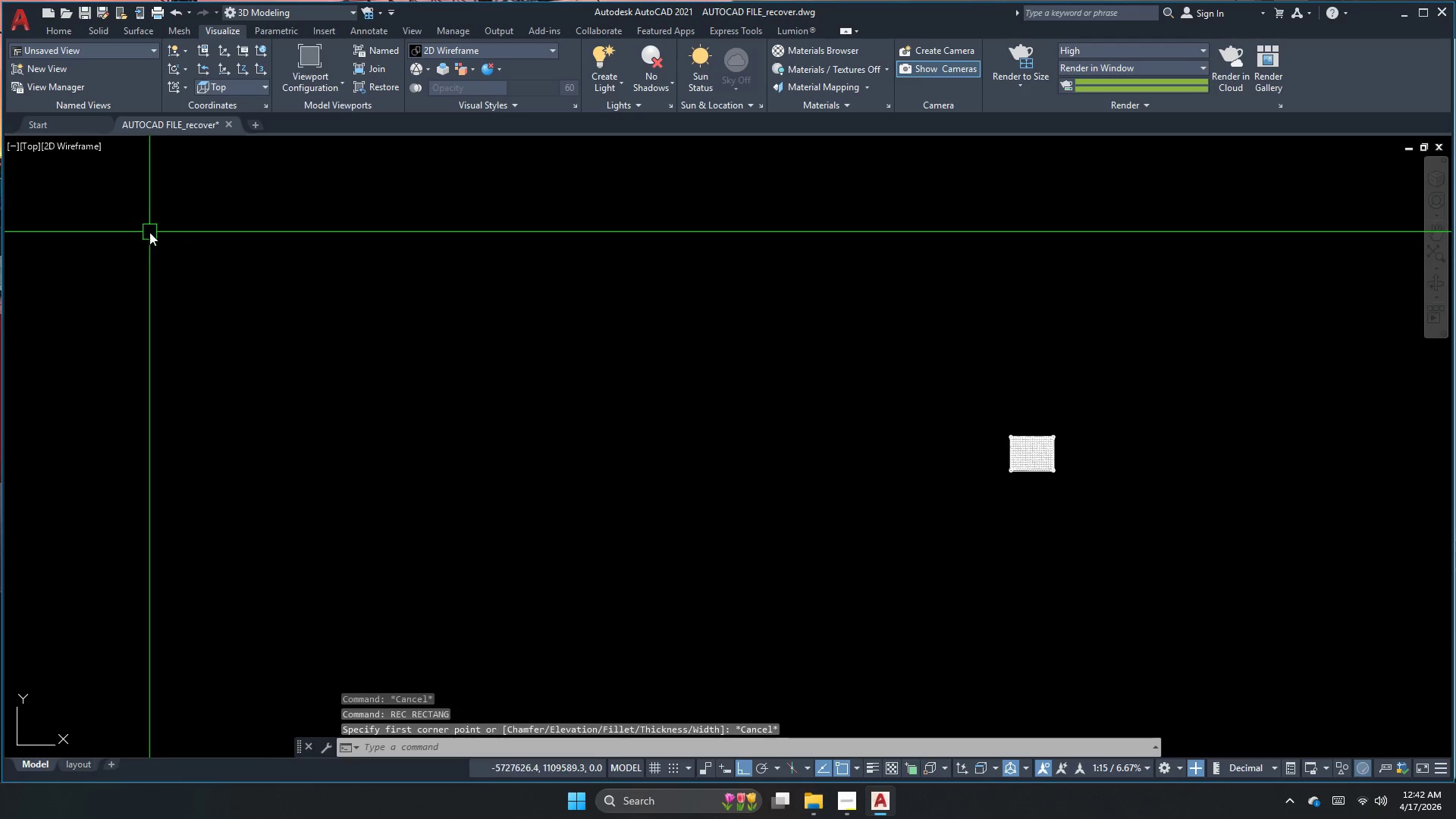 
scroll: coordinate [516, 438], scroll_direction: down, amount: 2.0
 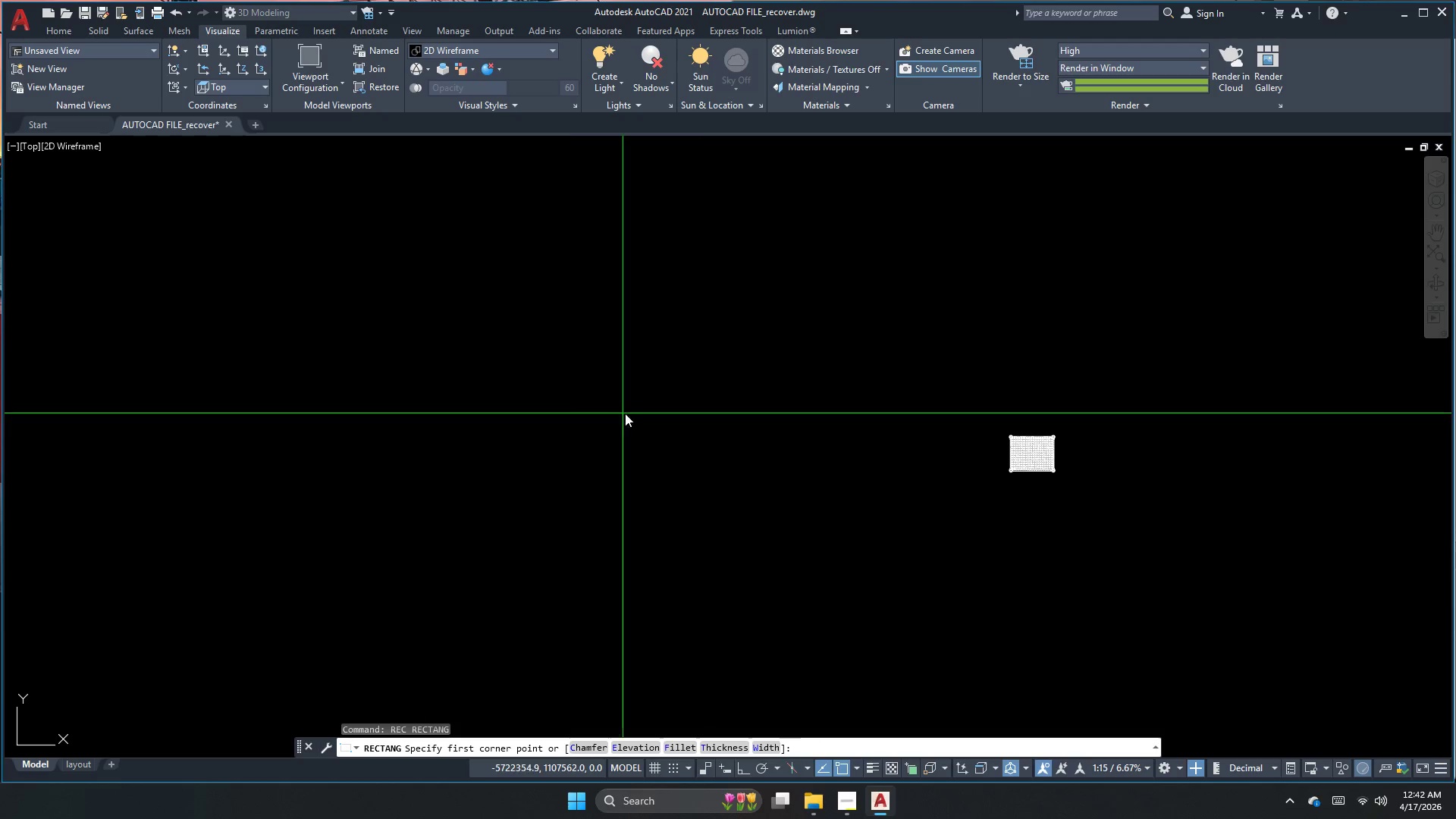 
key(Escape)
key(Escape)
type(rec )
 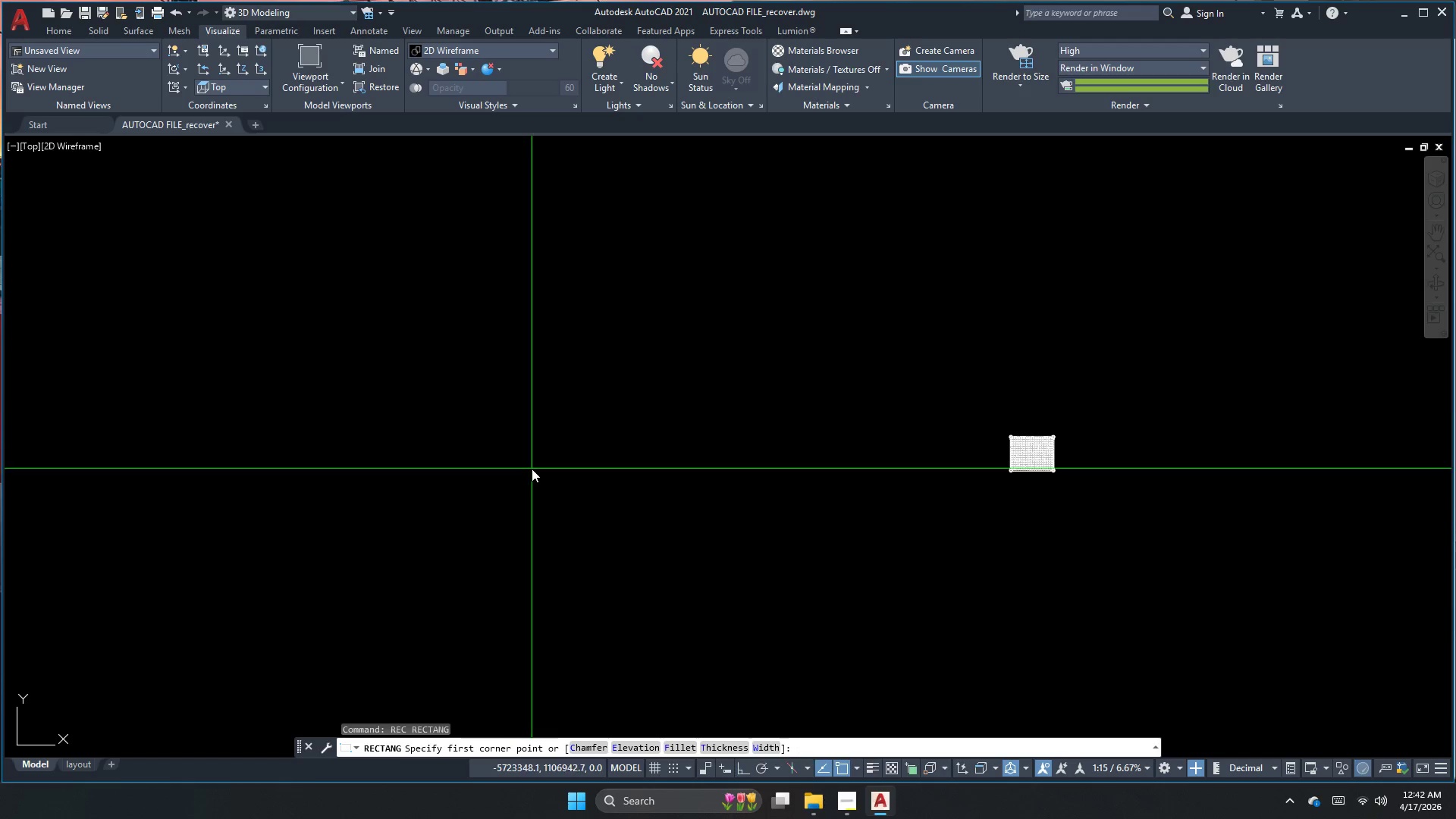 
left_click_drag(start_coordinate=[565, 491], to_coordinate=[573, 499])
 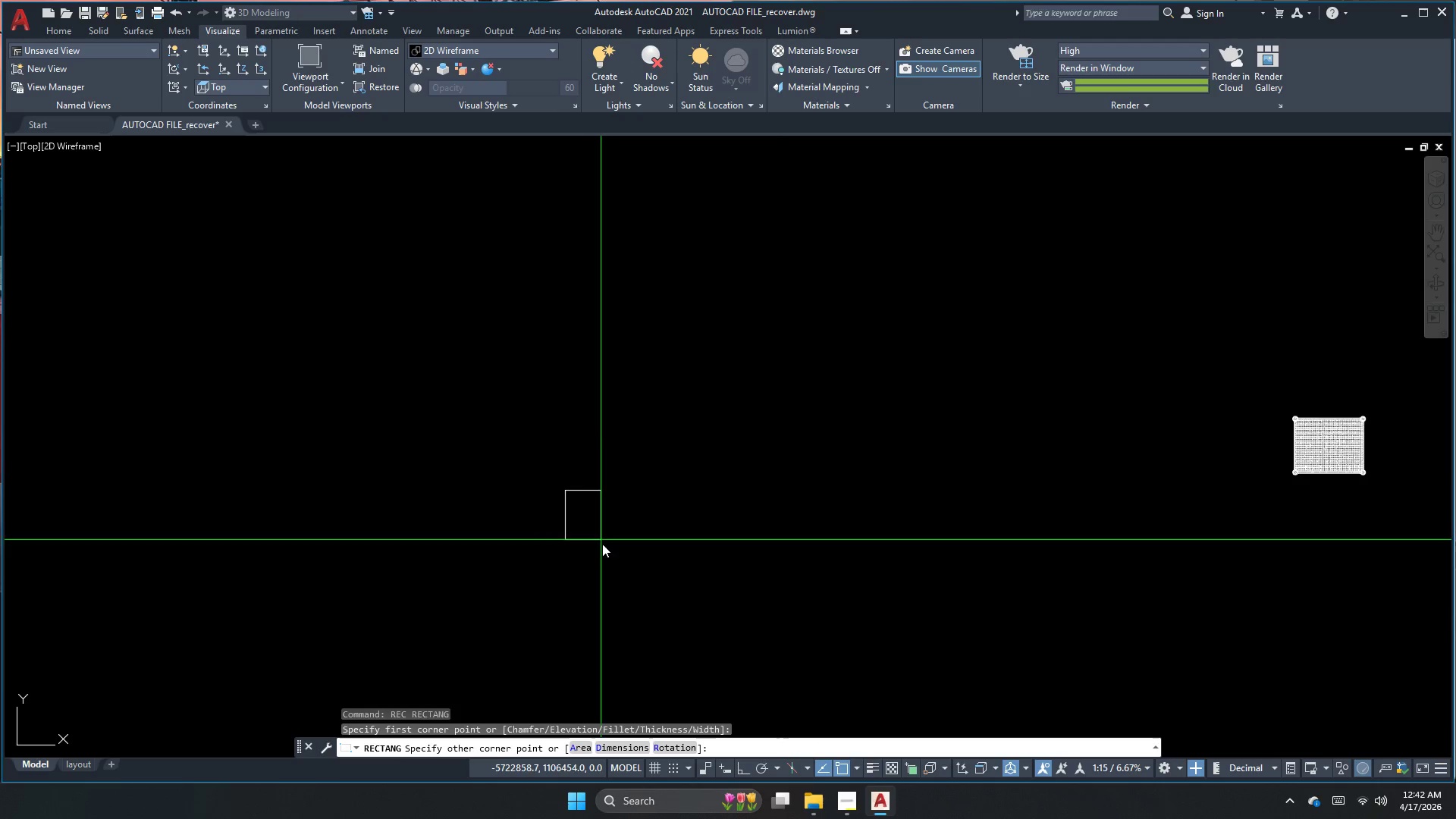 
scroll: coordinate [532, 469], scroll_direction: up, amount: 1.0
 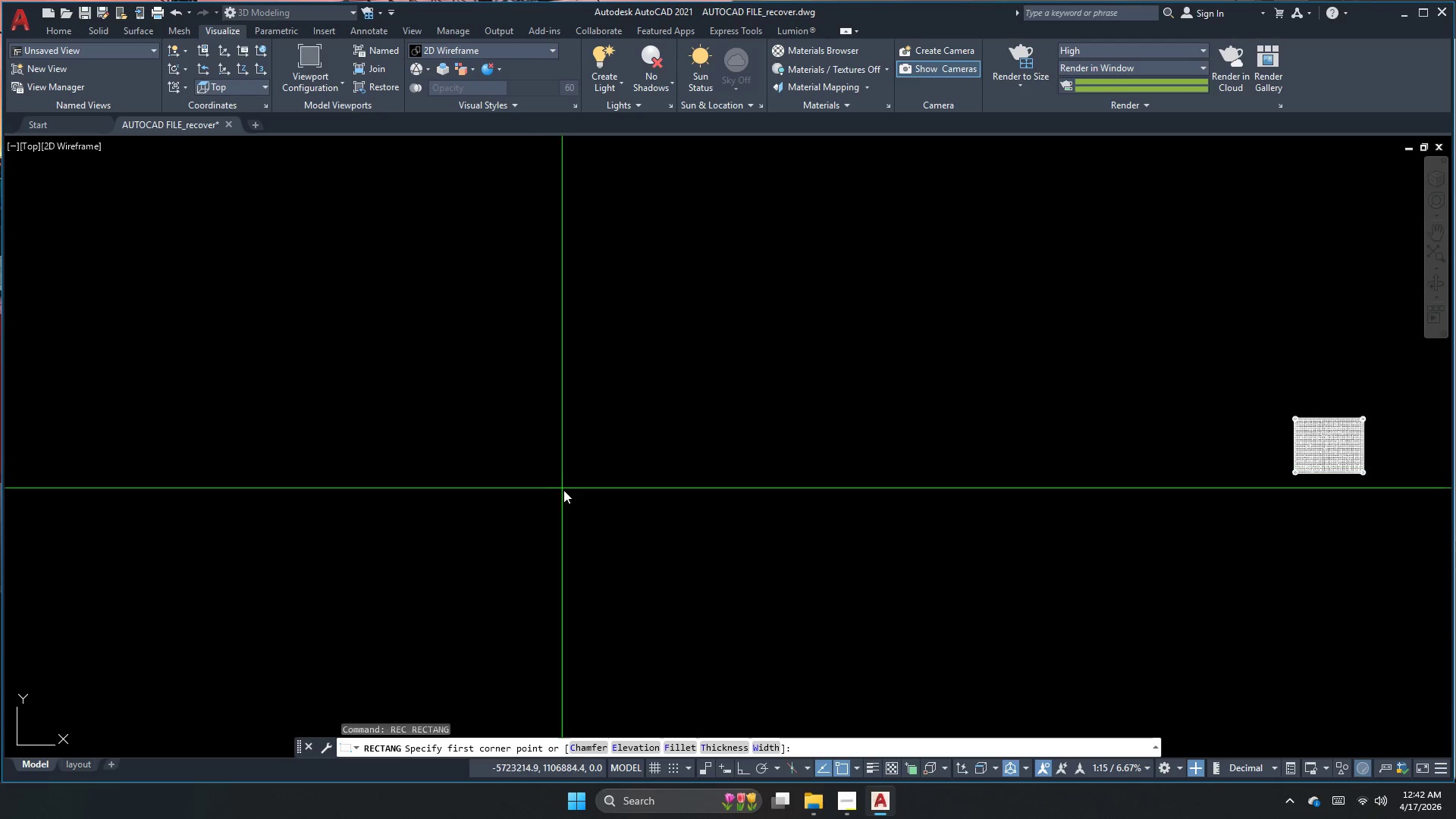 
key(D)
 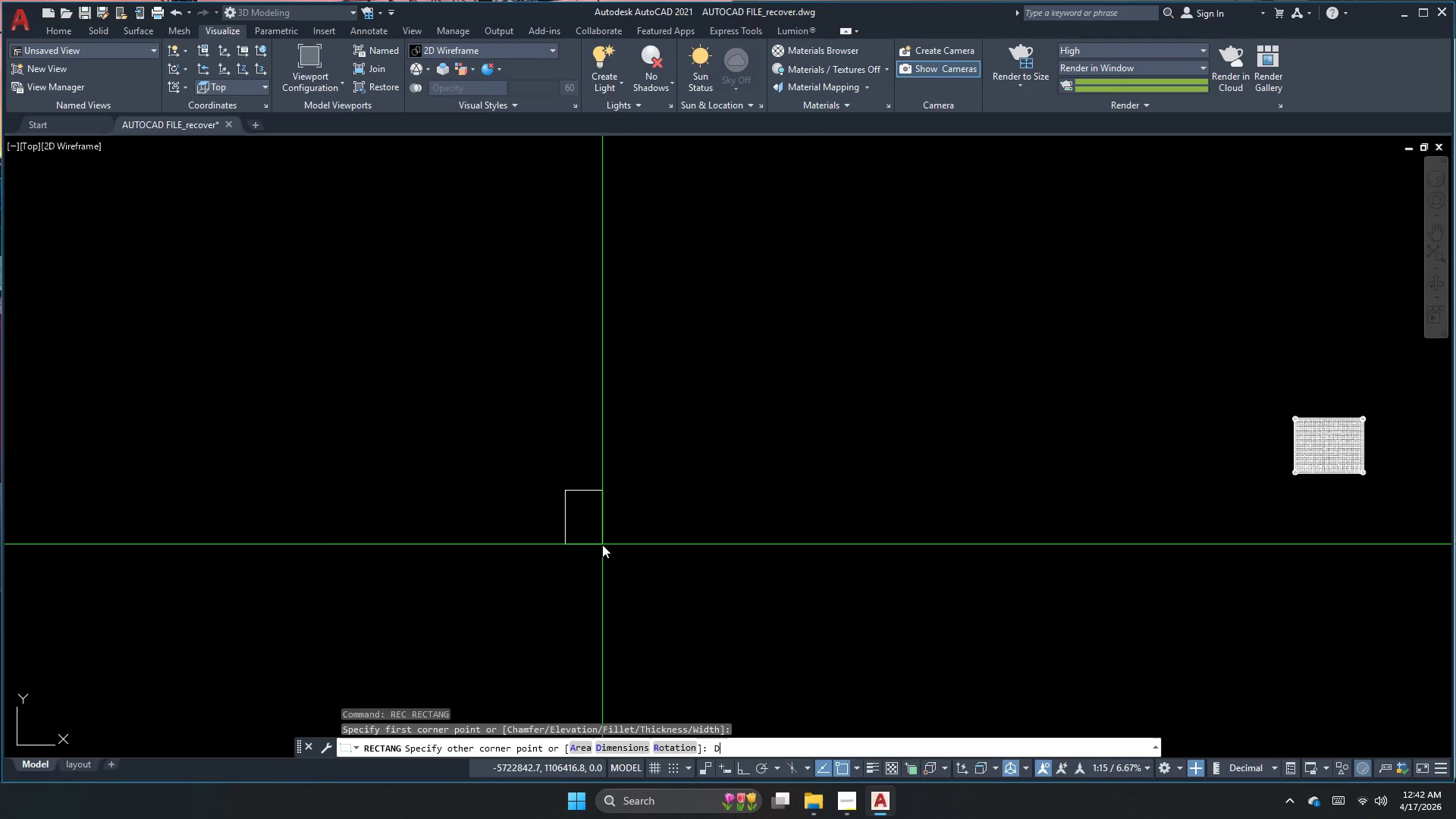 
key(Space)
 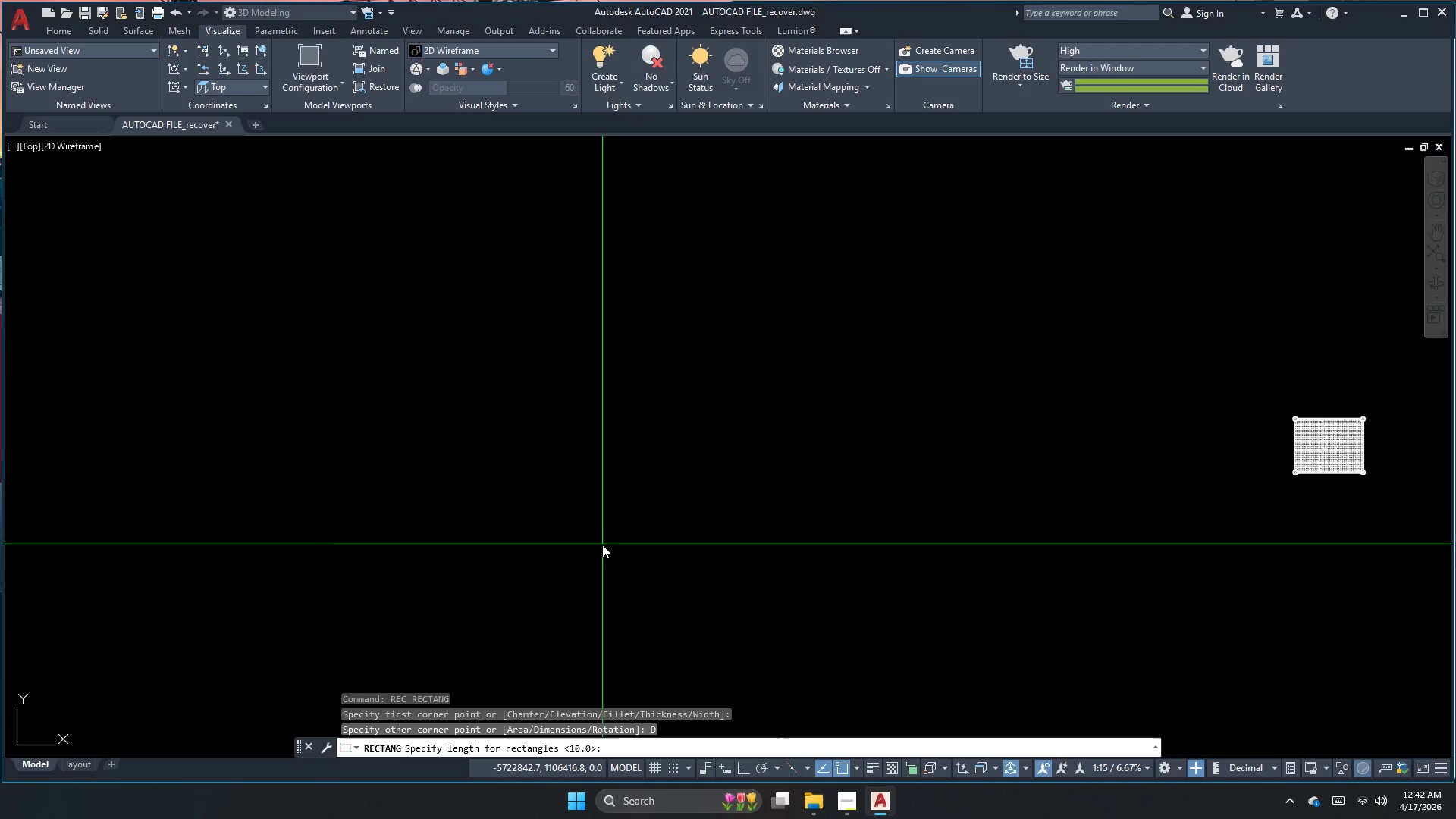 
key(Numpad2)
 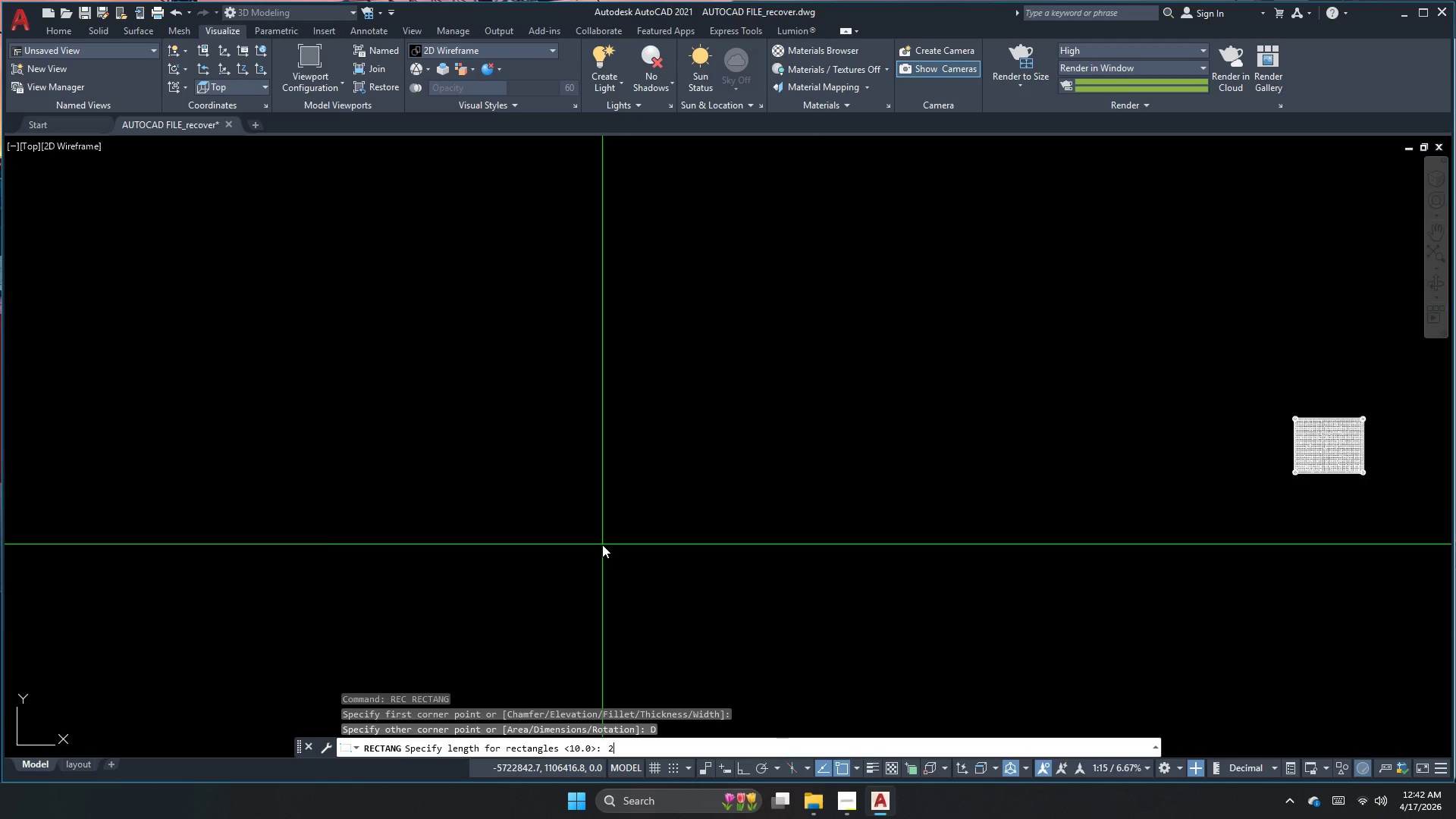 
key(Numpad5)
 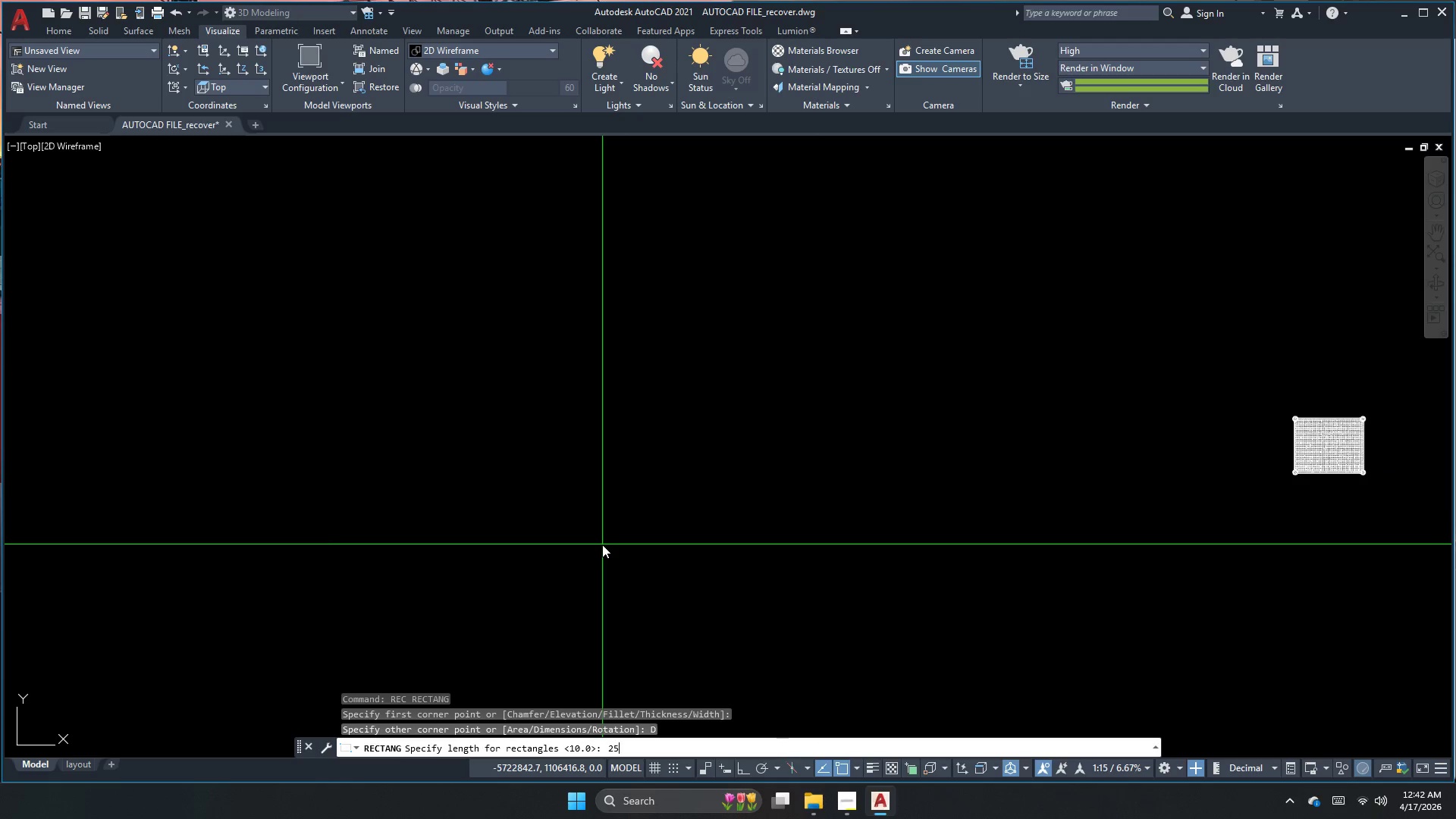 
key(NumpadEnter)
 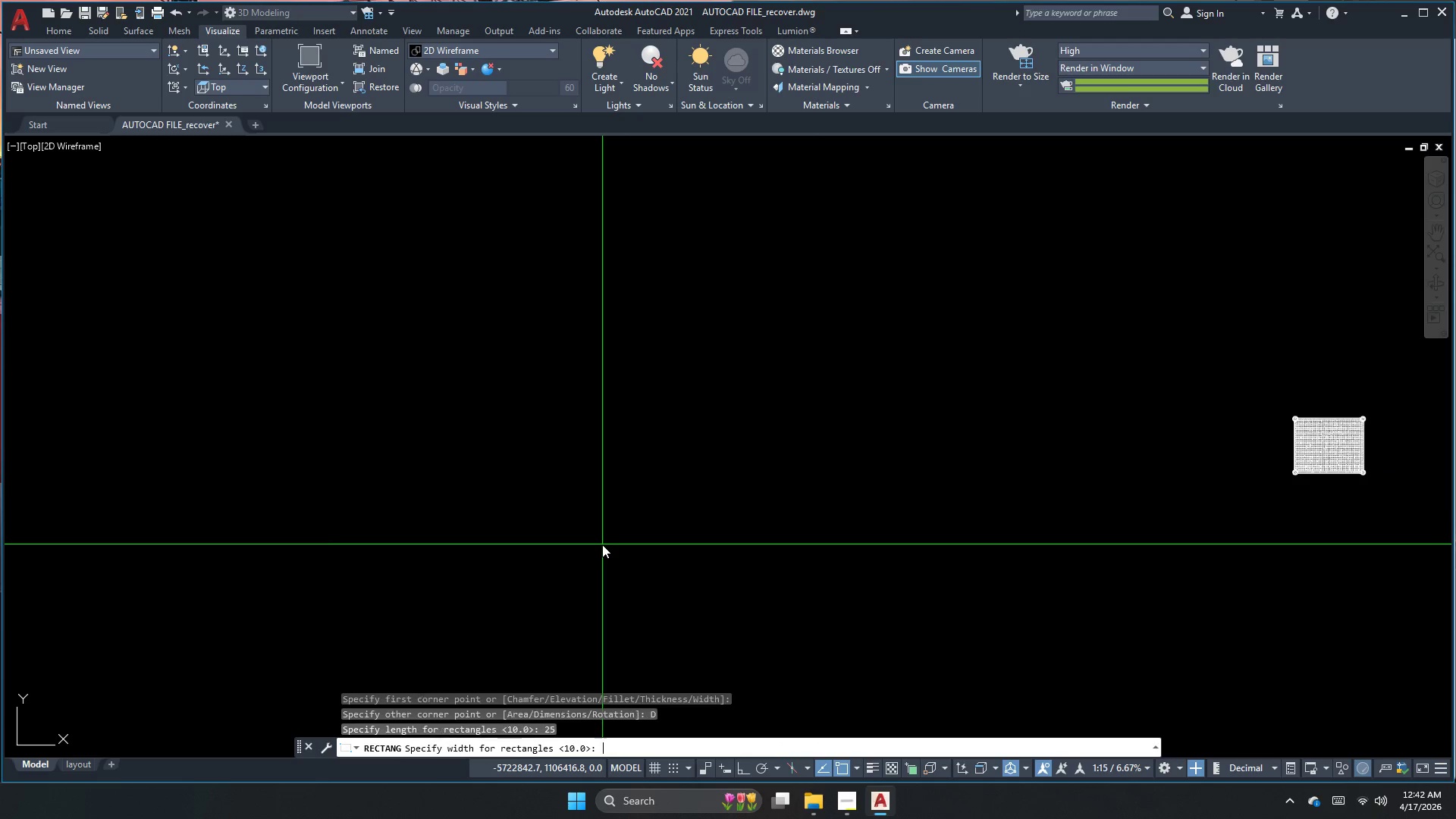 
key(Numpad2)
 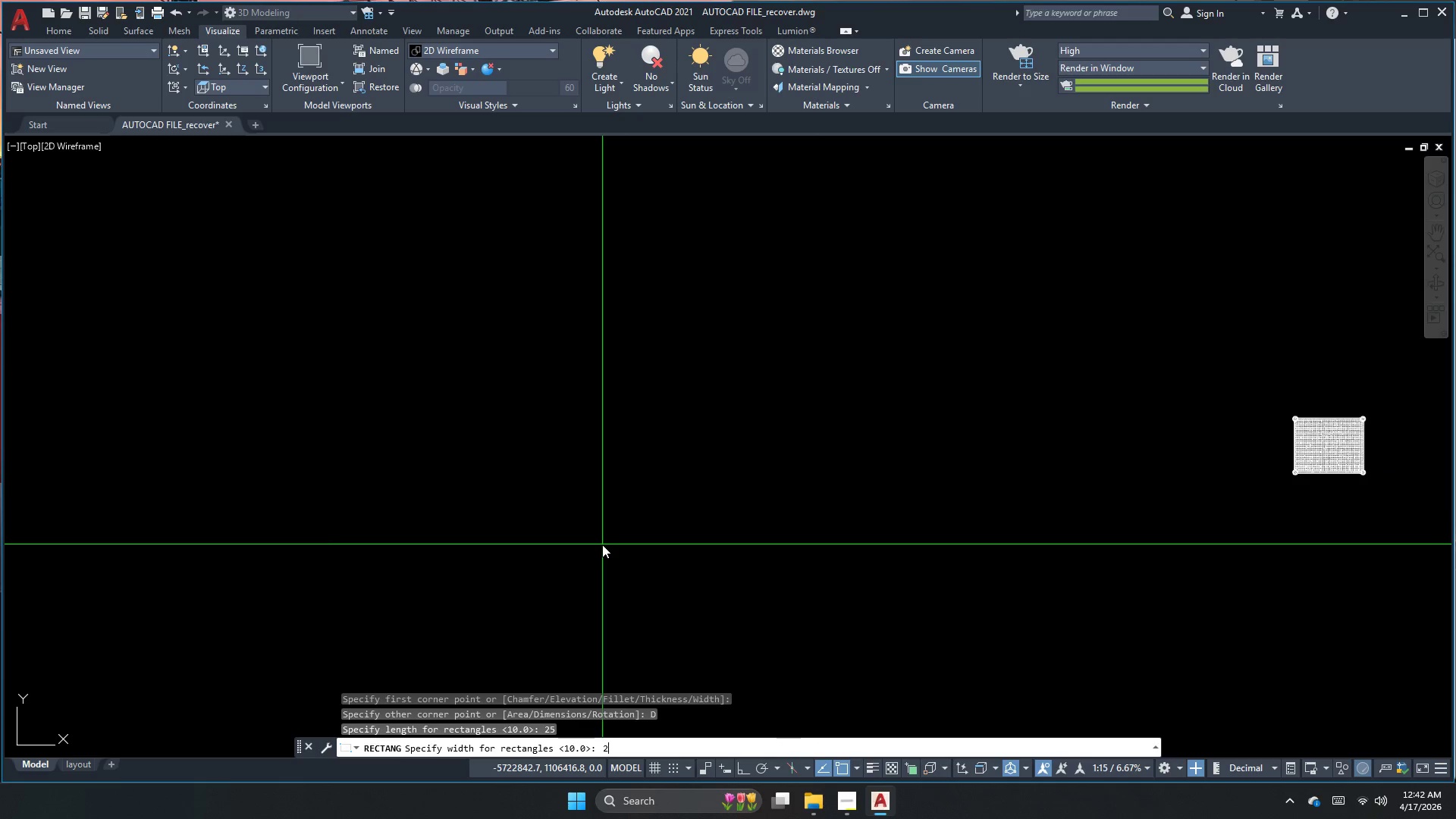 
key(Numpad5)
 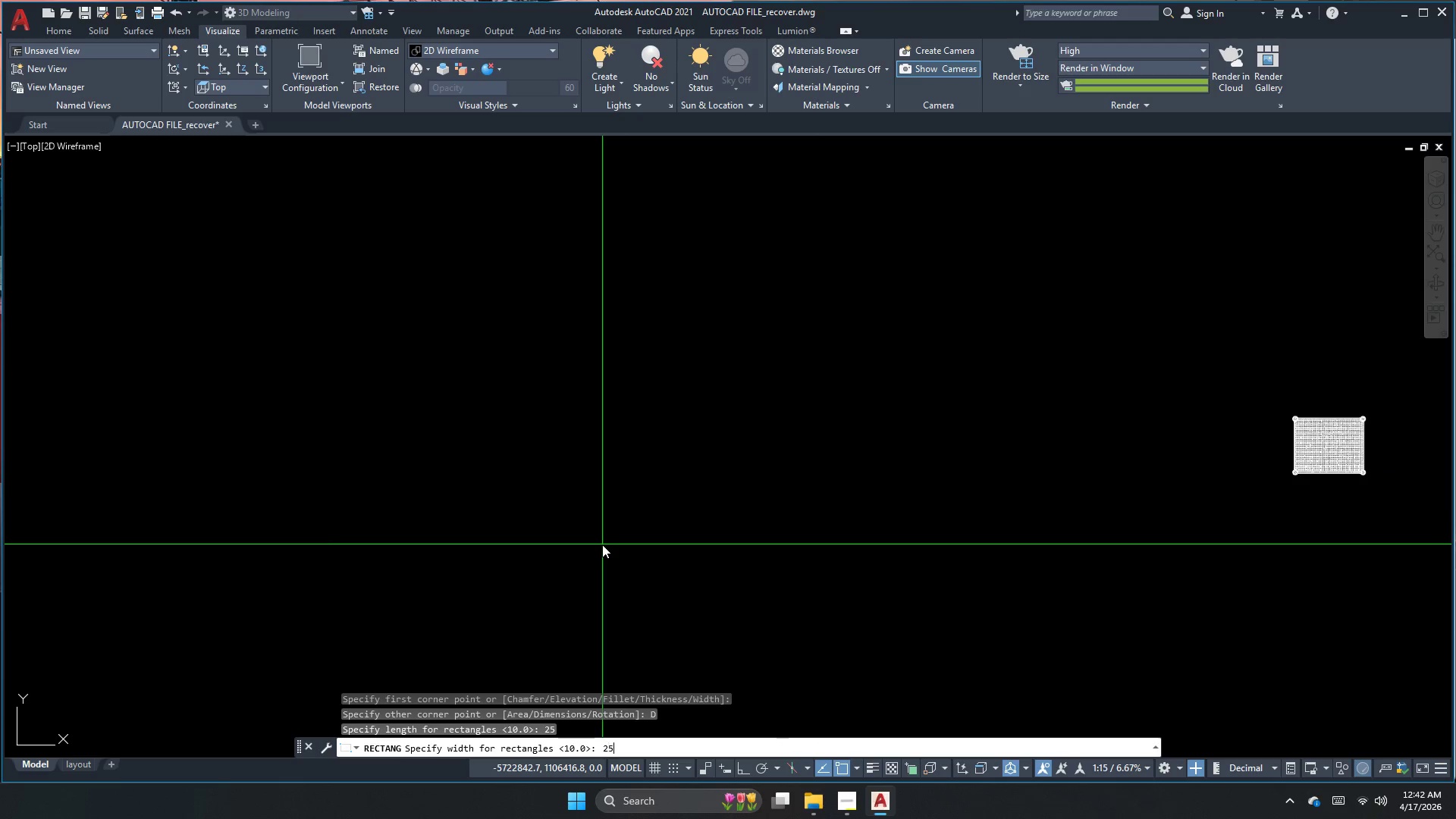 
key(NumpadEnter)
 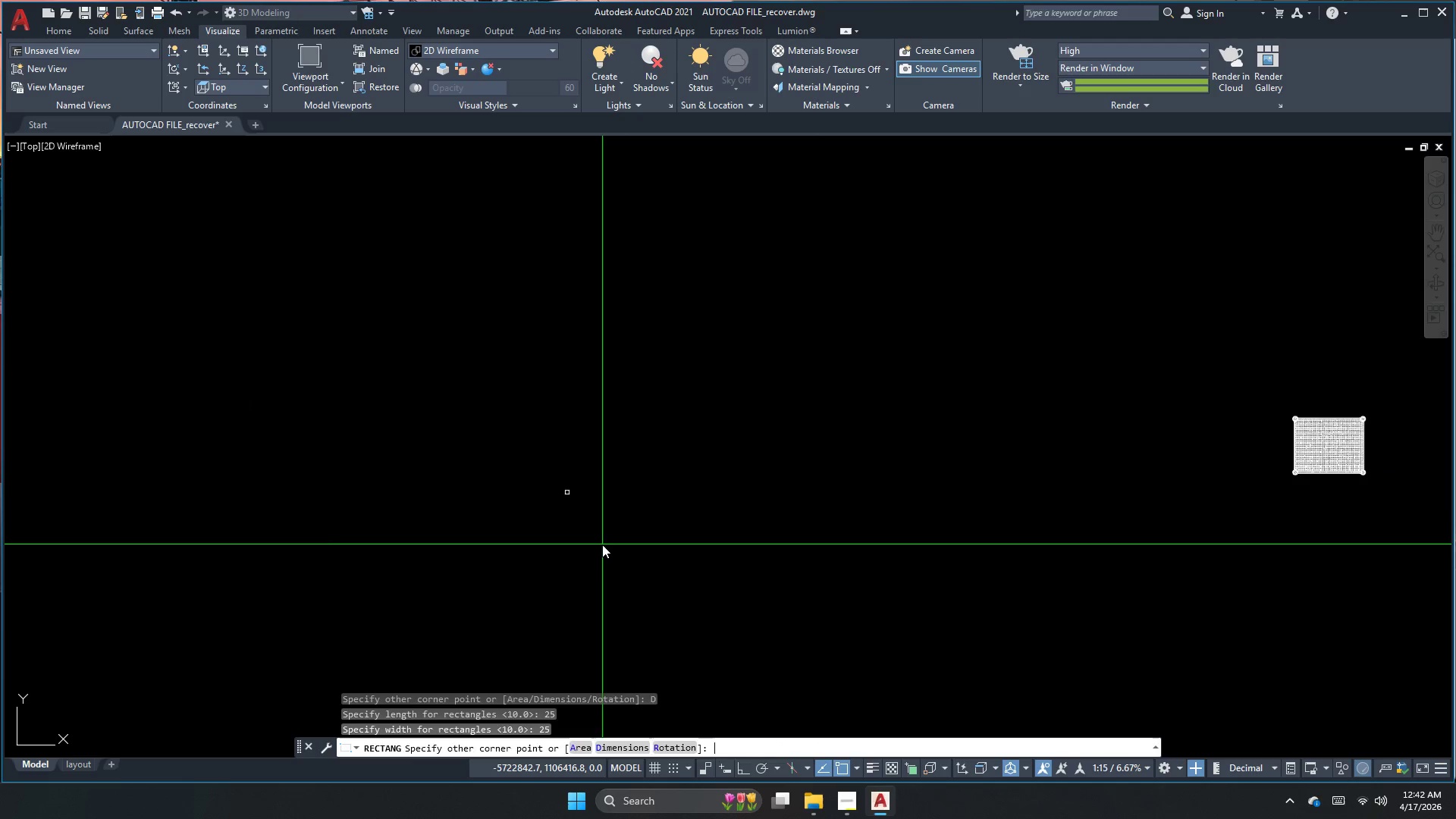 
key(Escape)
 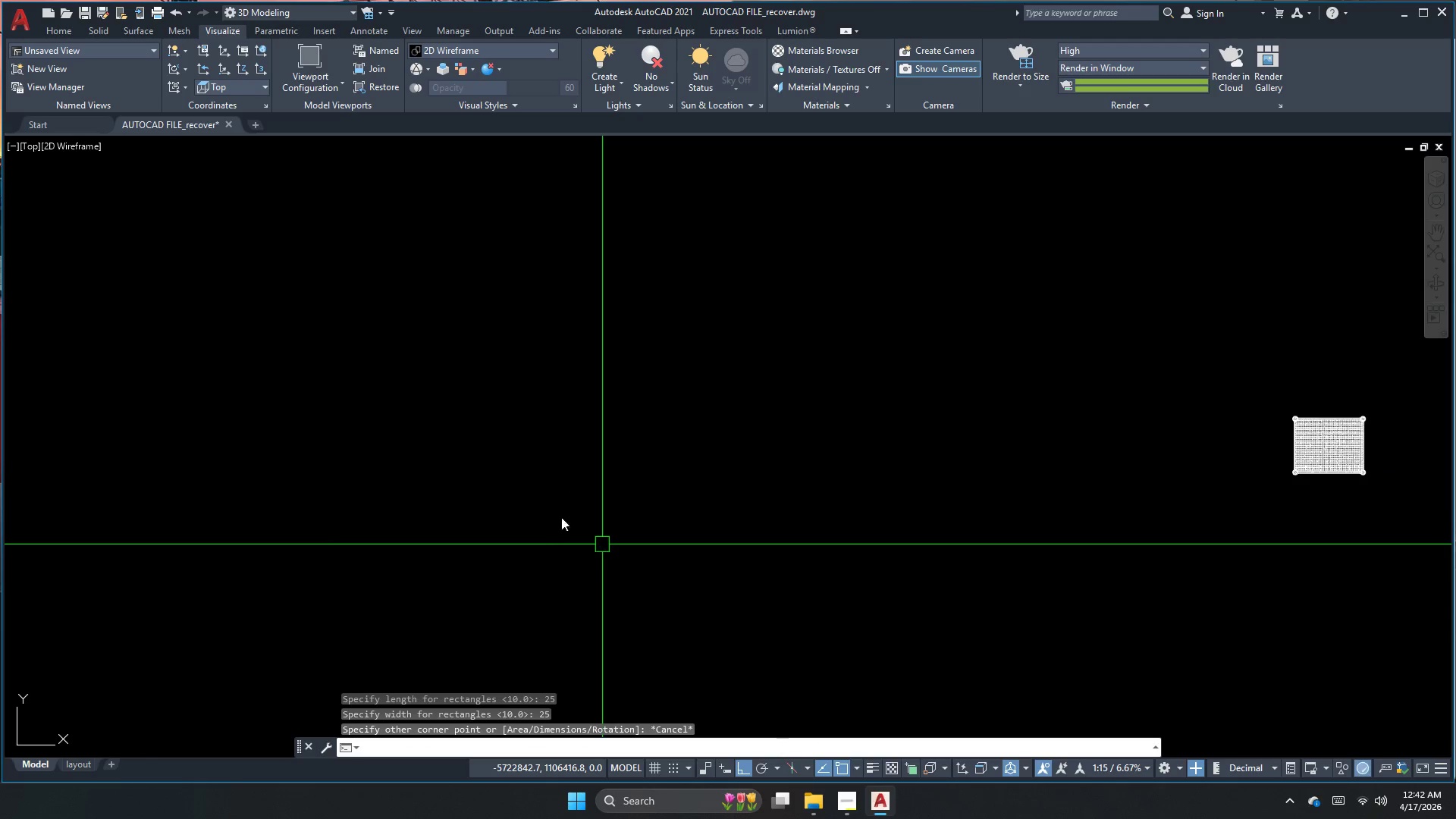 
type(rec d )
key(Escape)
key(Escape)
 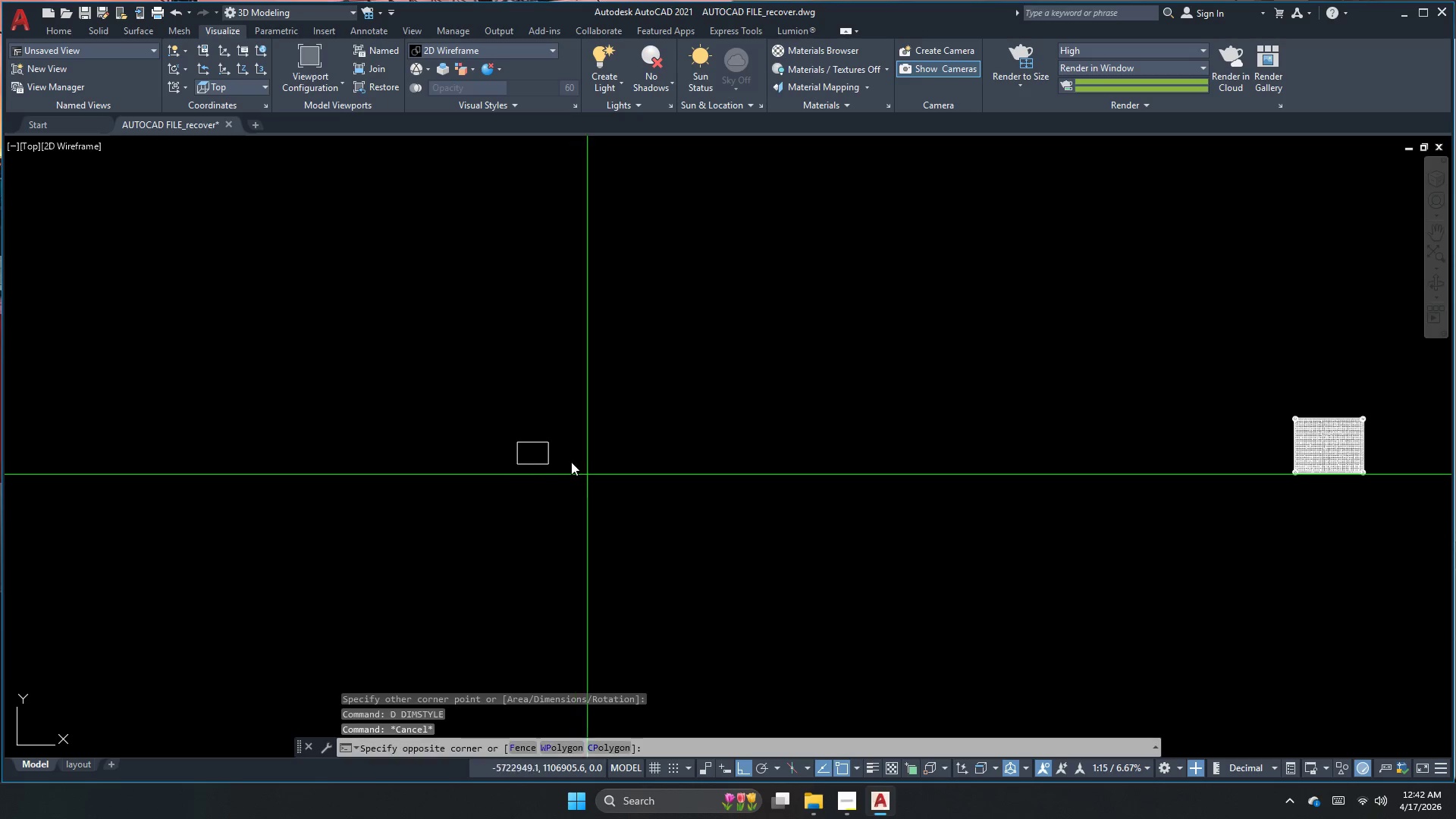 
left_click_drag(start_coordinate=[517, 442], to_coordinate=[535, 455])
 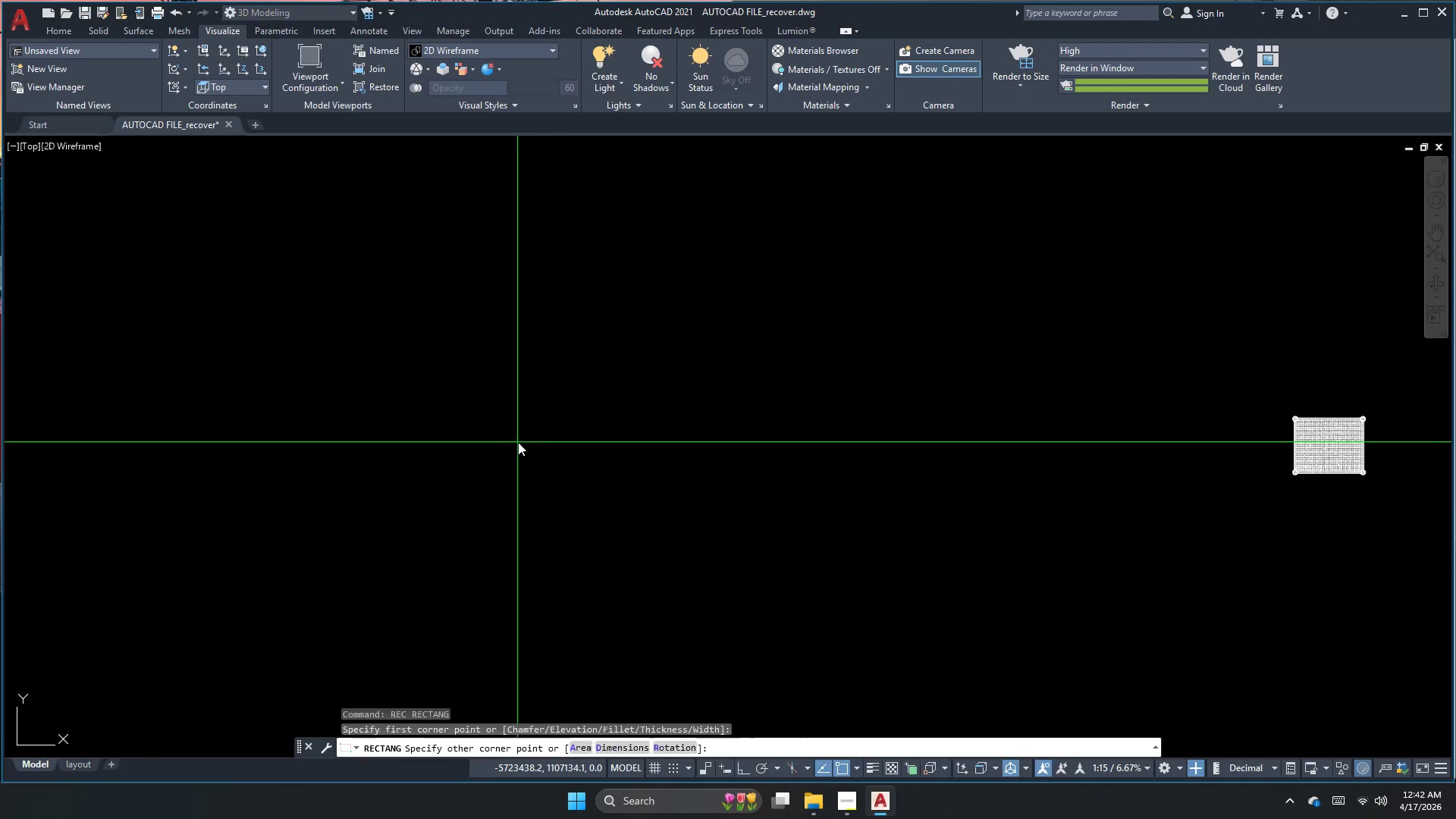 
left_click_drag(start_coordinate=[548, 464], to_coordinate=[554, 470])
 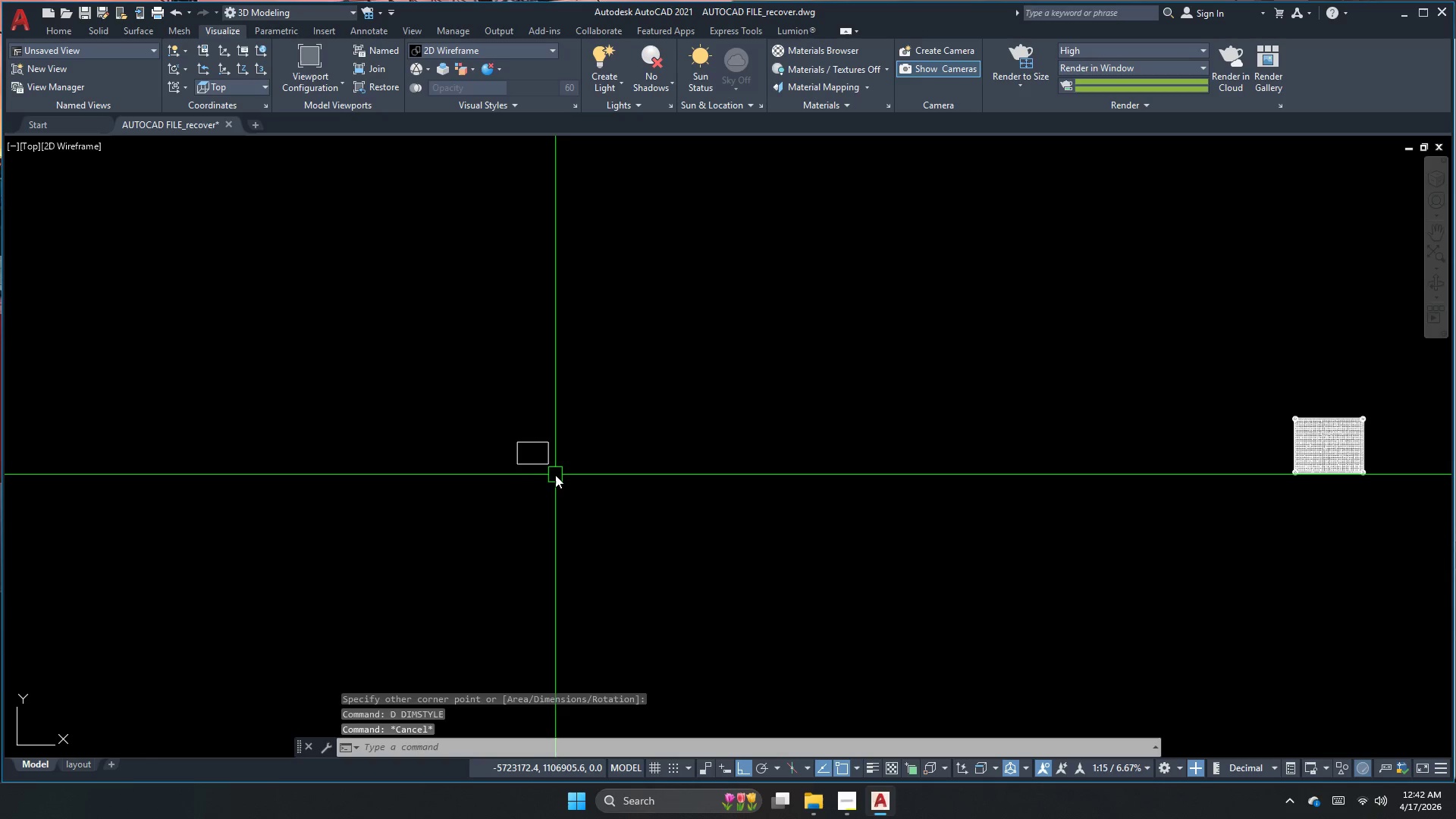 
double_click([498, 404])
 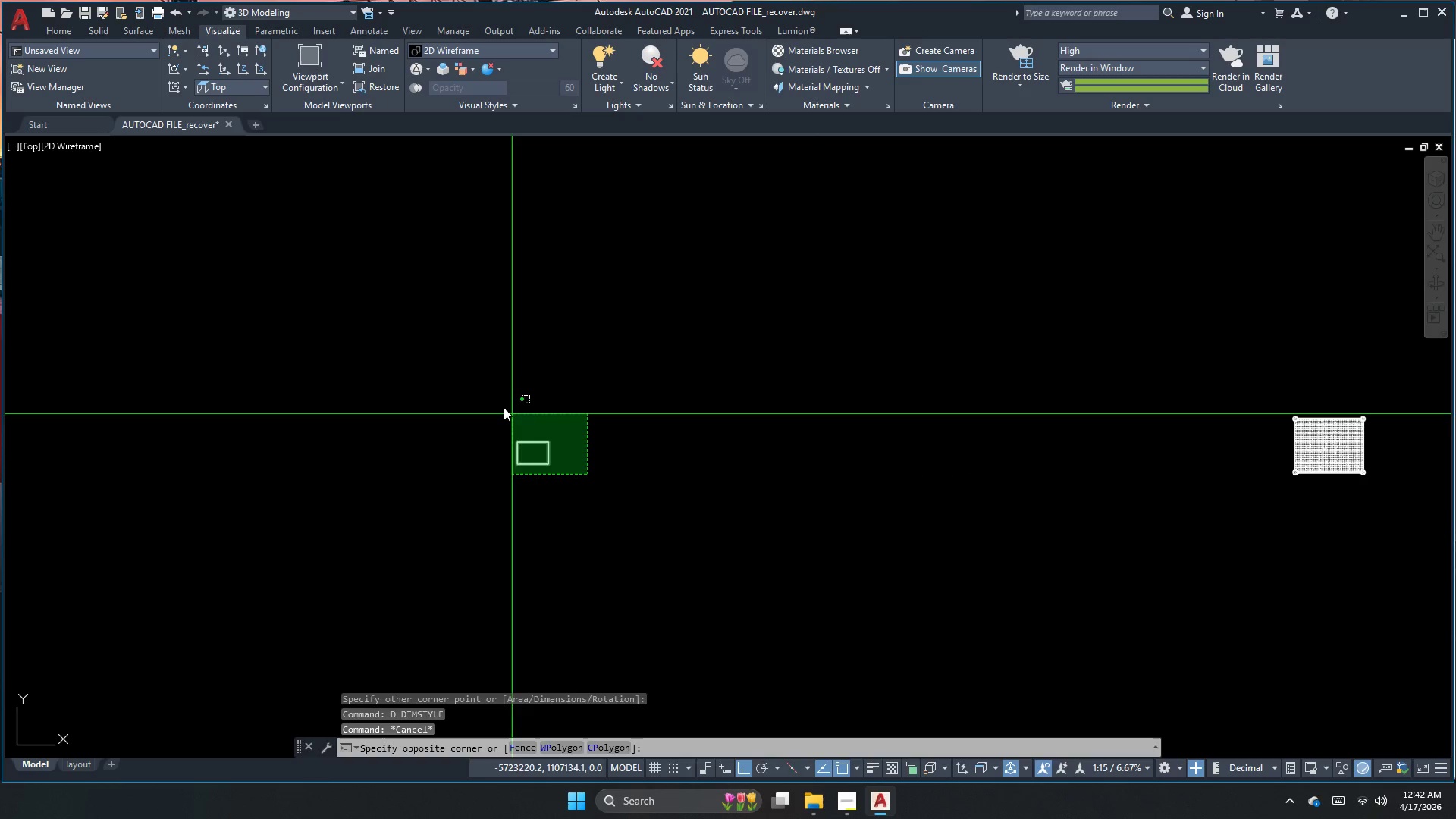 
type(e )
key(Escape)
type(rec d 500)
key(NumpadEnter)
type(400)
key(NumpadEnter)
 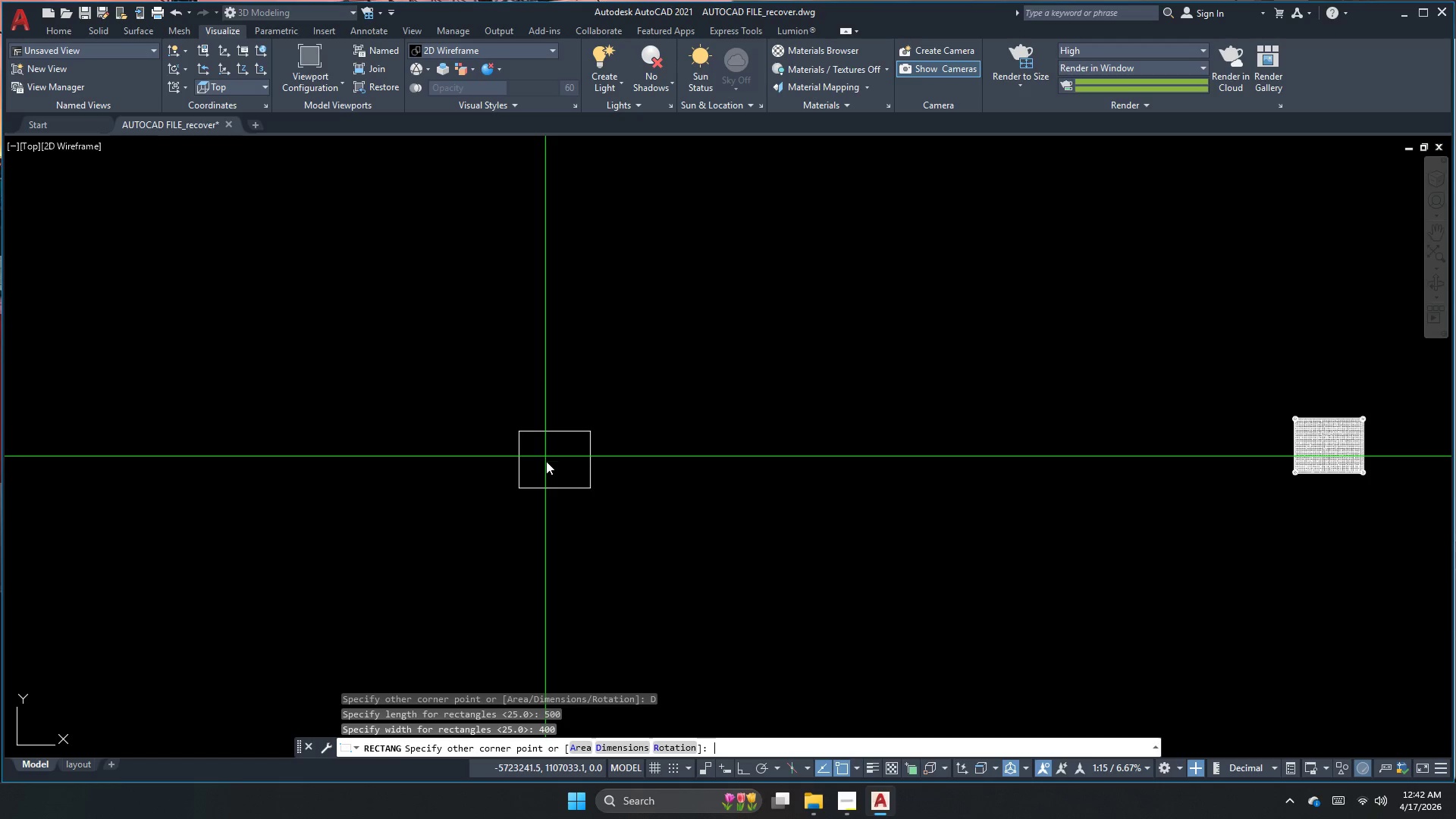 
left_click_drag(start_coordinate=[519, 431], to_coordinate=[540, 447])
 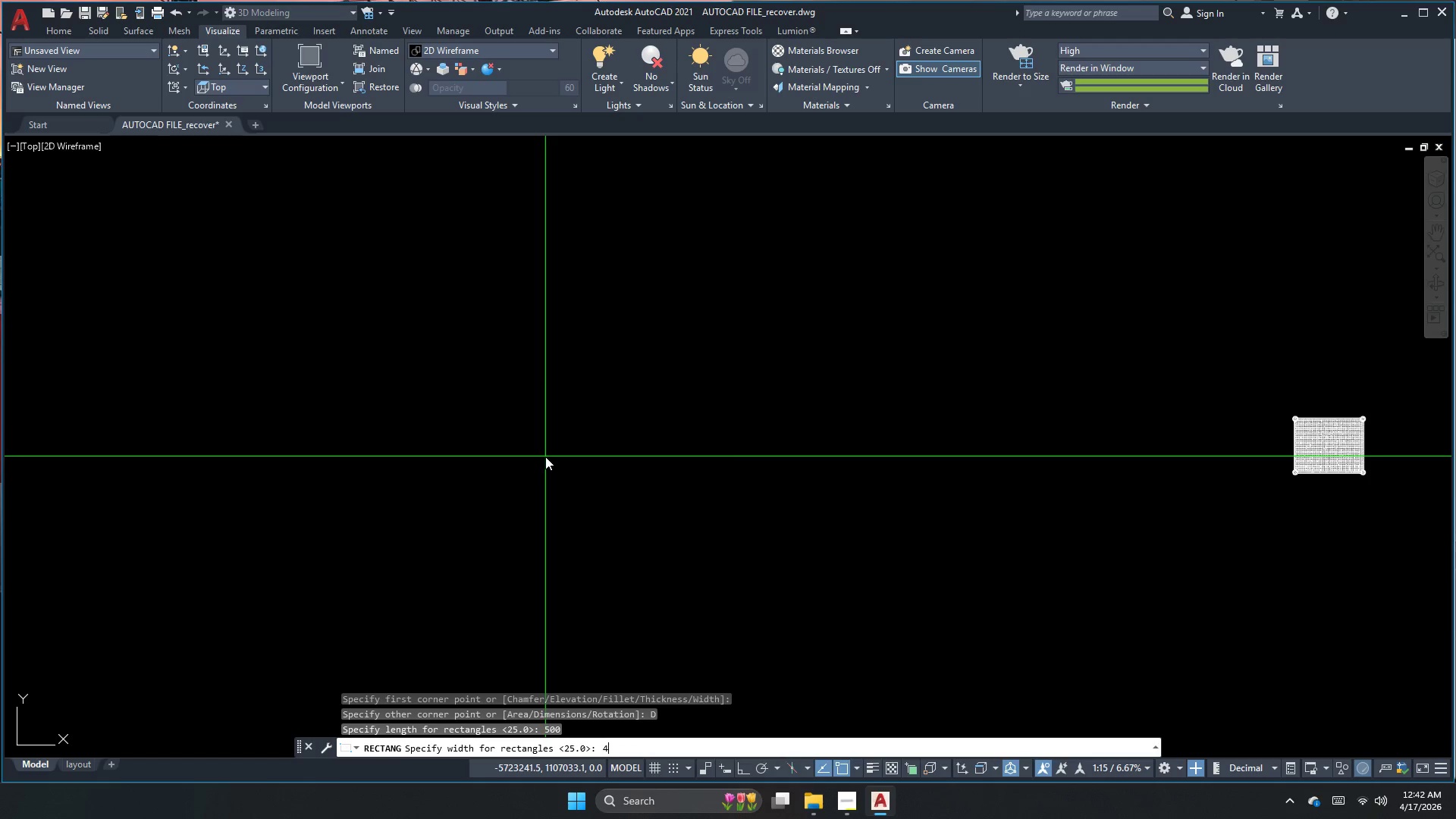 
left_click([583, 517])
 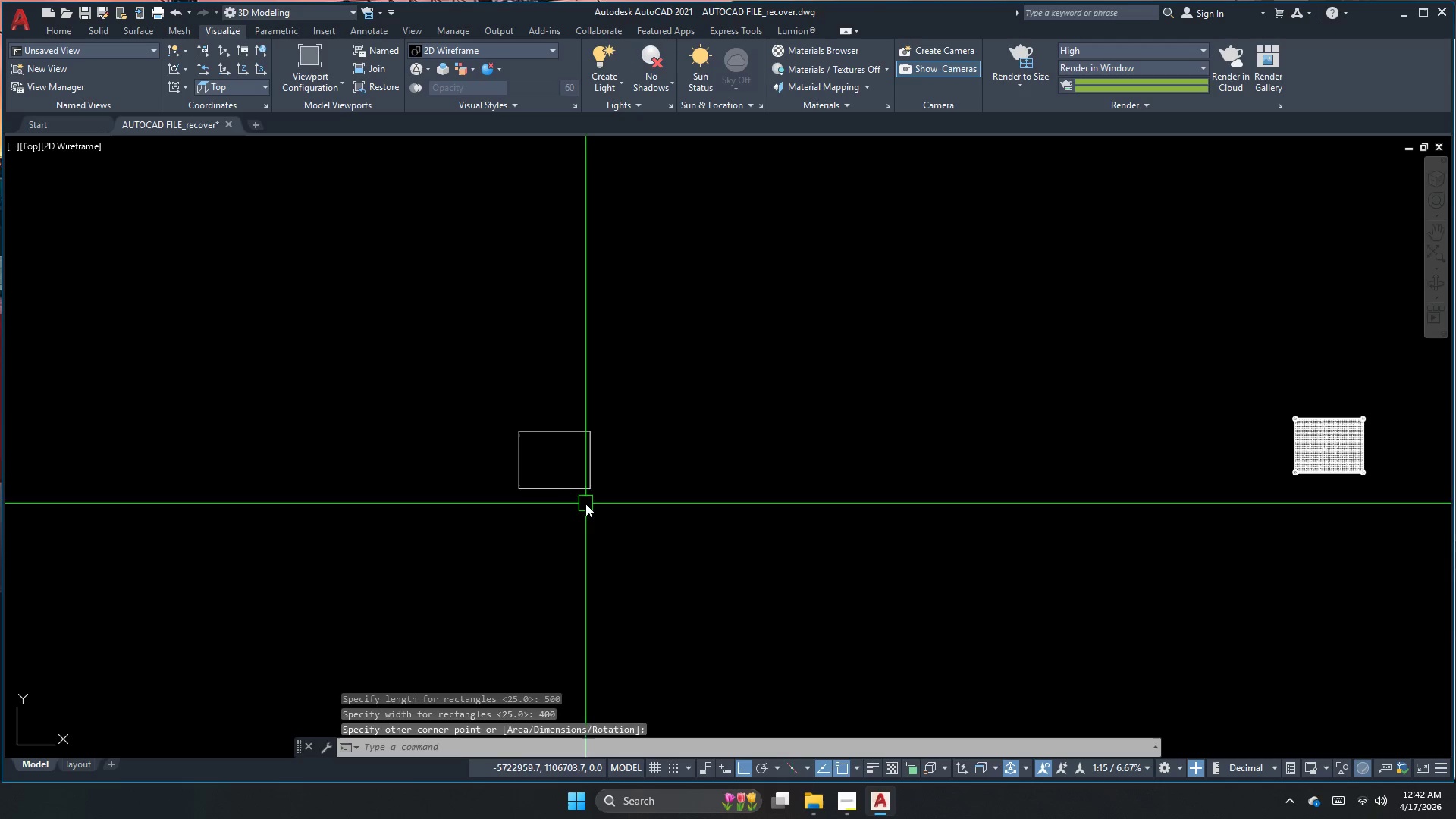 
key(Escape)
 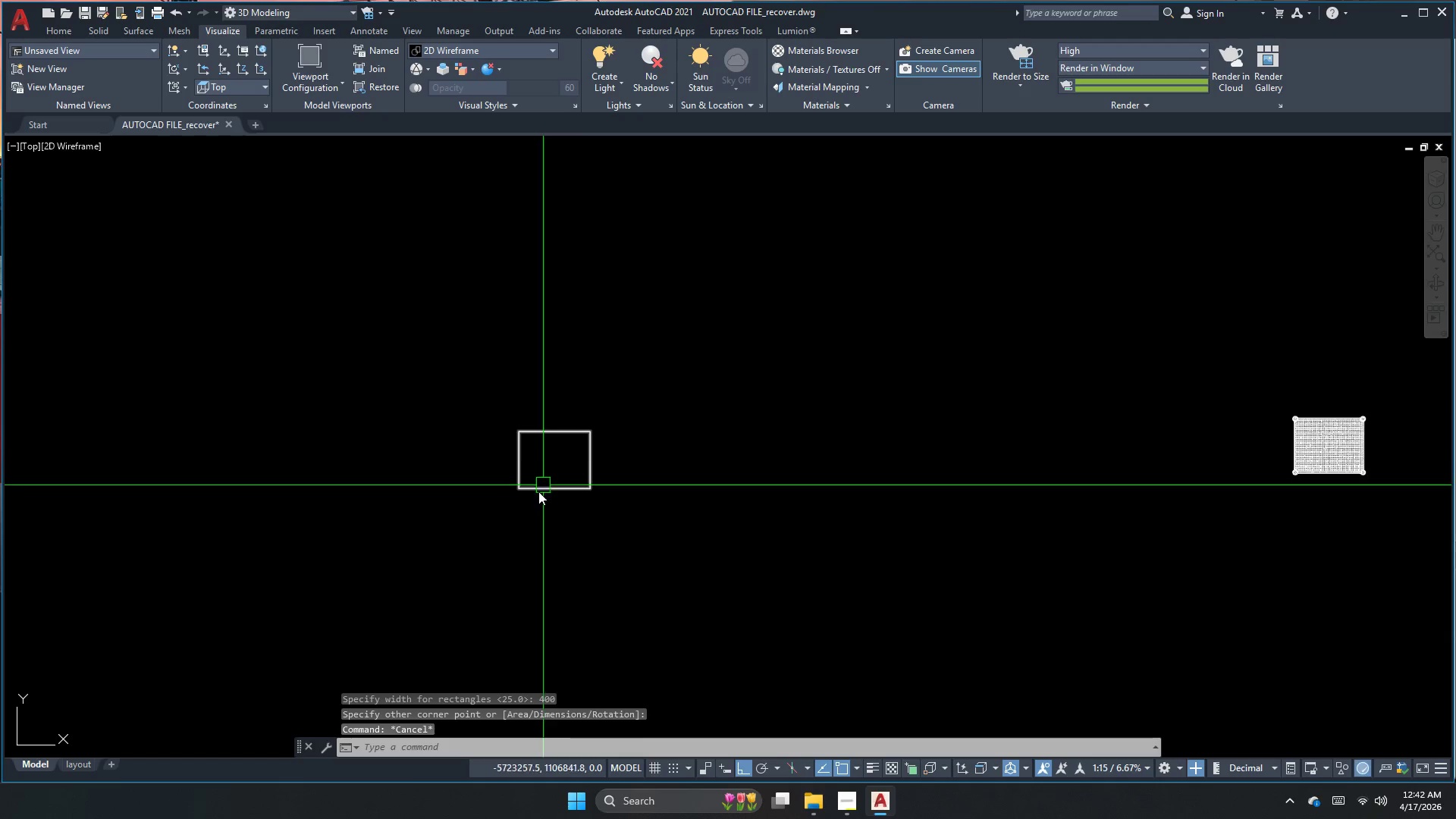 
left_click([588, 519])
 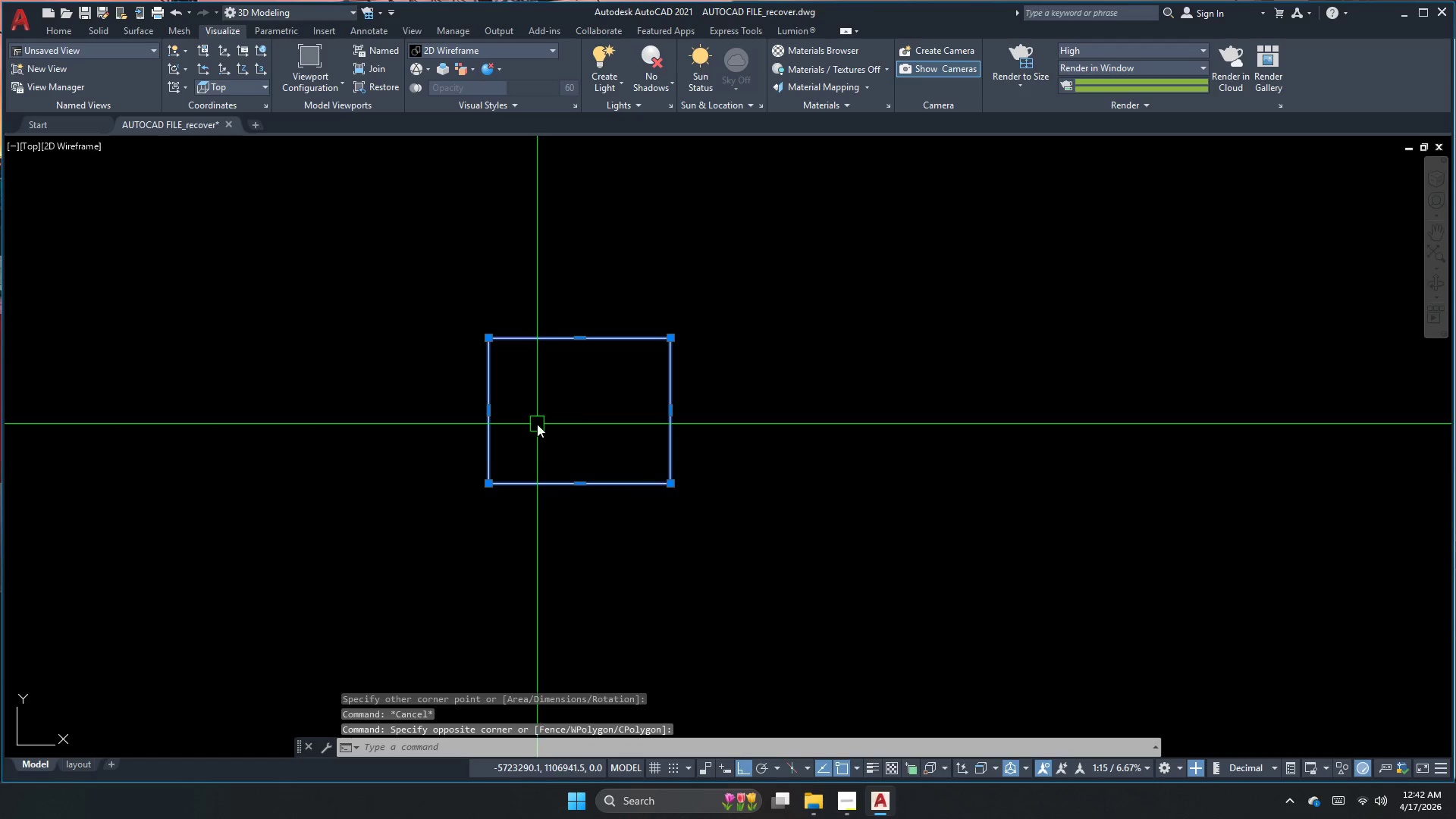 
scroll: coordinate [536, 493], scroll_direction: up, amount: 2.0
 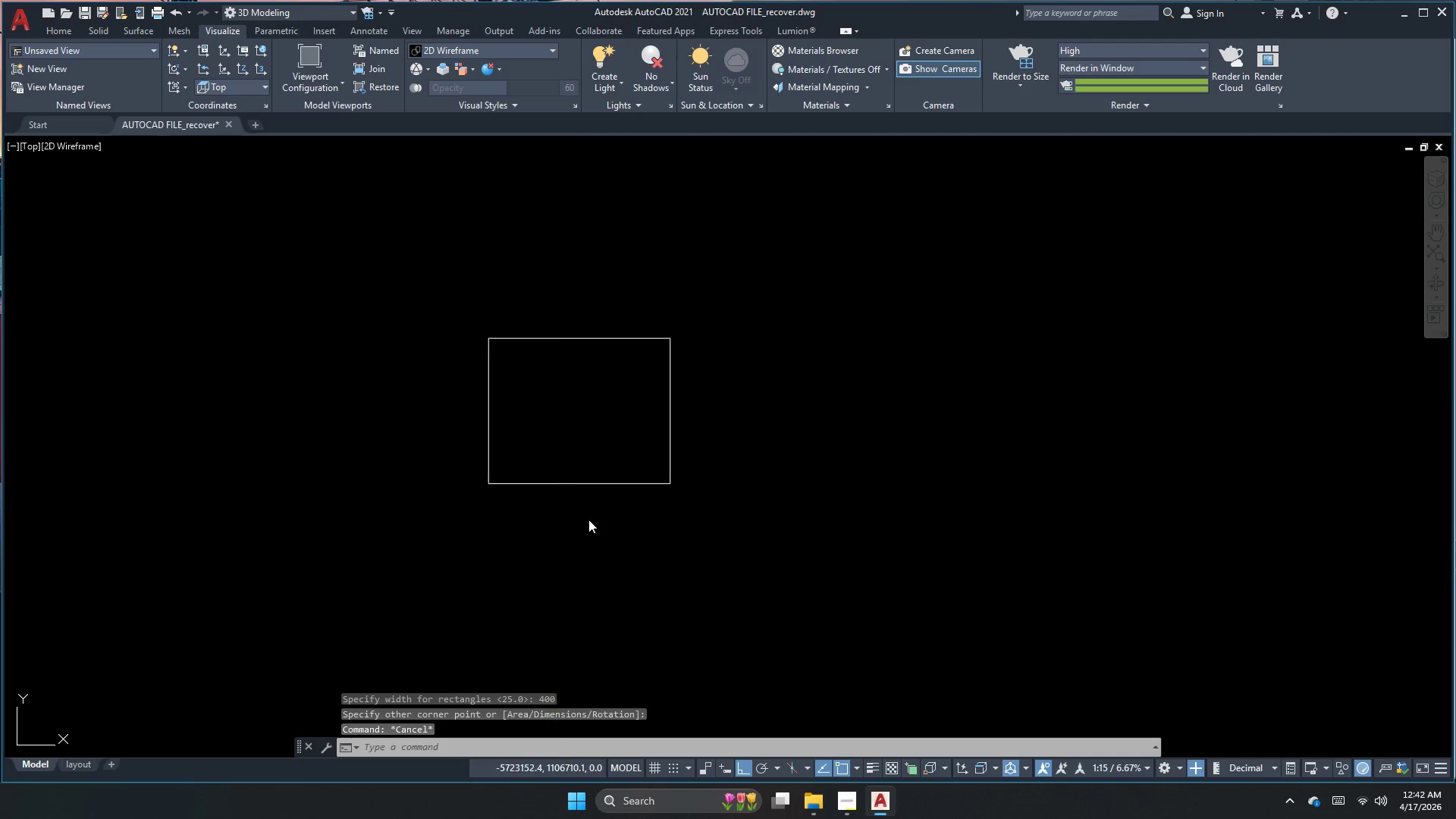 
key(Escape)
 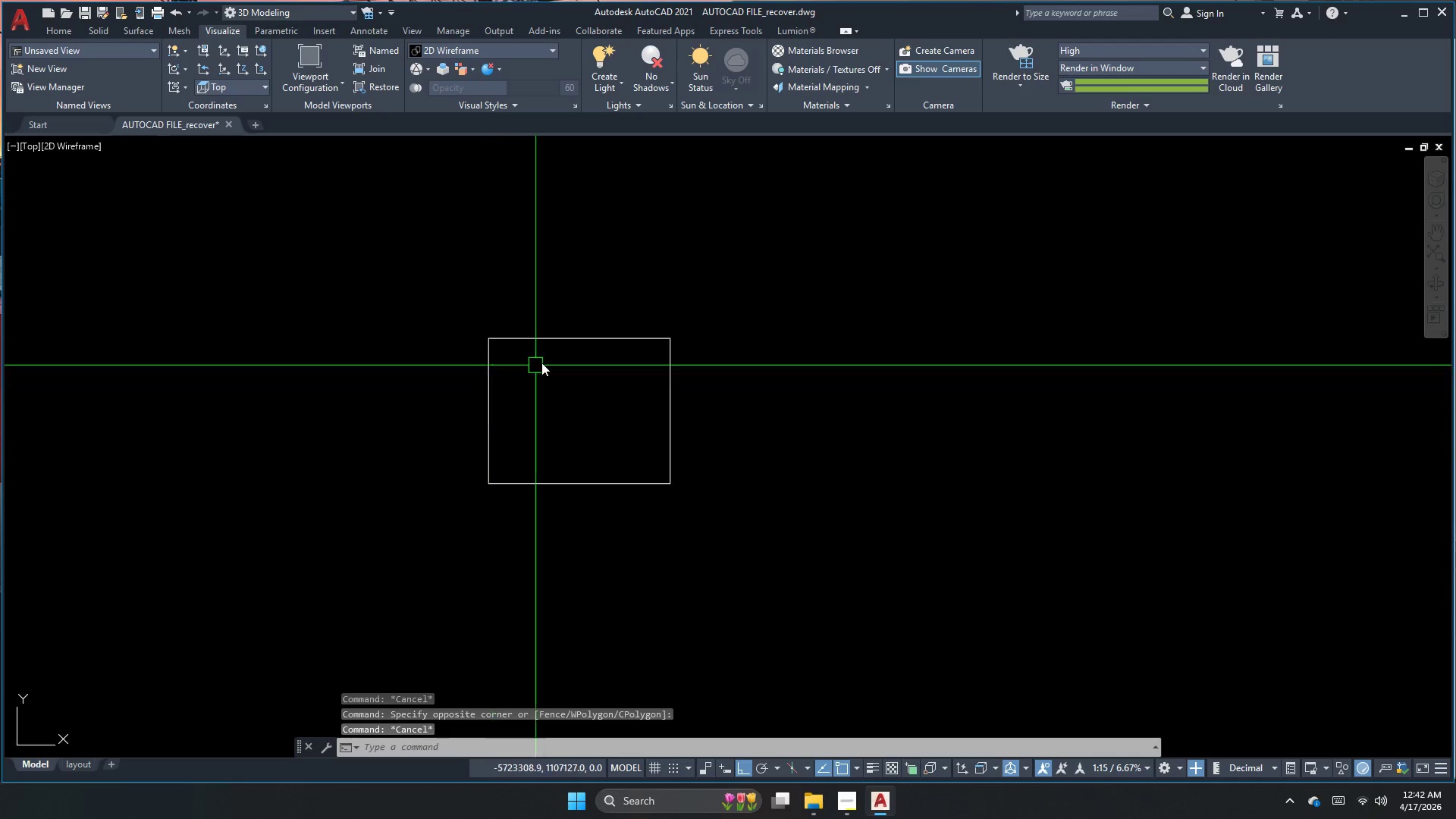 
left_click_drag(start_coordinate=[586, 377], to_coordinate=[560, 372])
 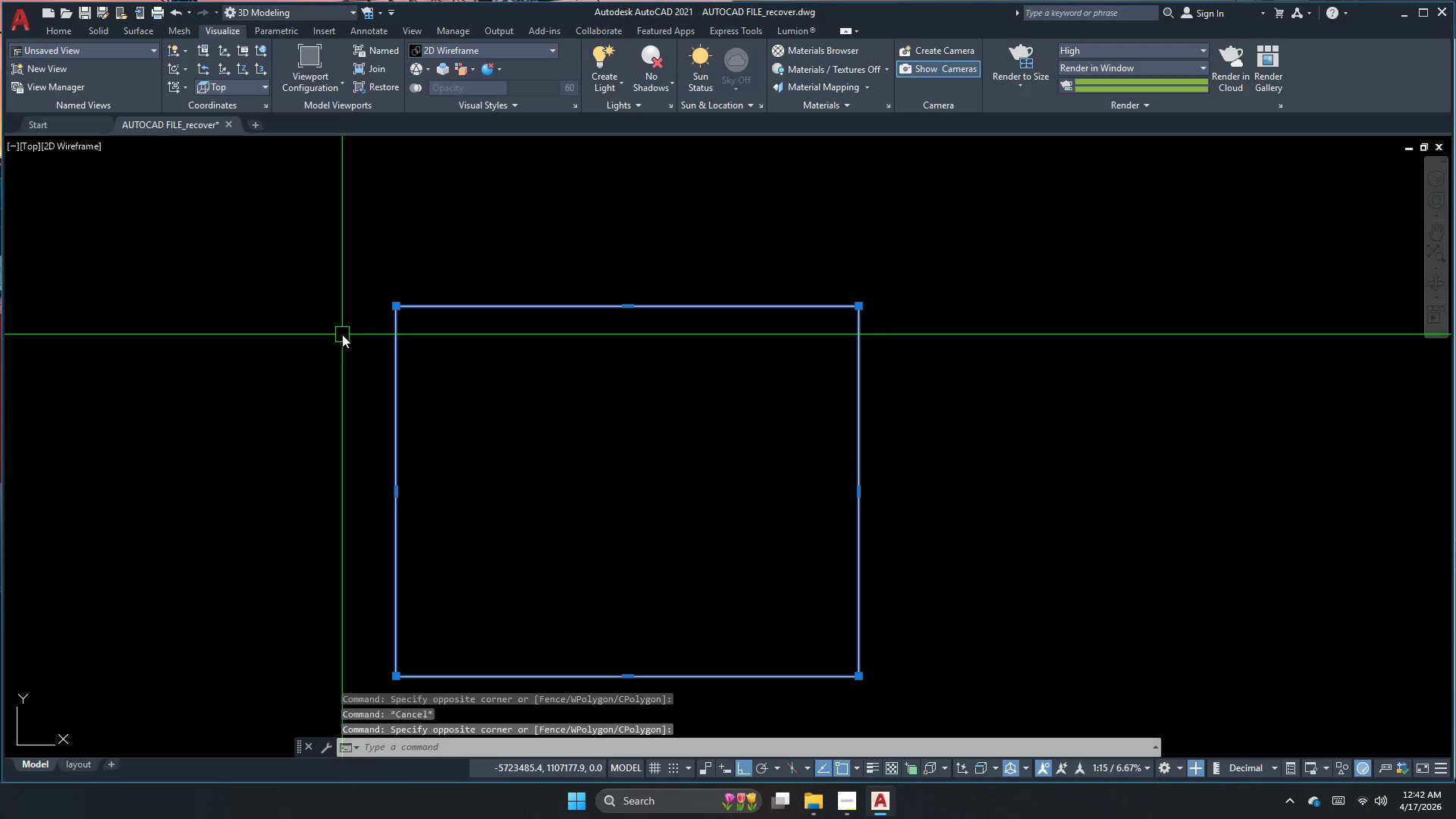 
scroll: coordinate [546, 358], scroll_direction: up, amount: 2.0
 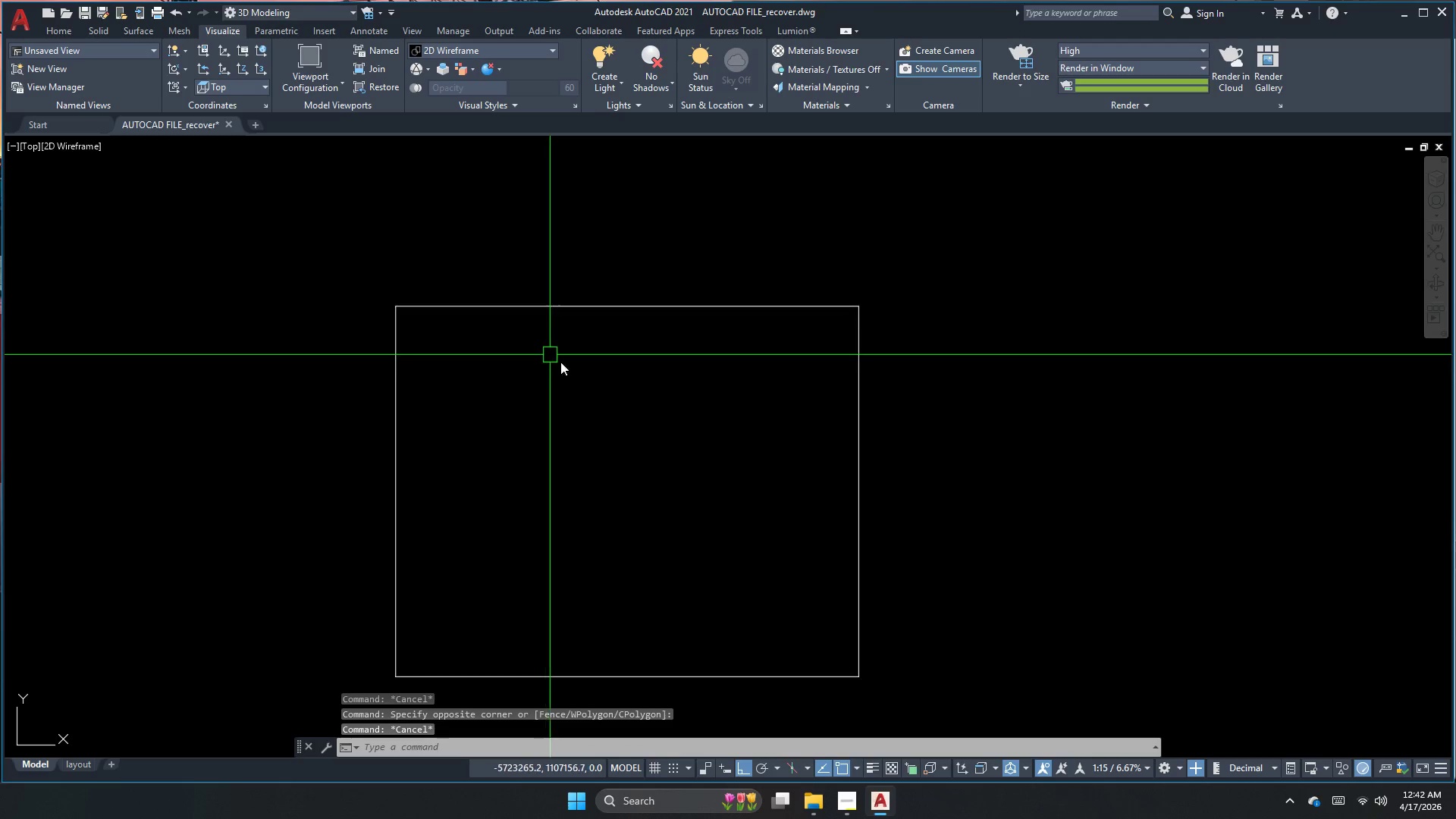 
key(Escape)
 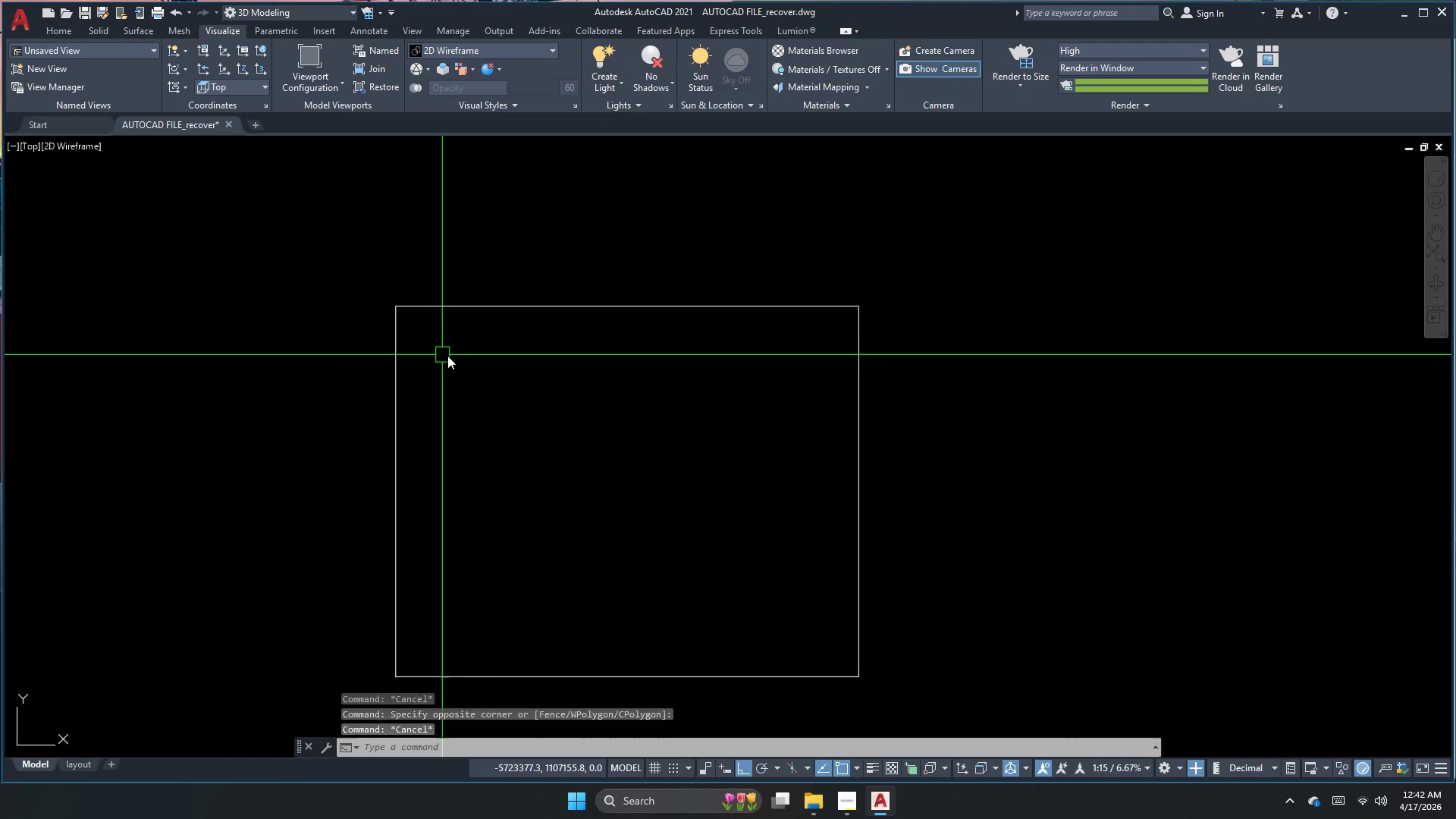 
key(Escape)
 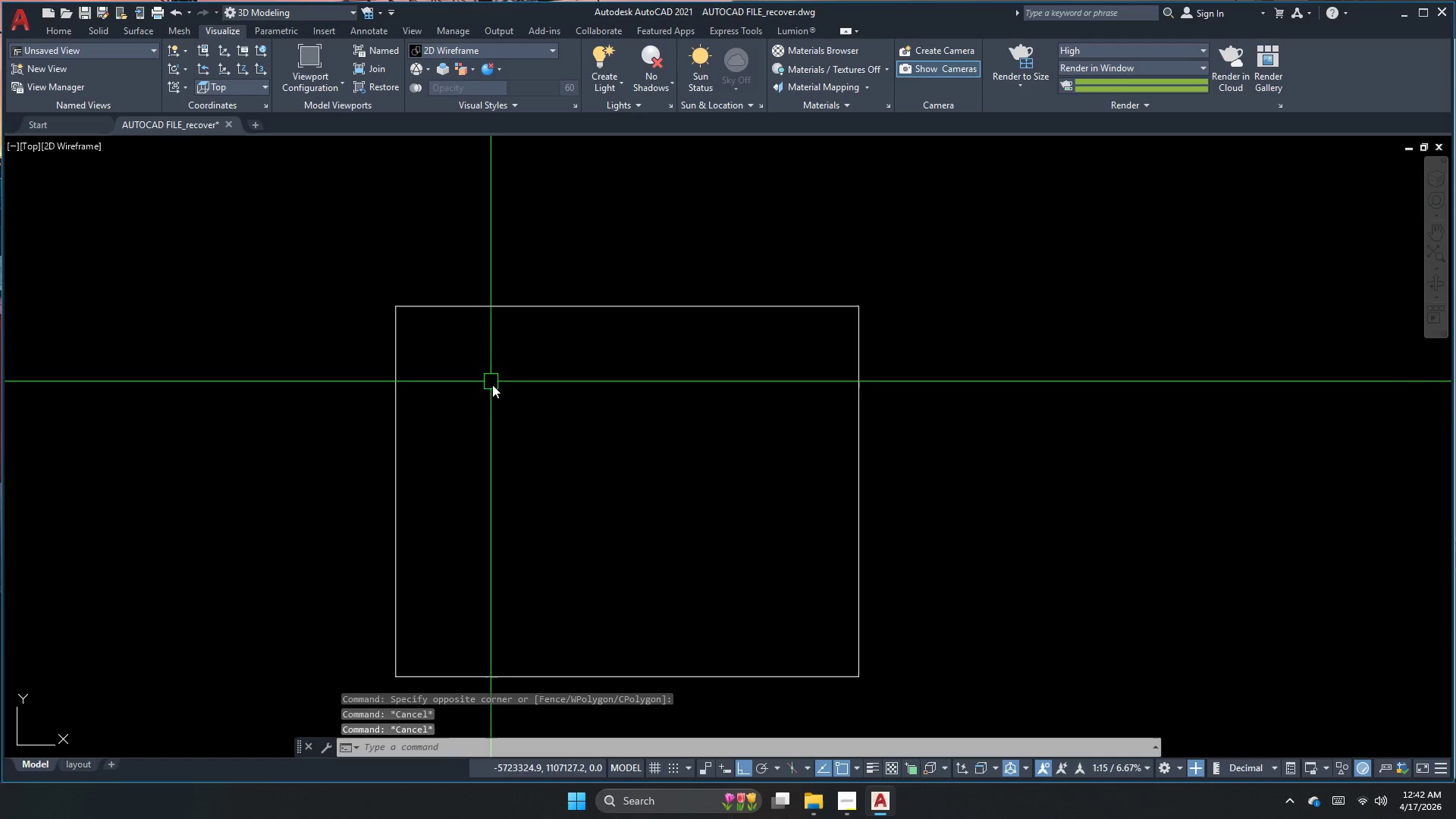 
key(C)
 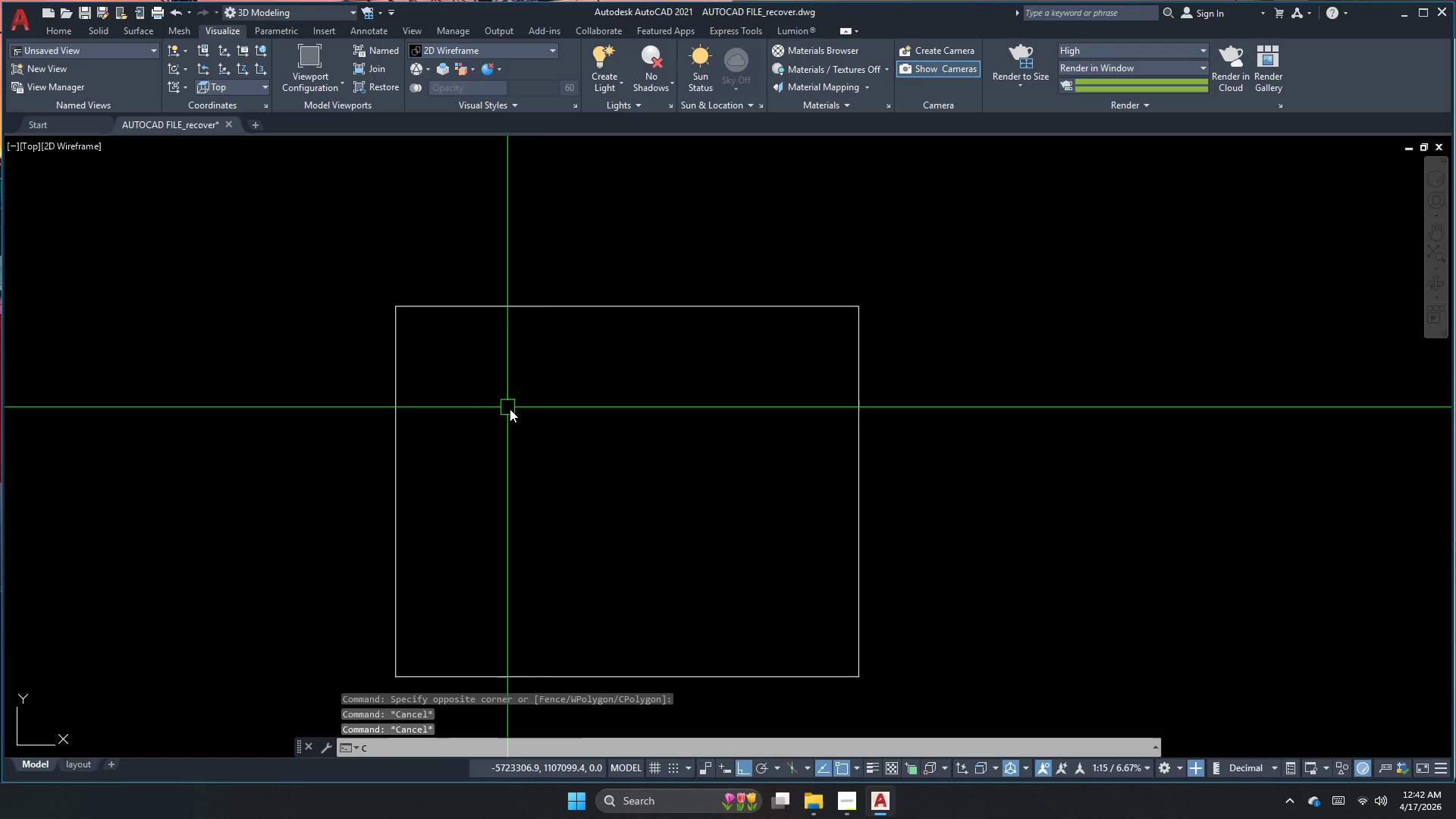 
key(Space)
 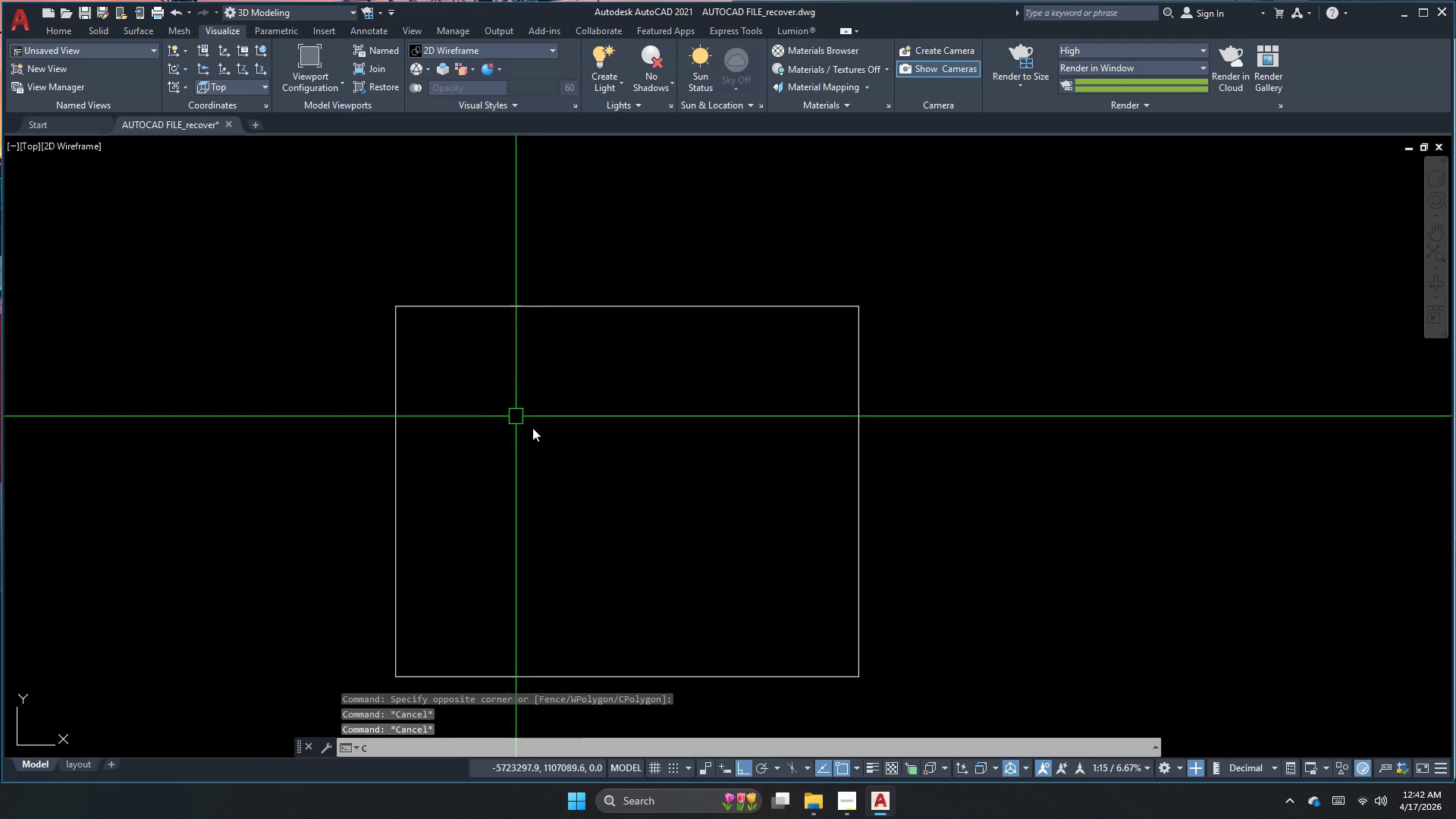 
left_click_drag(start_coordinate=[535, 428], to_coordinate=[544, 441])
 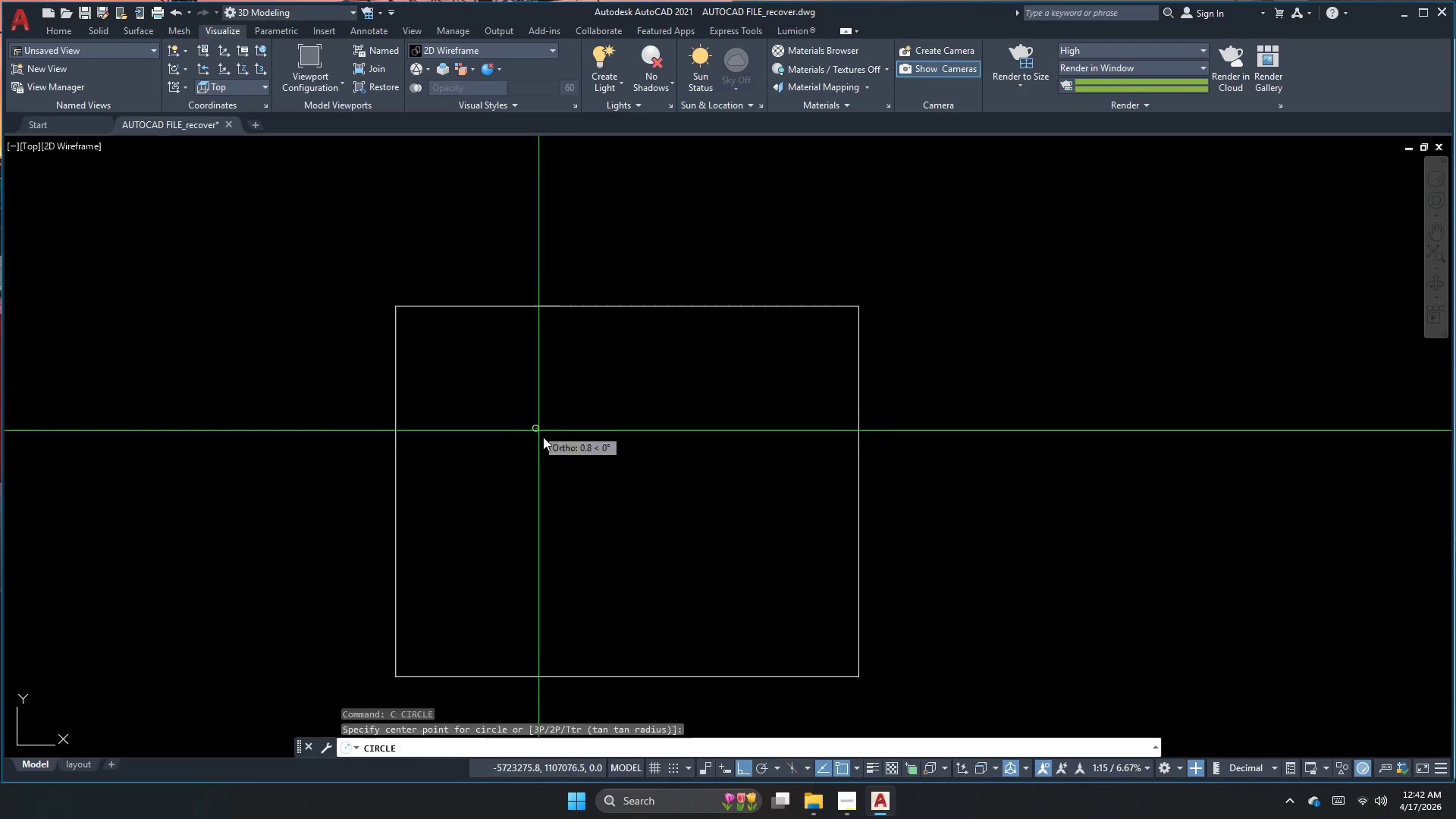 
key(D)
 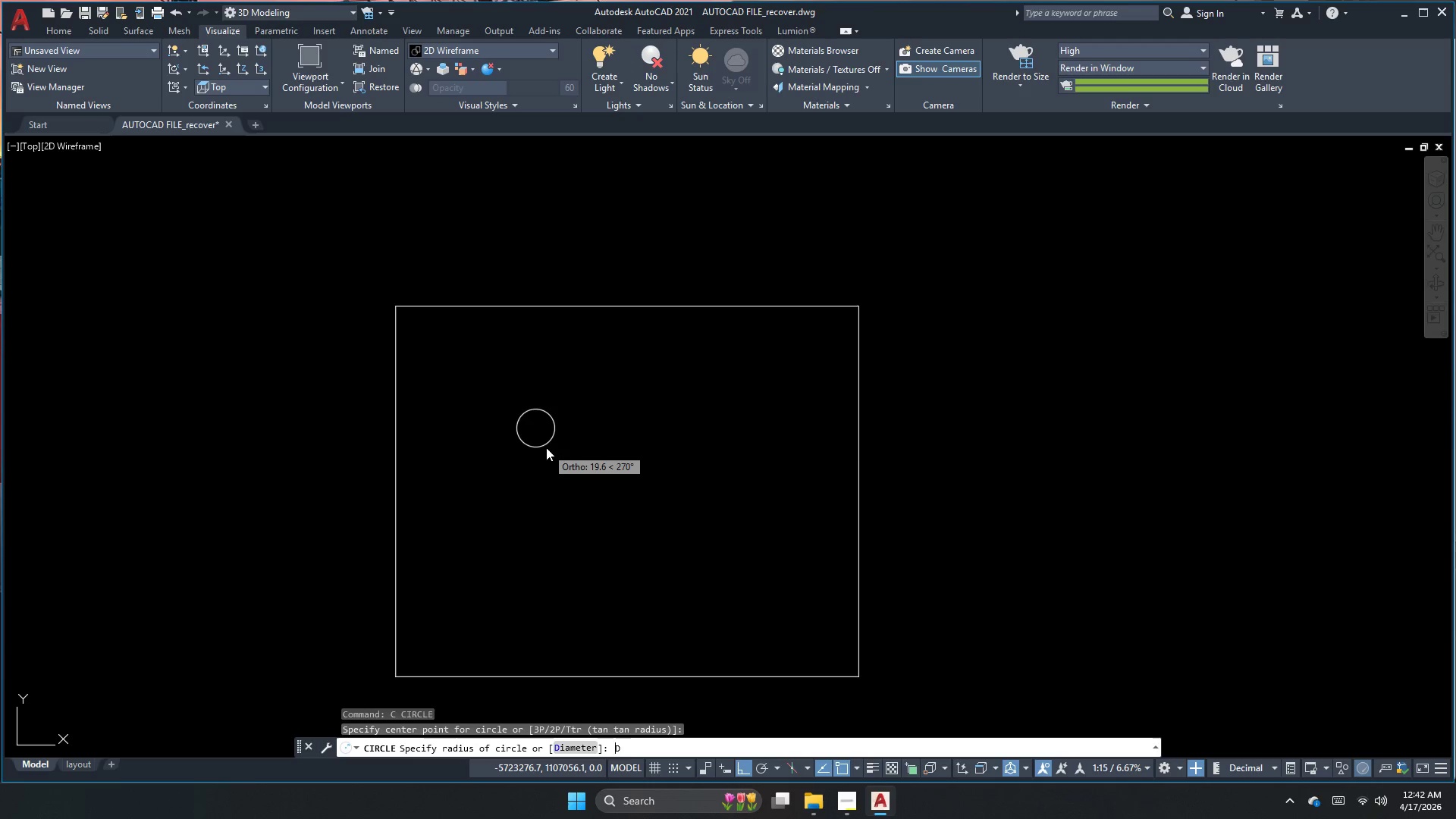 
key(Space)
 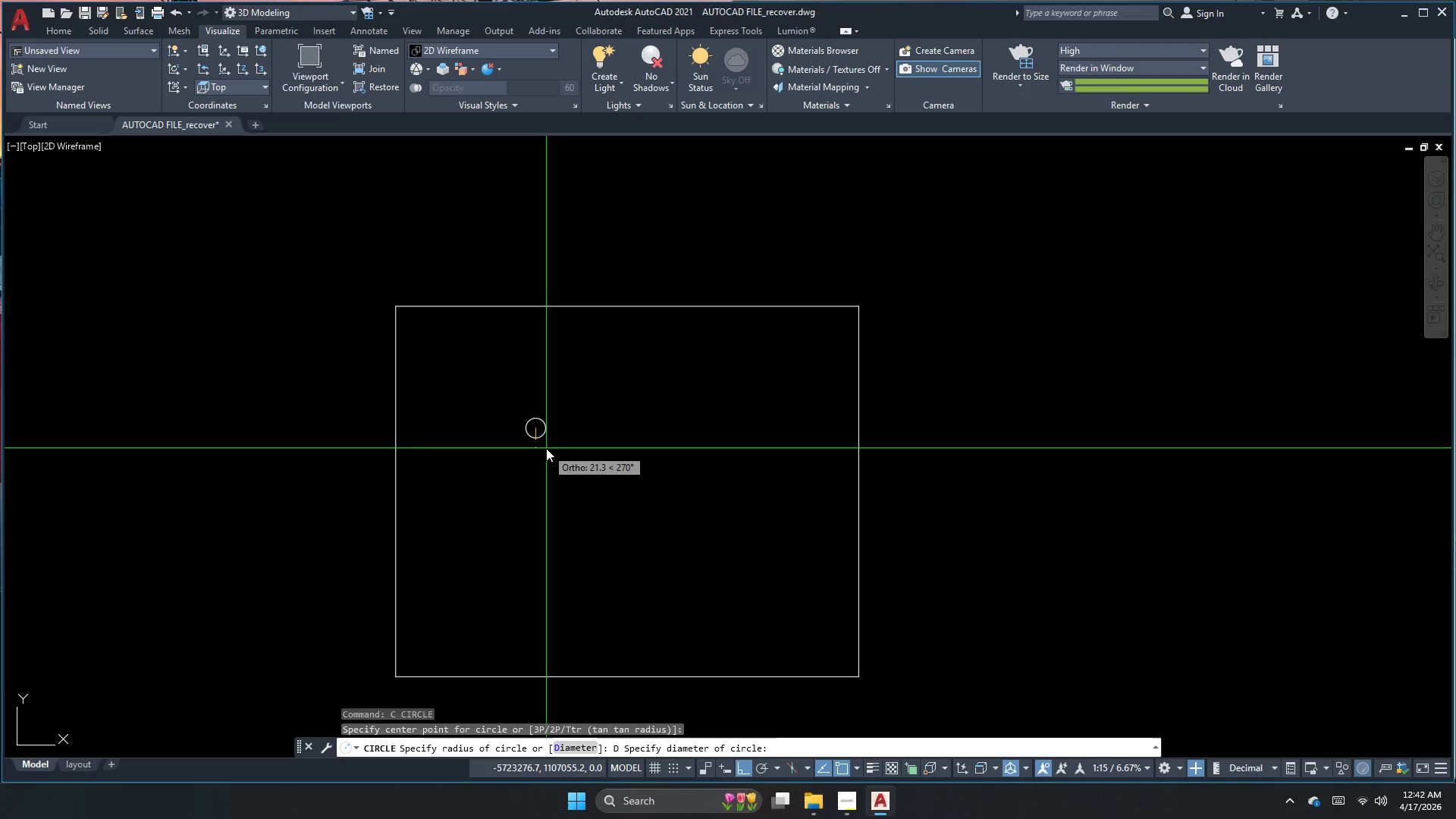 
key(Numpad2)
 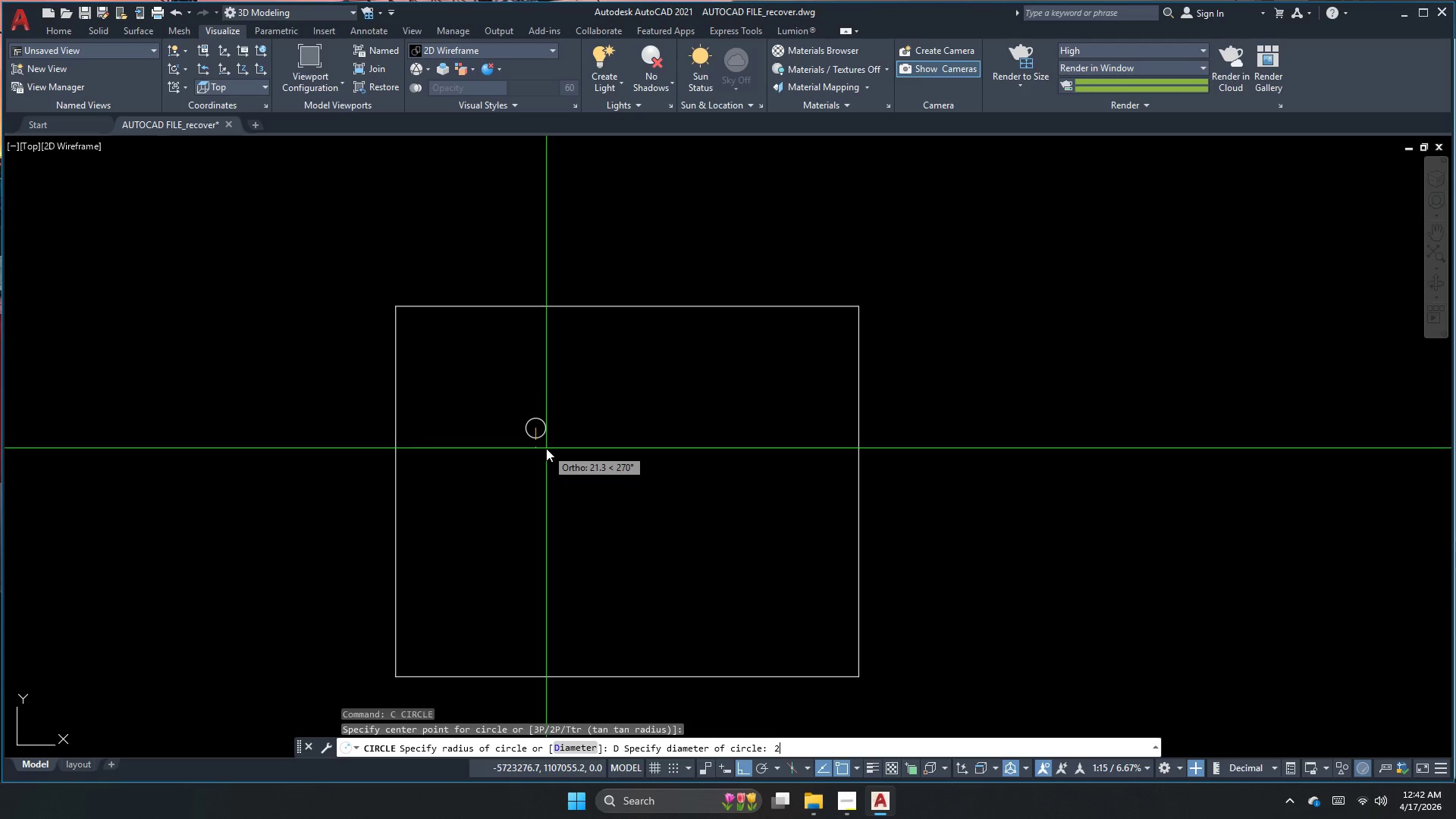 
key(Numpad5)
 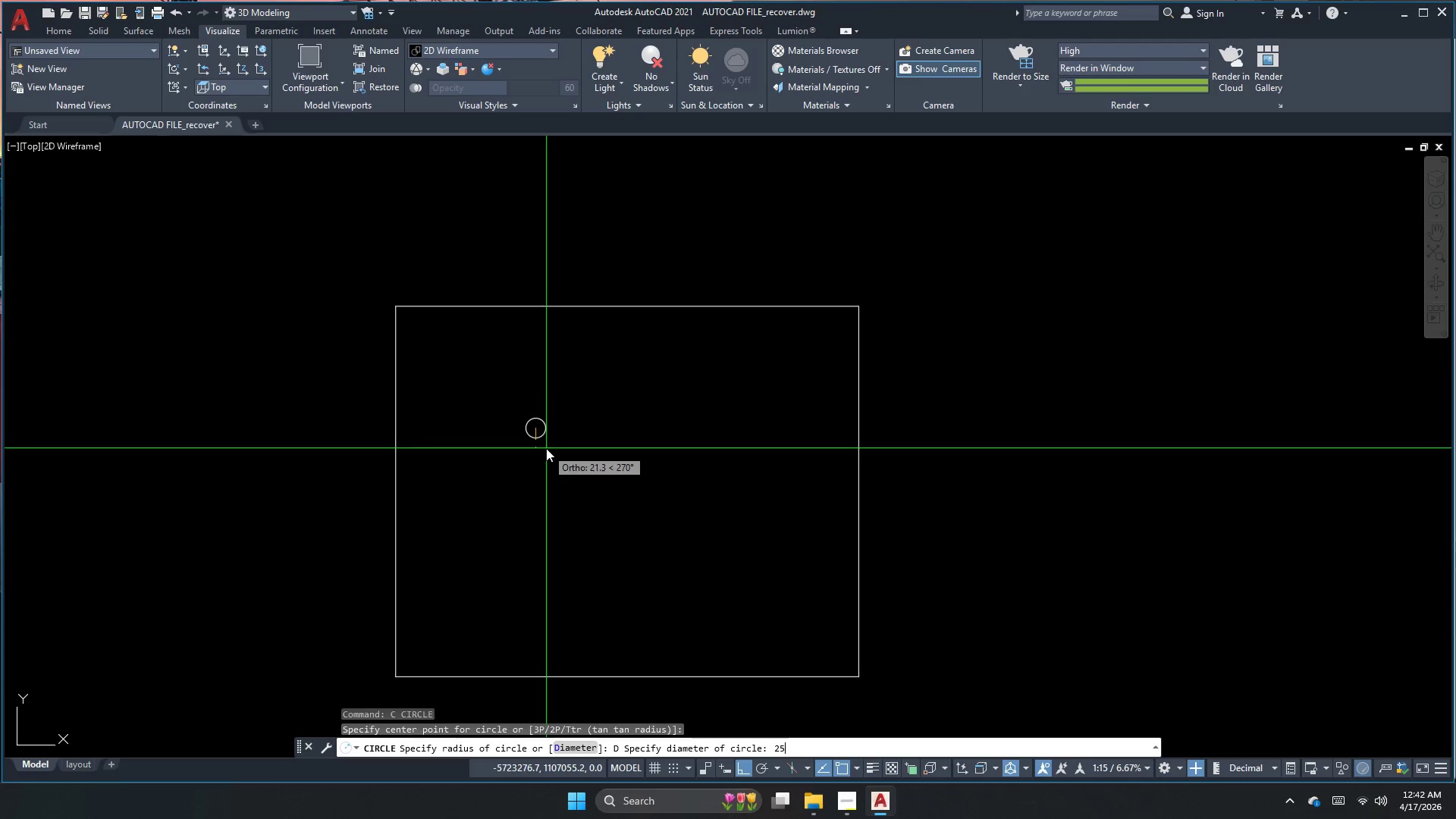 
key(NumpadEnter)
 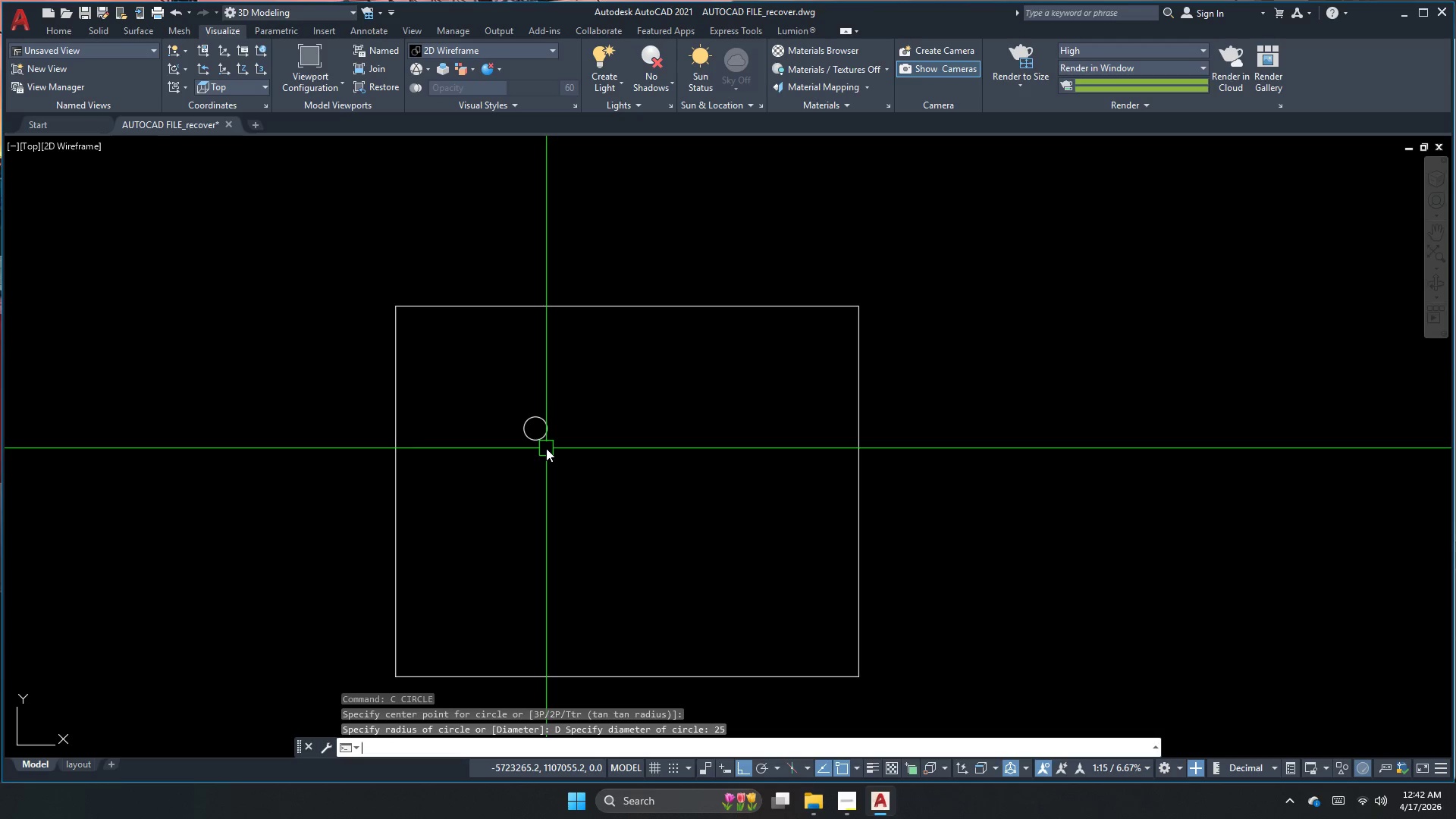 
key(Numpad2)
 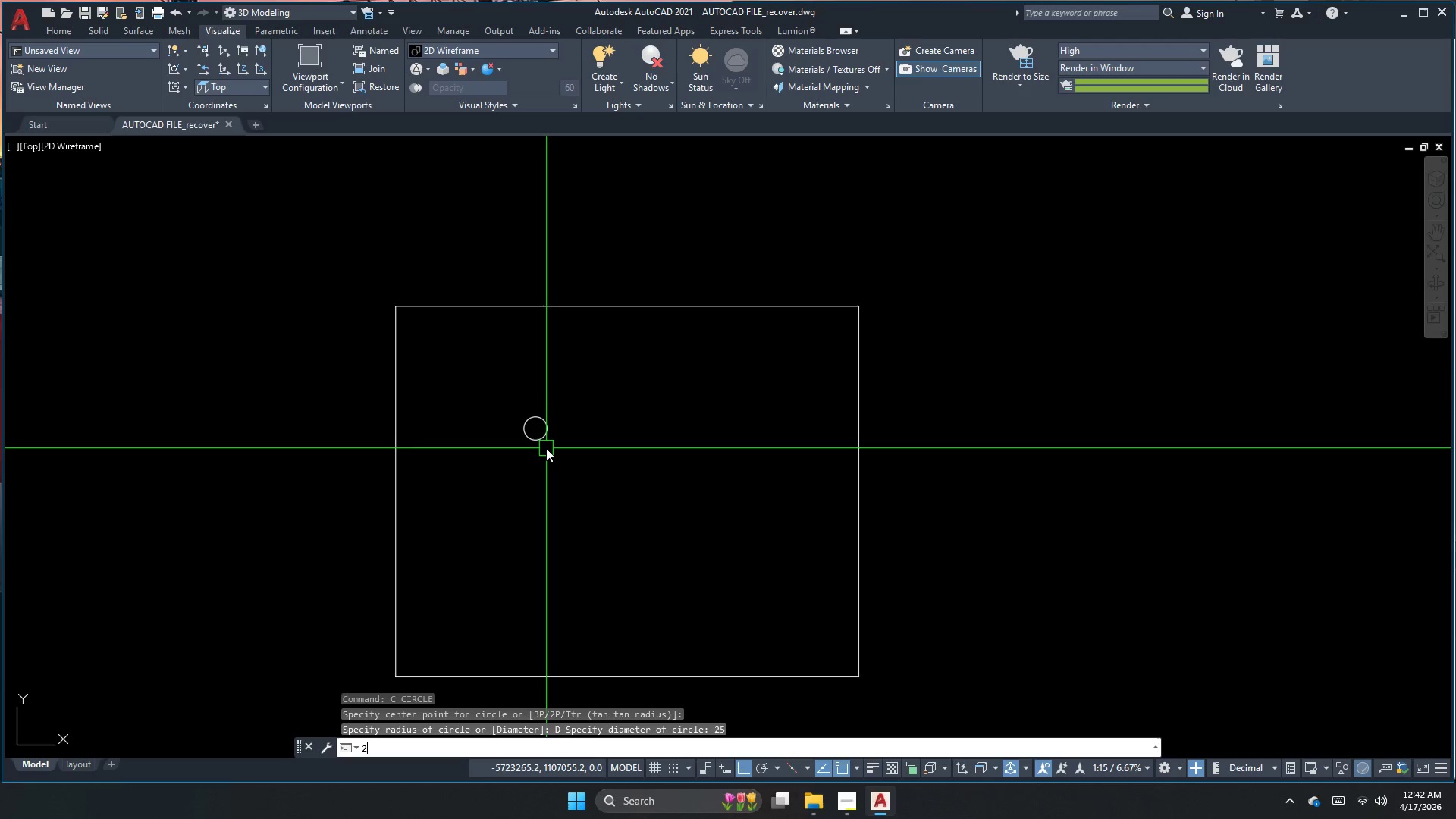 
key(Numpad5)
 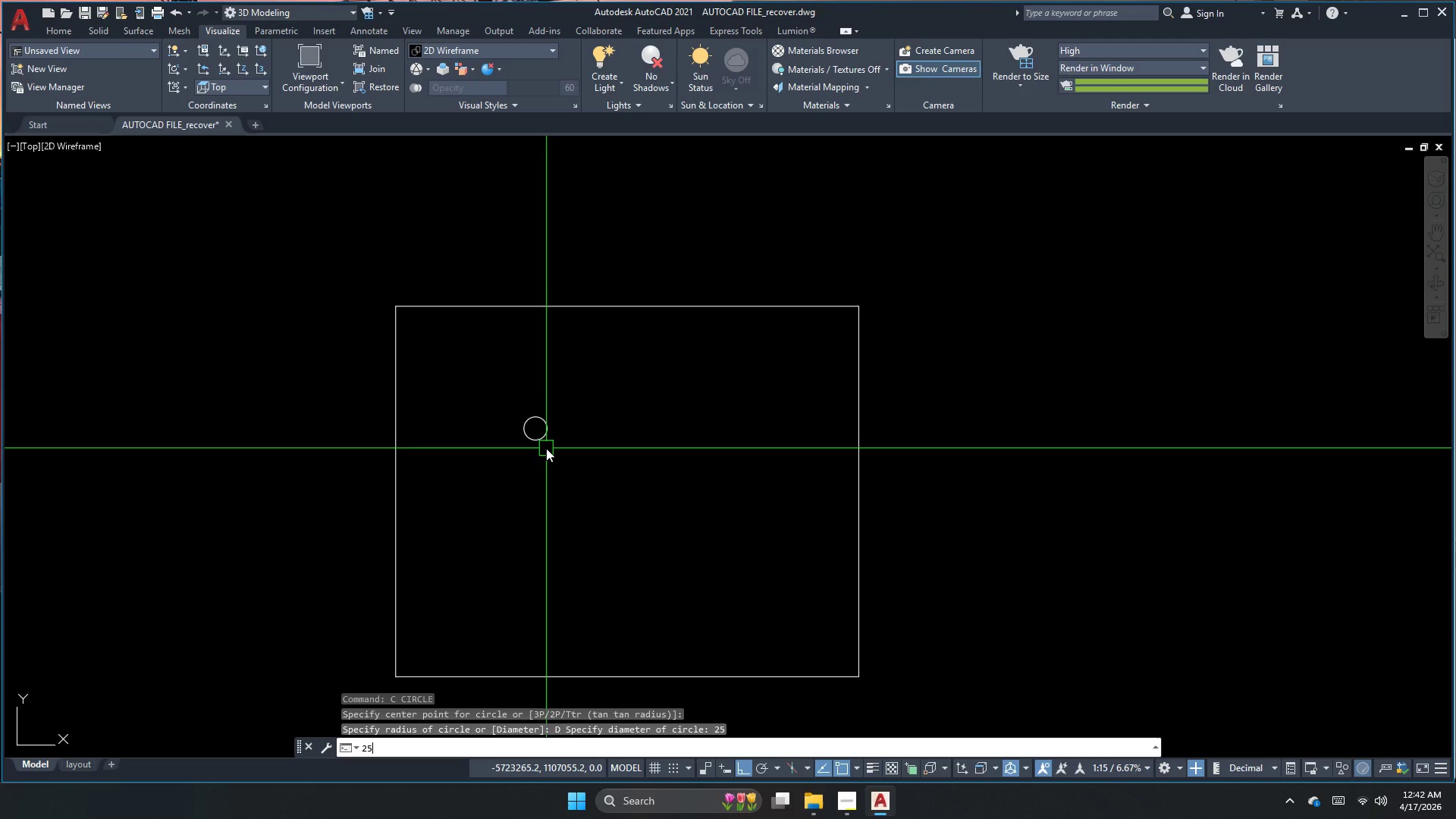 
key(Escape)
 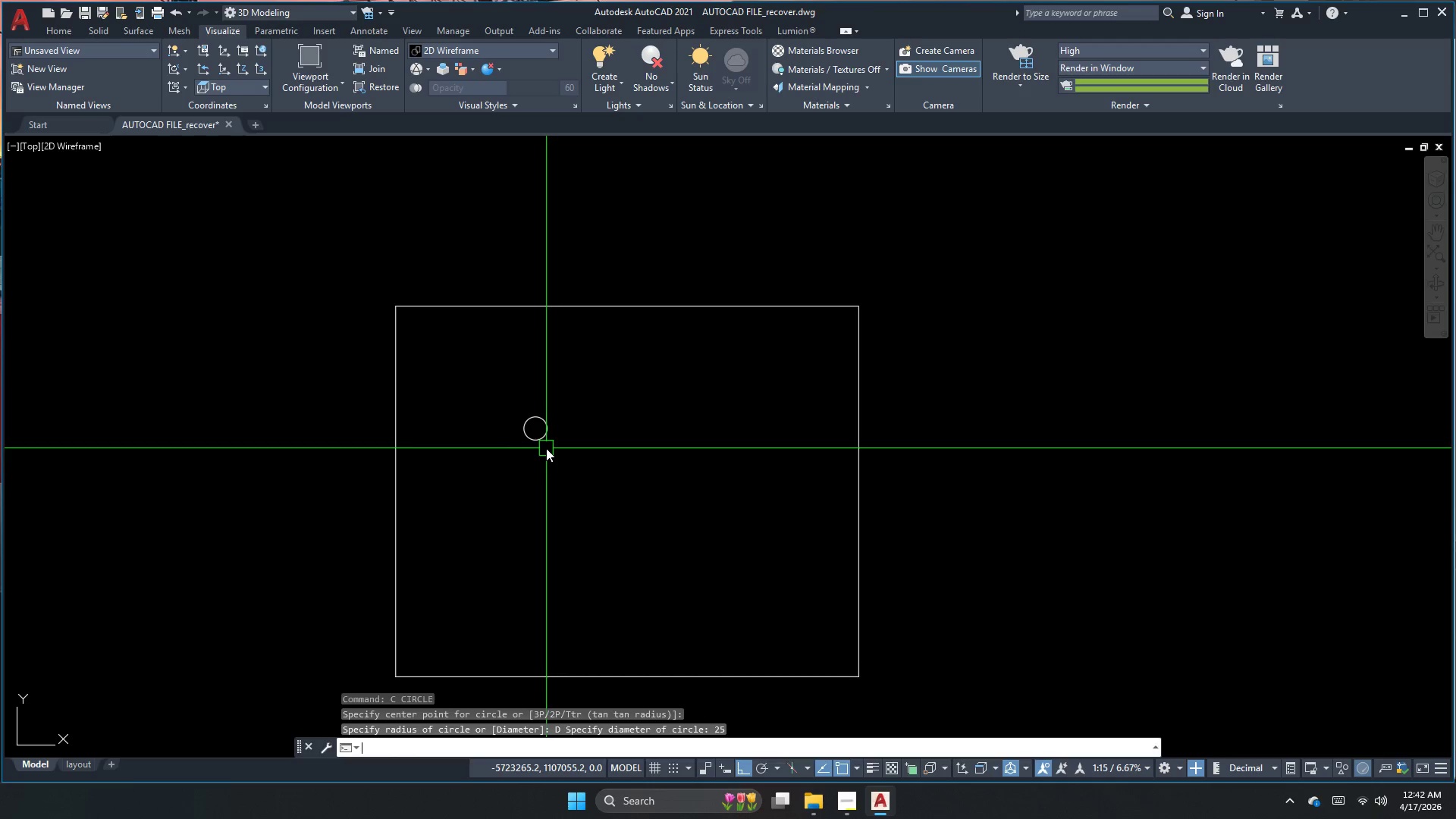 
left_click([546, 448])
 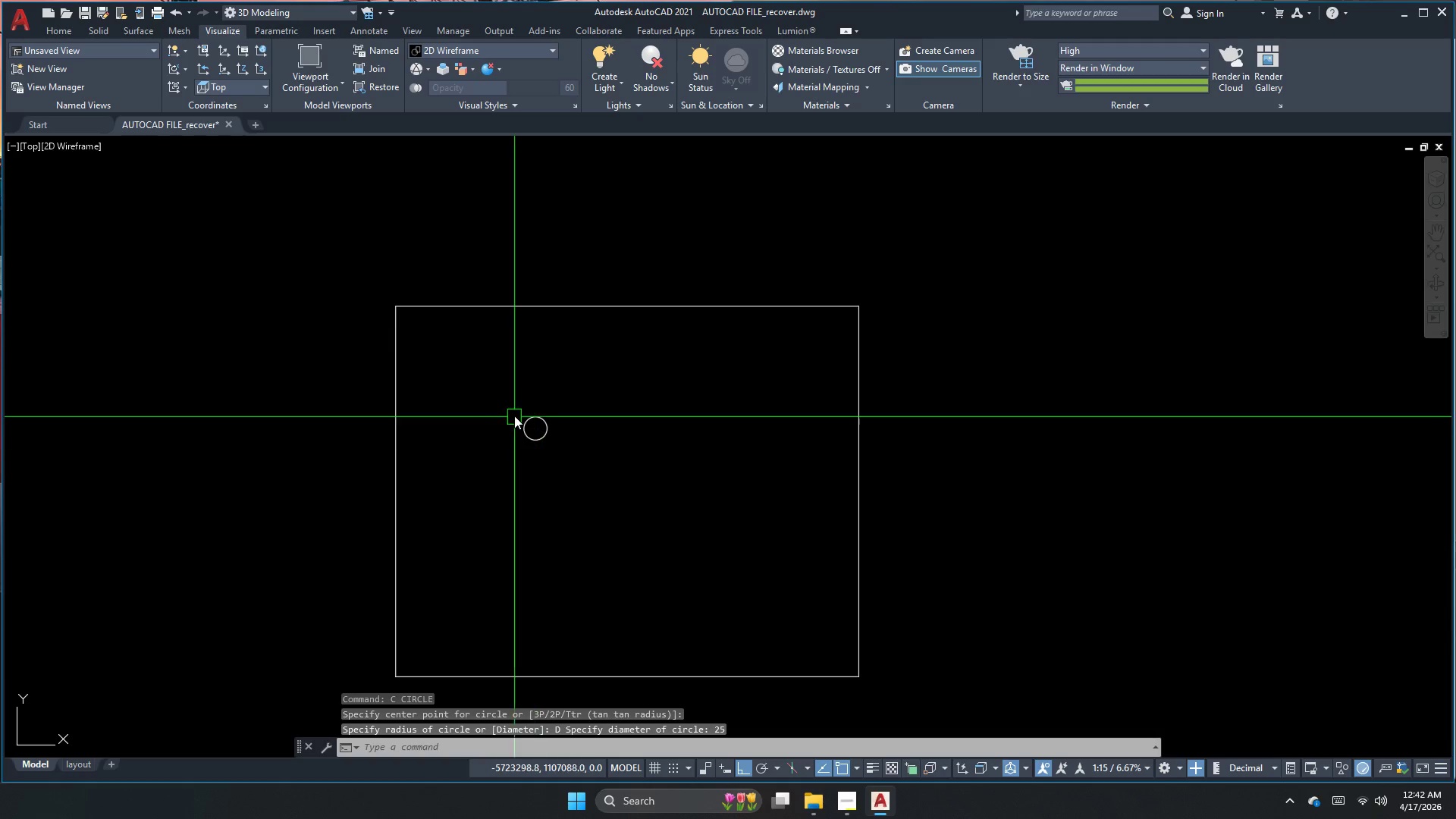 
double_click([513, 416])
 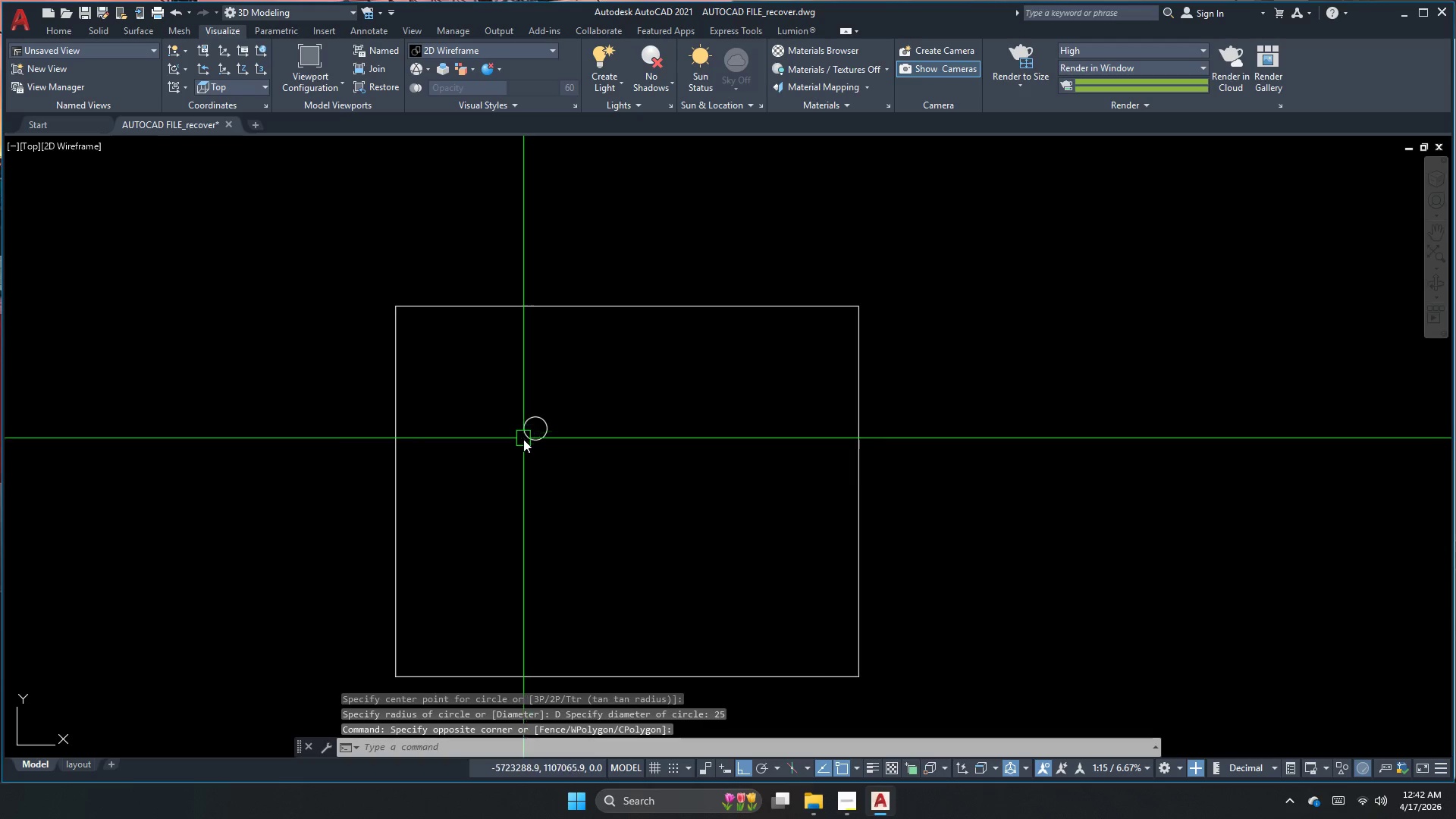 
key(M)
 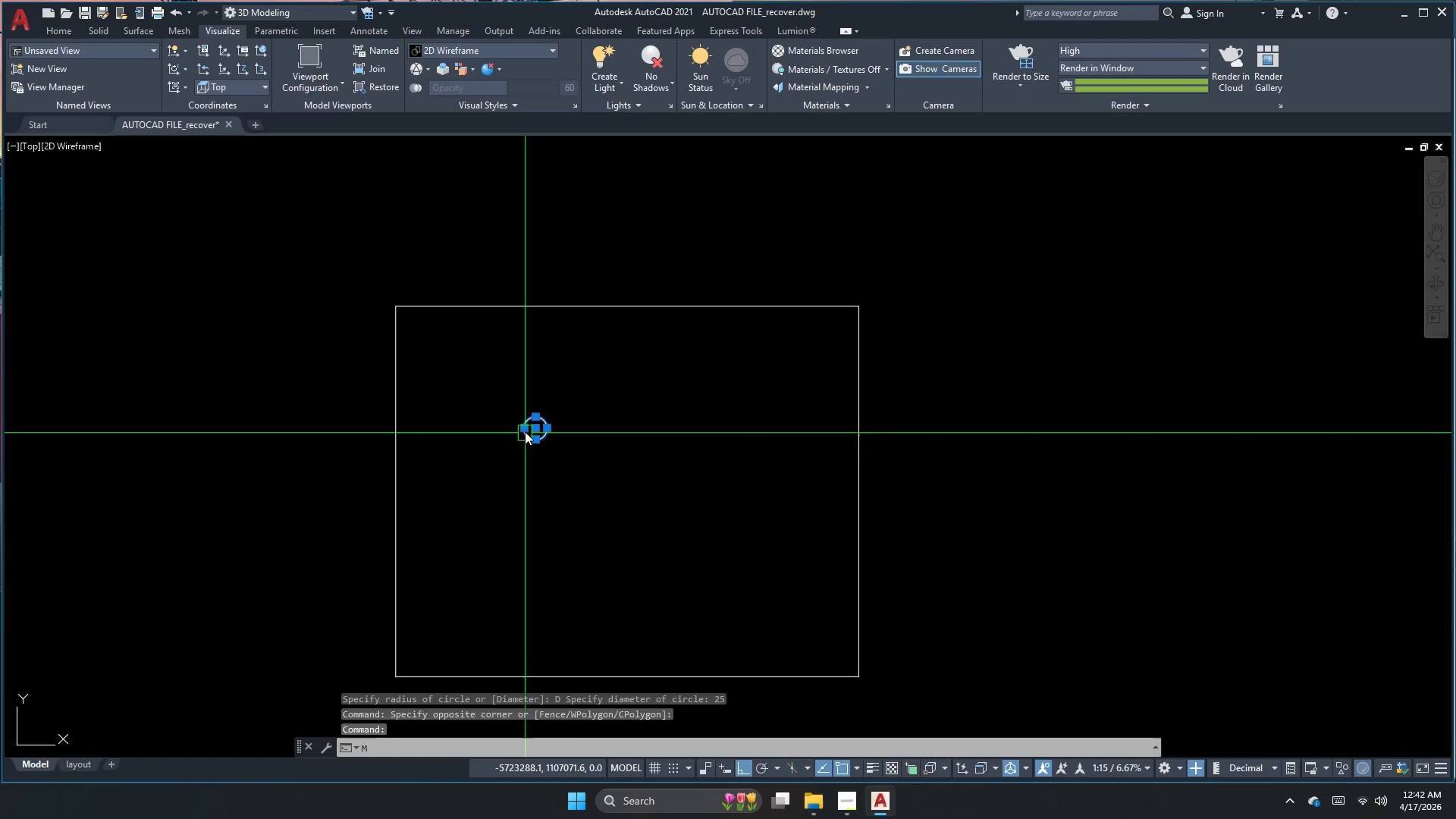 
key(Space)
 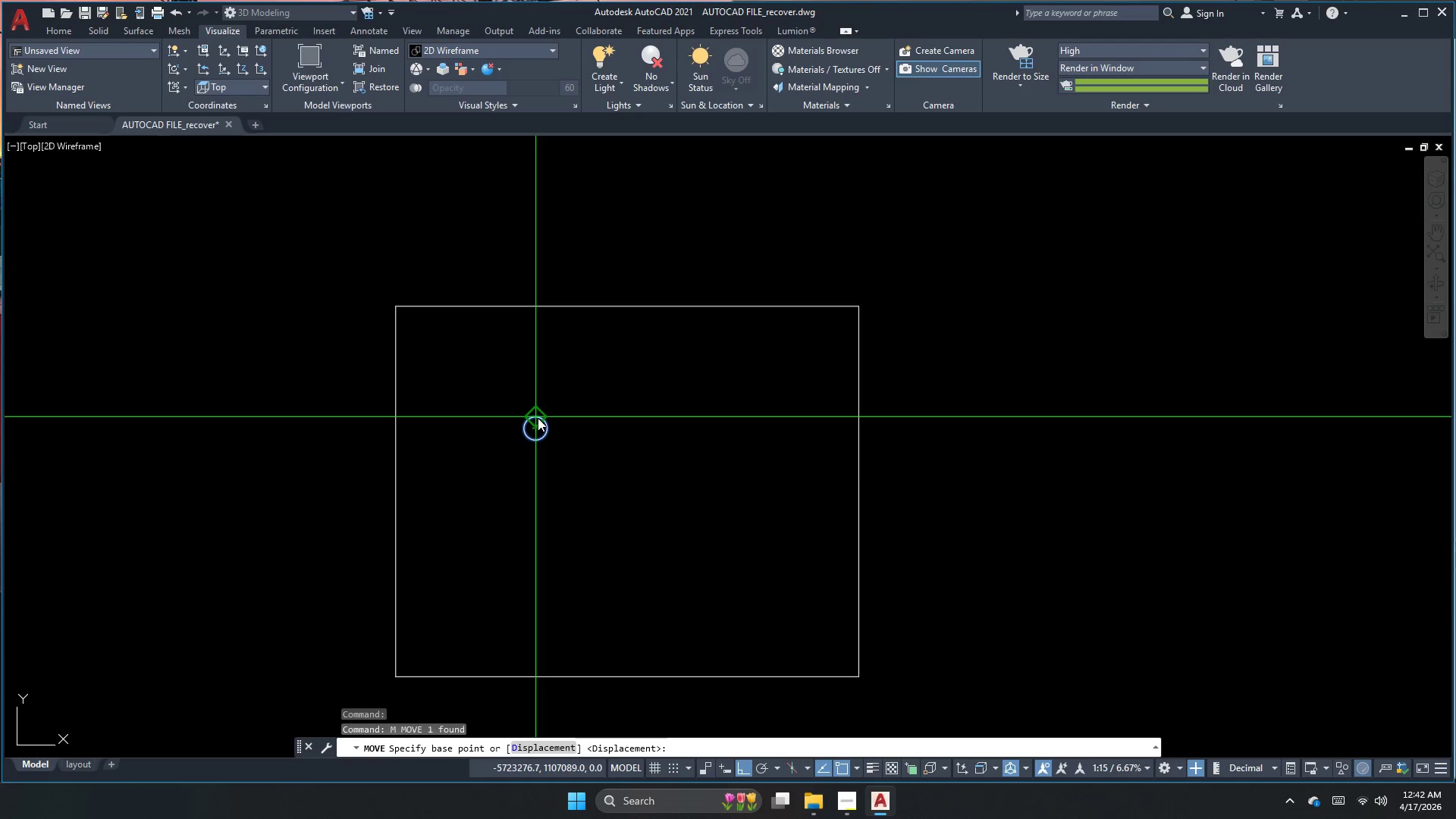 
left_click([538, 417])
 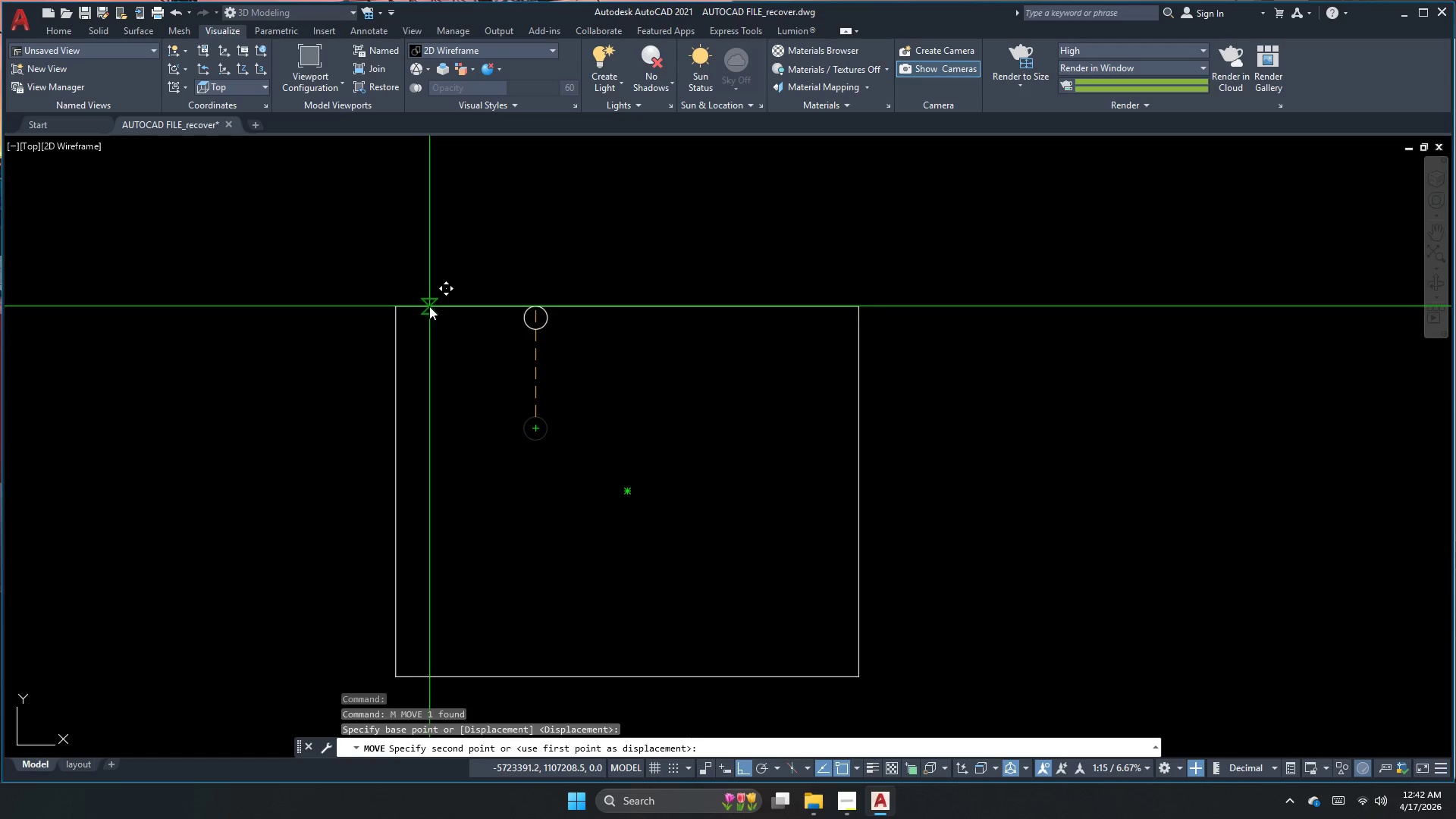 
left_click([424, 306])
 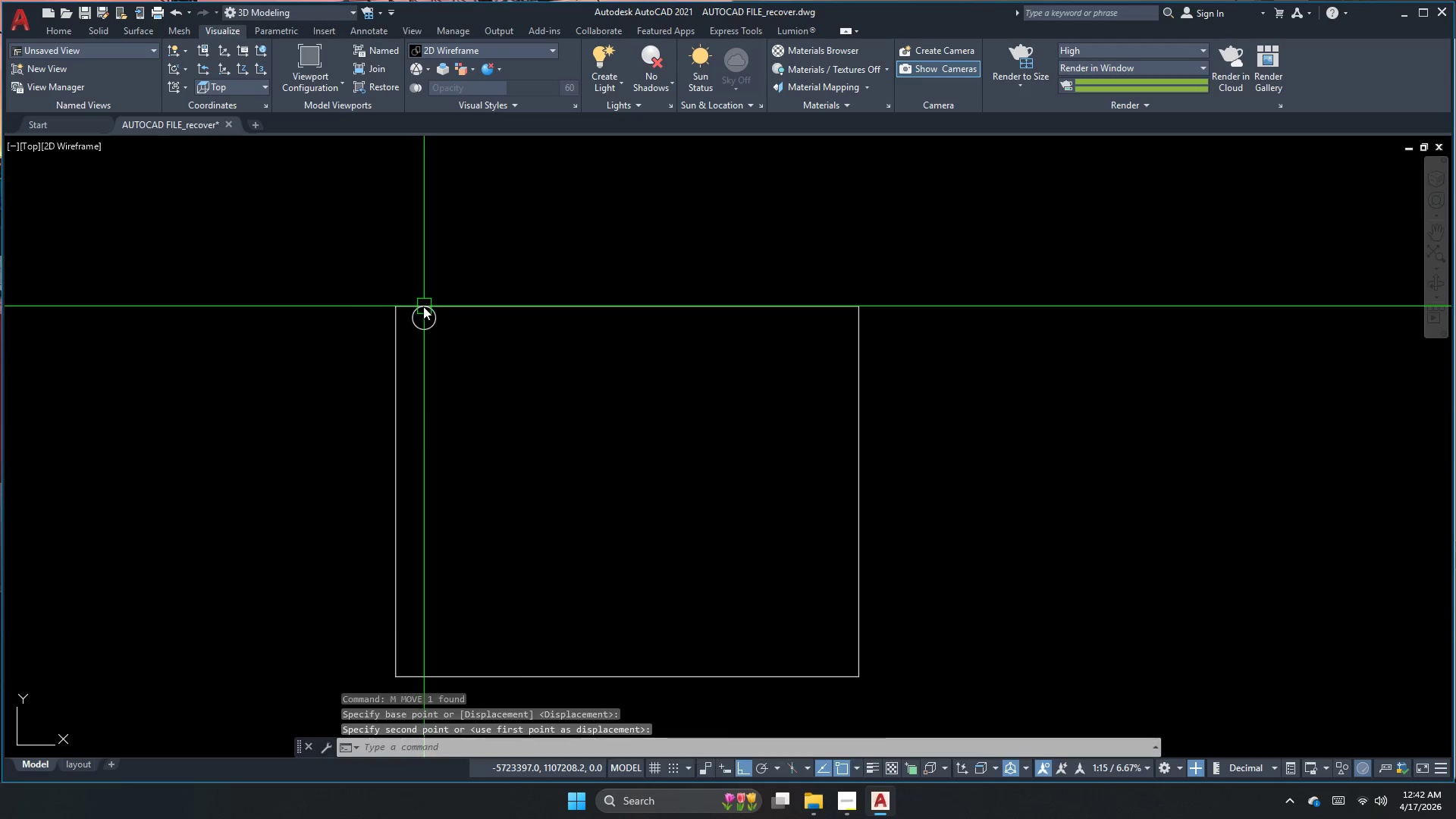 
key(Escape)
 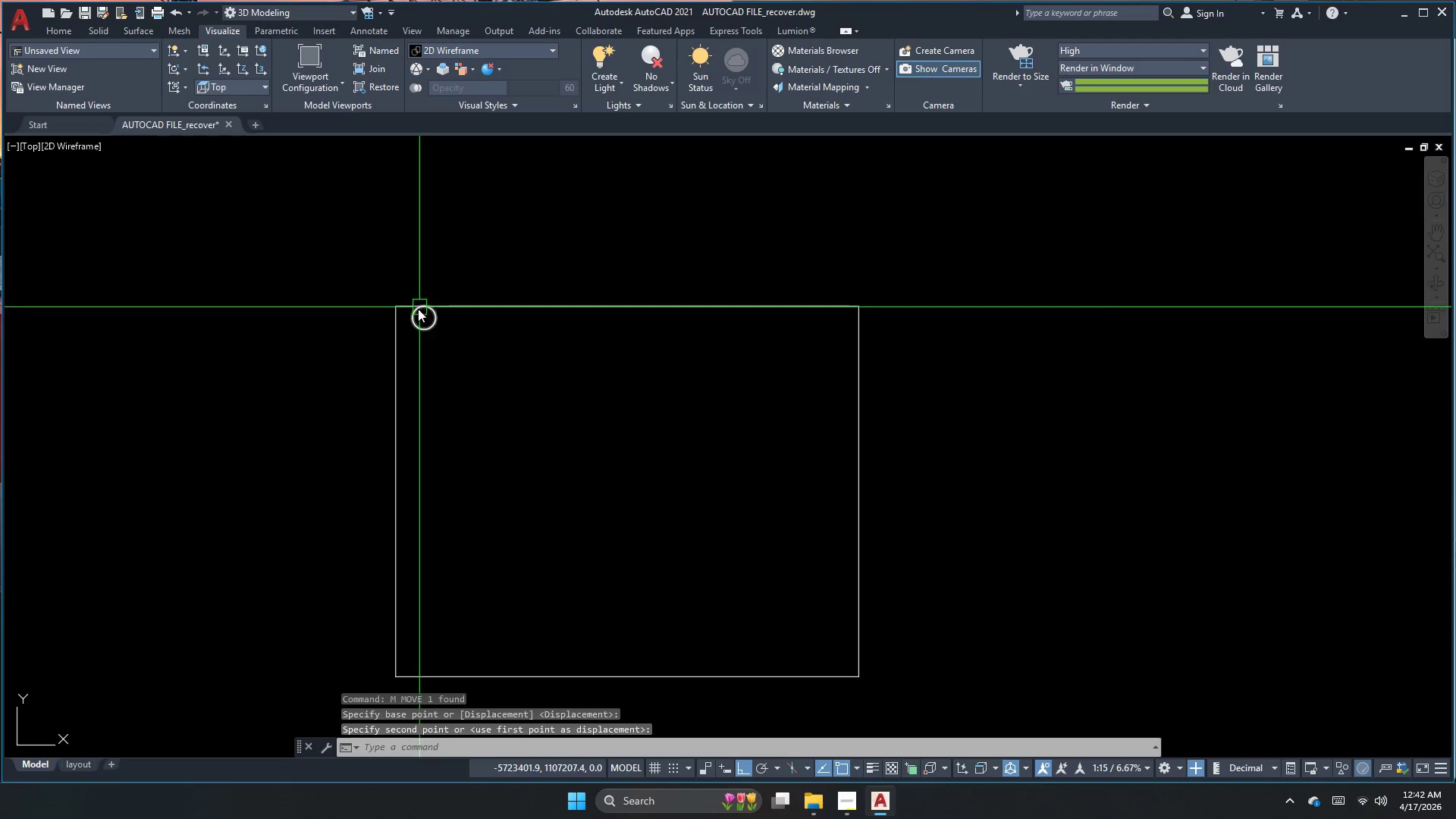 
key(M)
 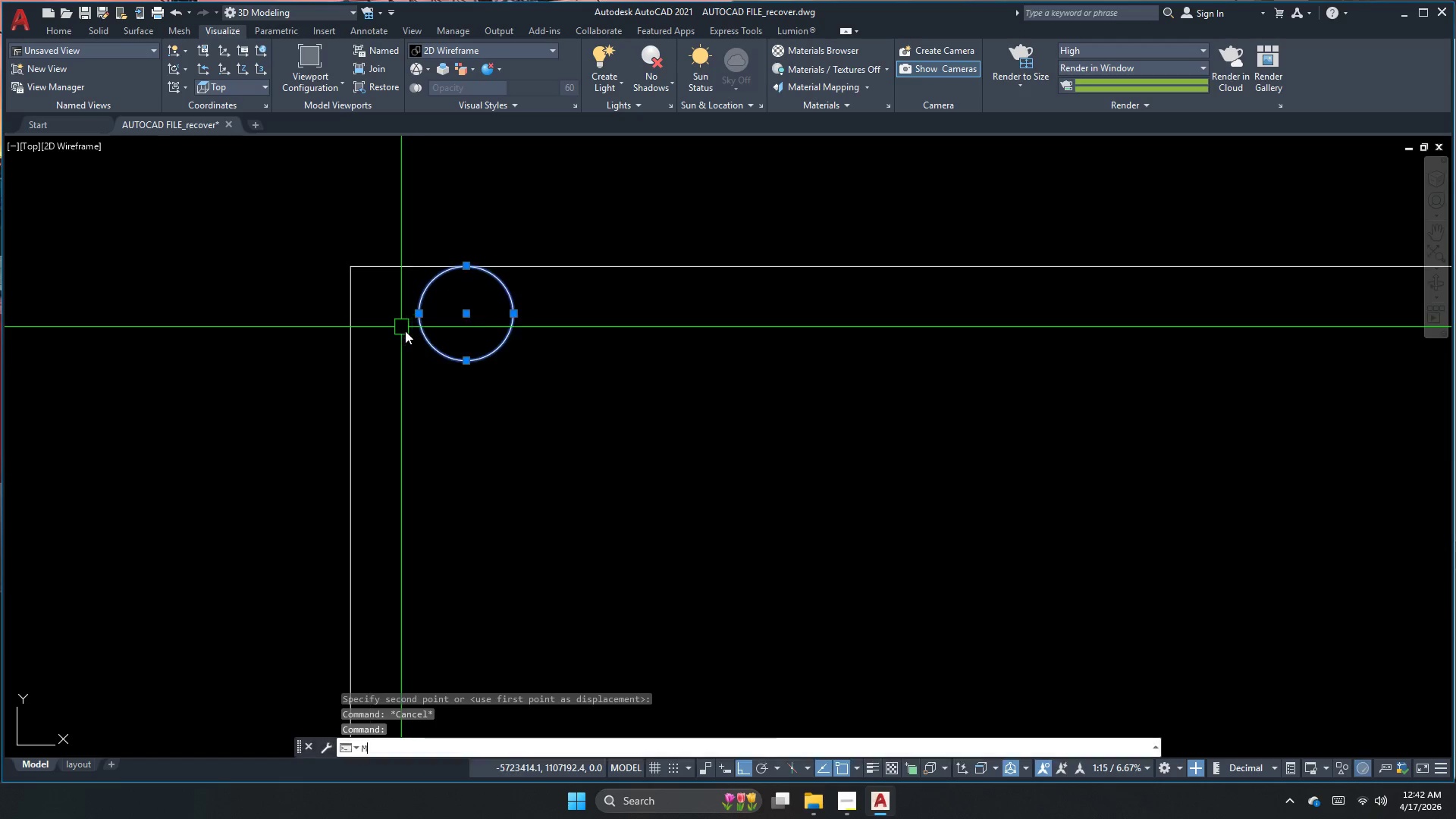 
key(Space)
 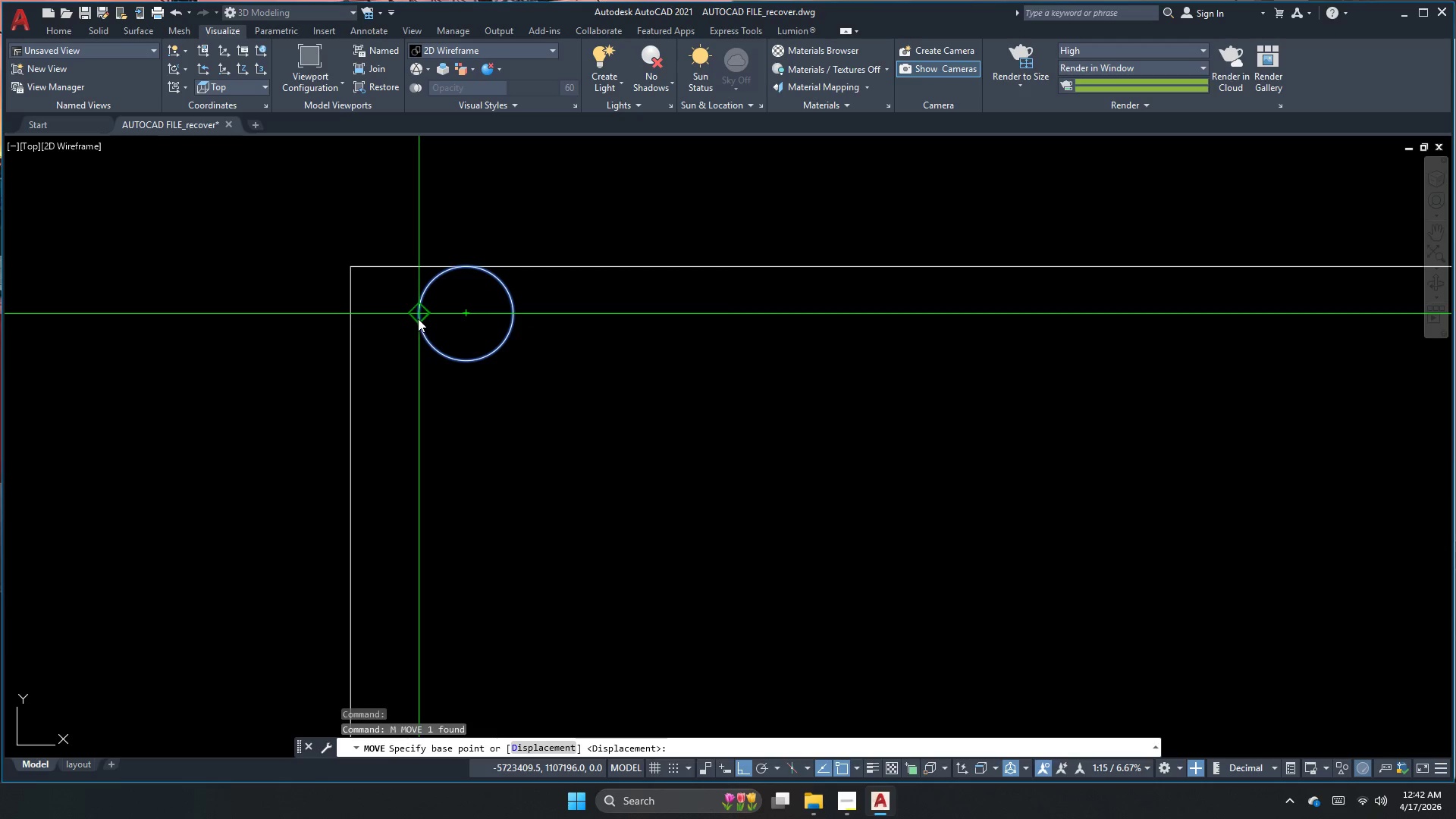 
scroll: coordinate [401, 327], scroll_direction: up, amount: 3.0
 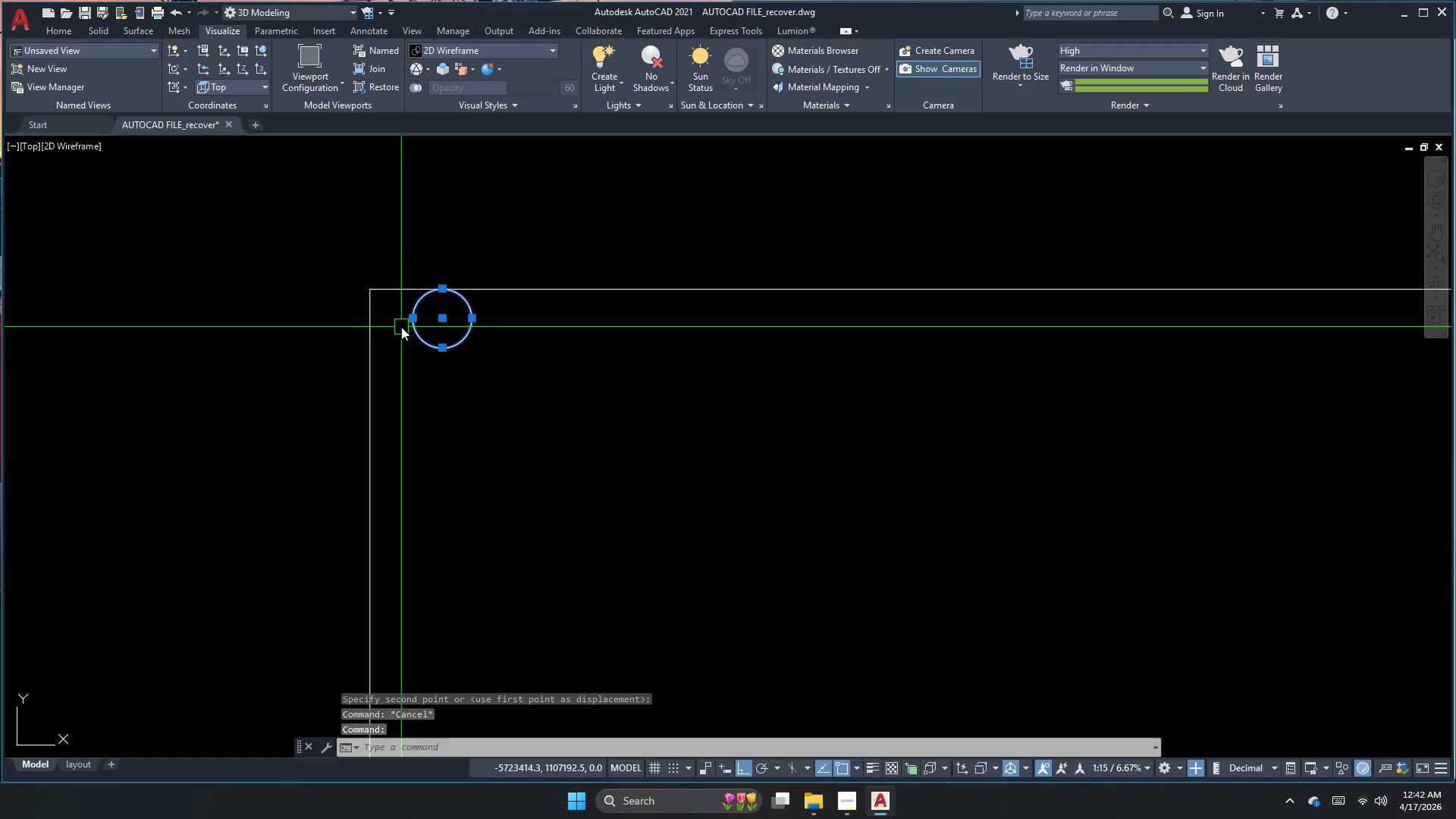 
left_click([418, 318])
 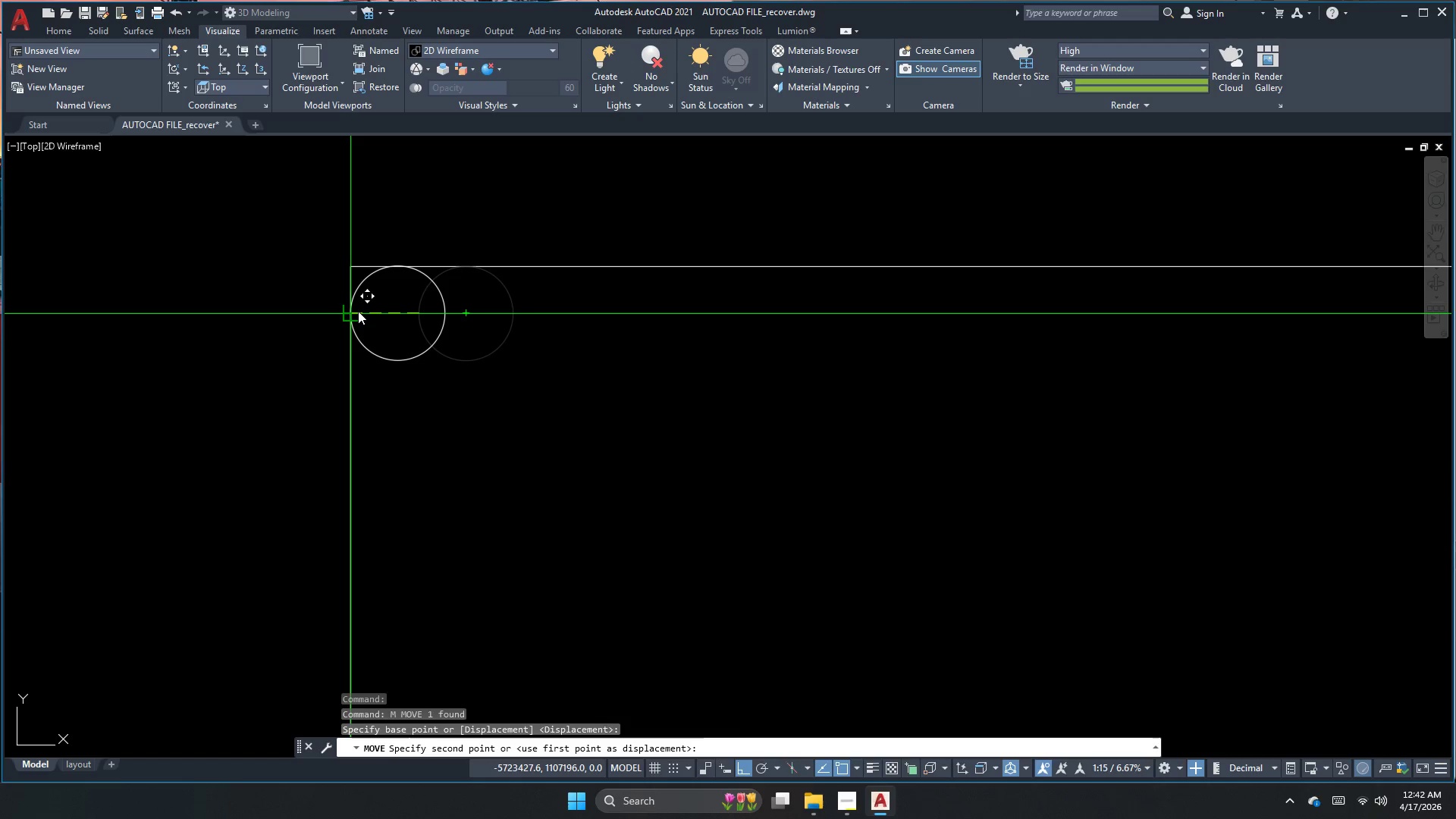 
key(Escape)
 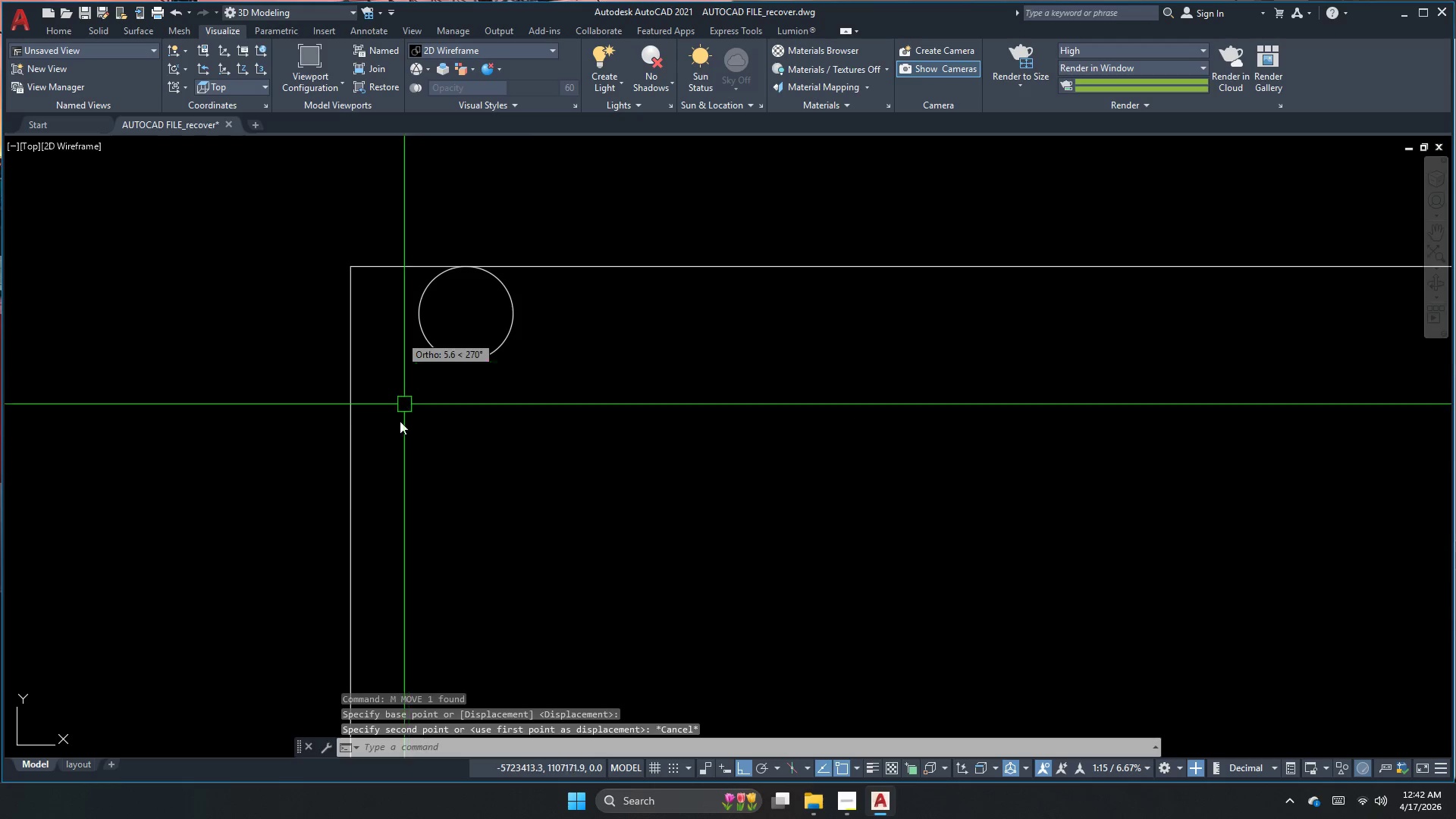 
scroll: coordinate [290, 573], scroll_direction: down, amount: 1.0
 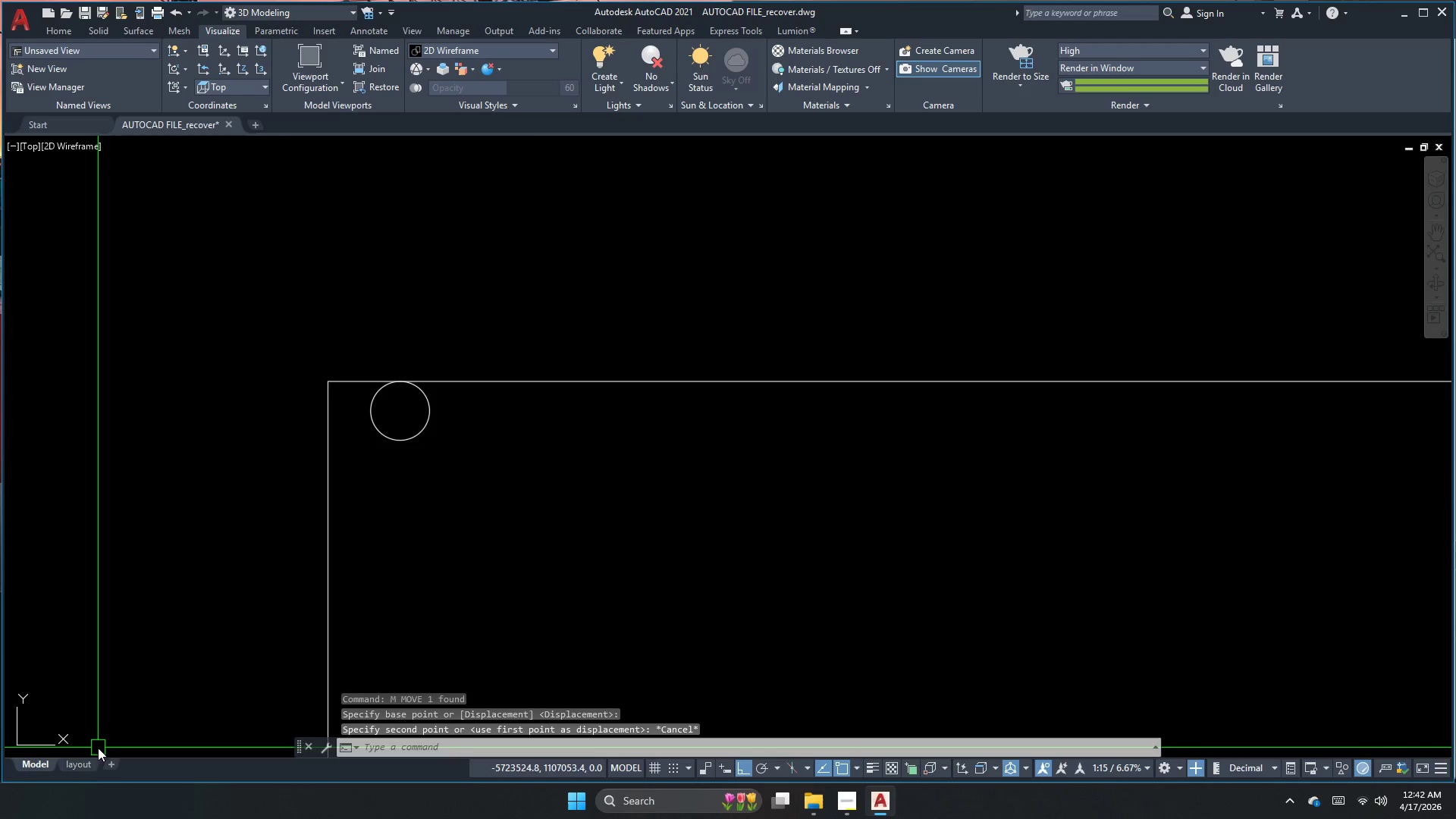 
left_click([79, 765])
 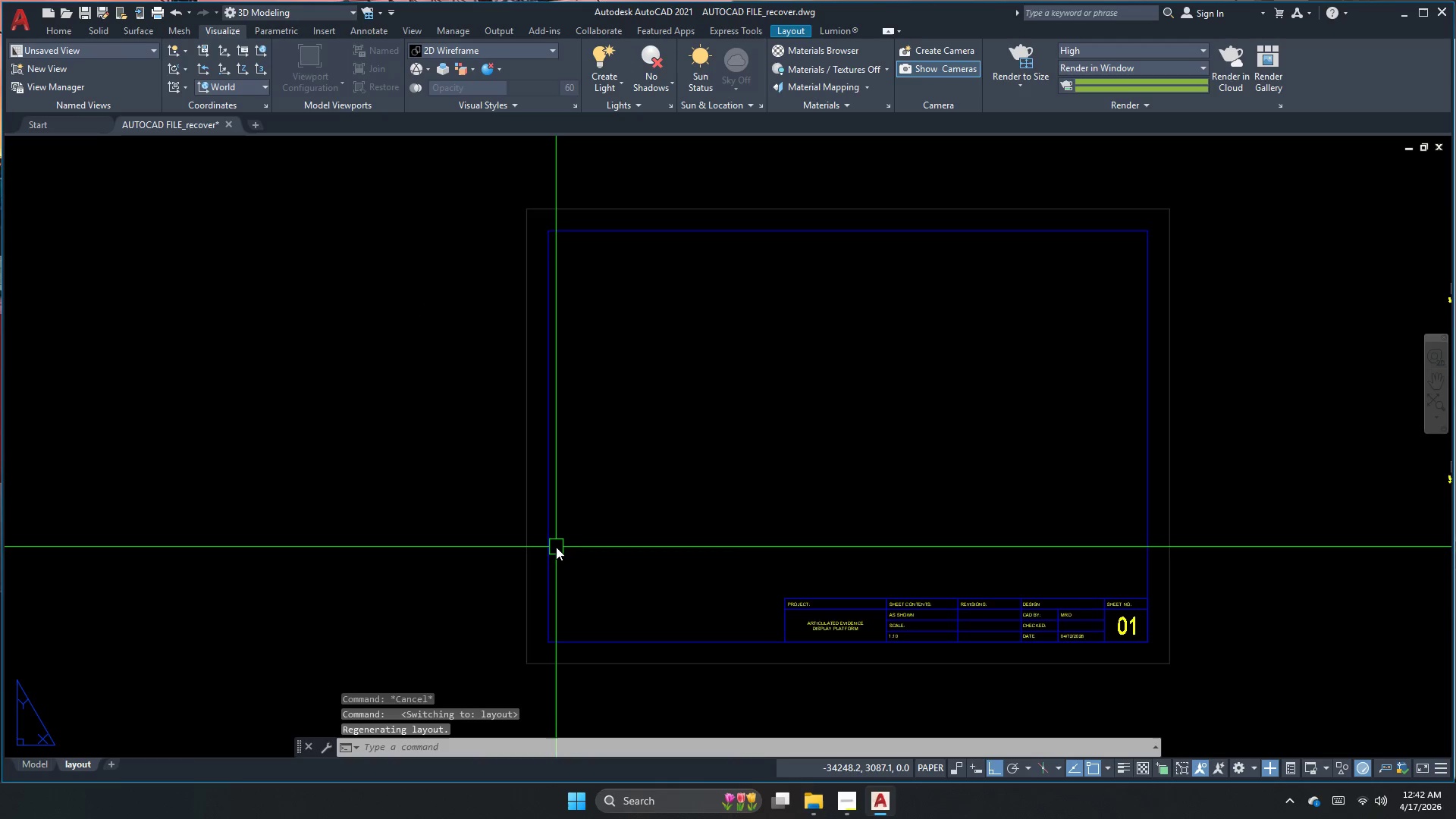 
key(Escape)
 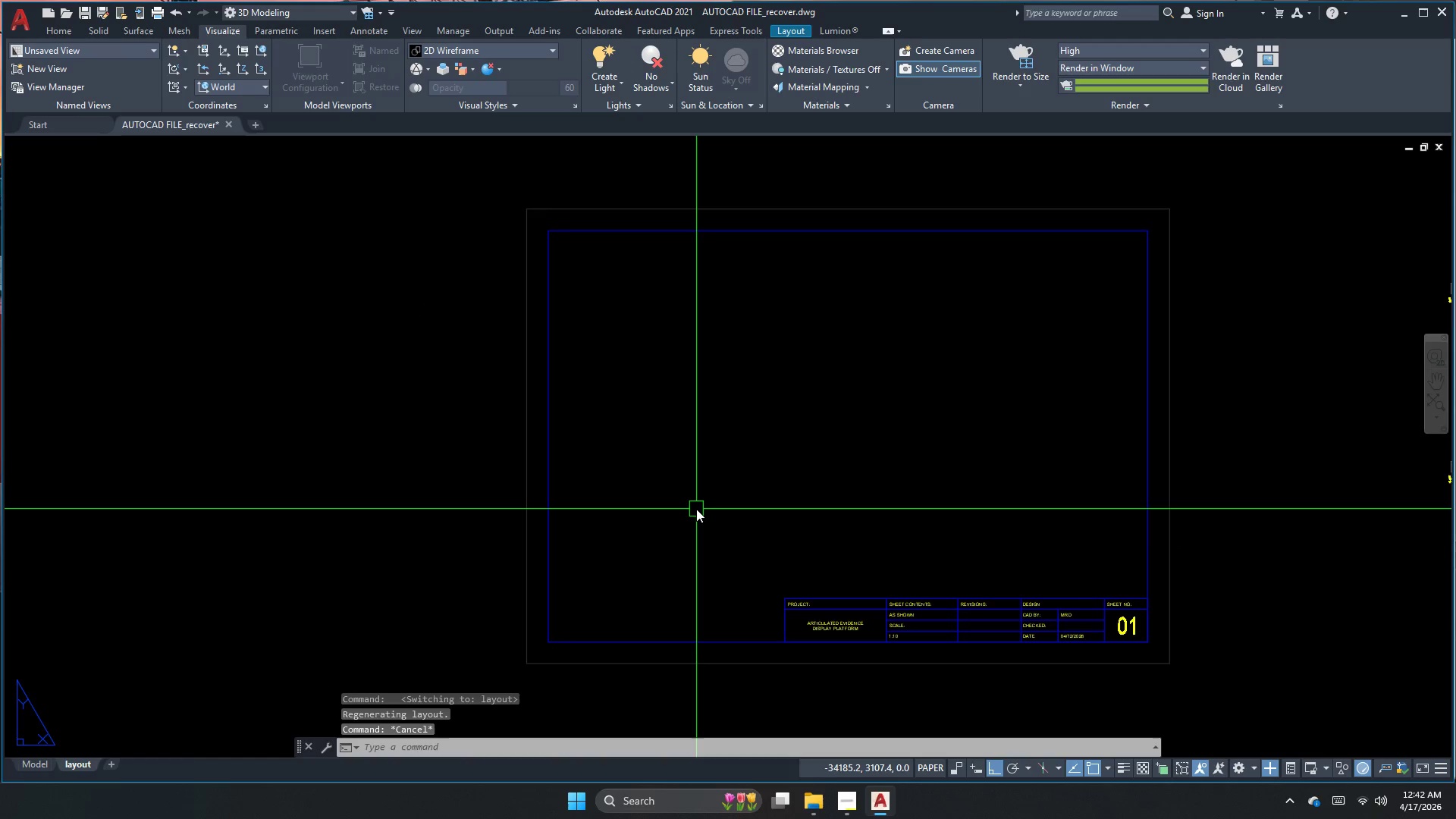 
key(Control+ControlLeft)
 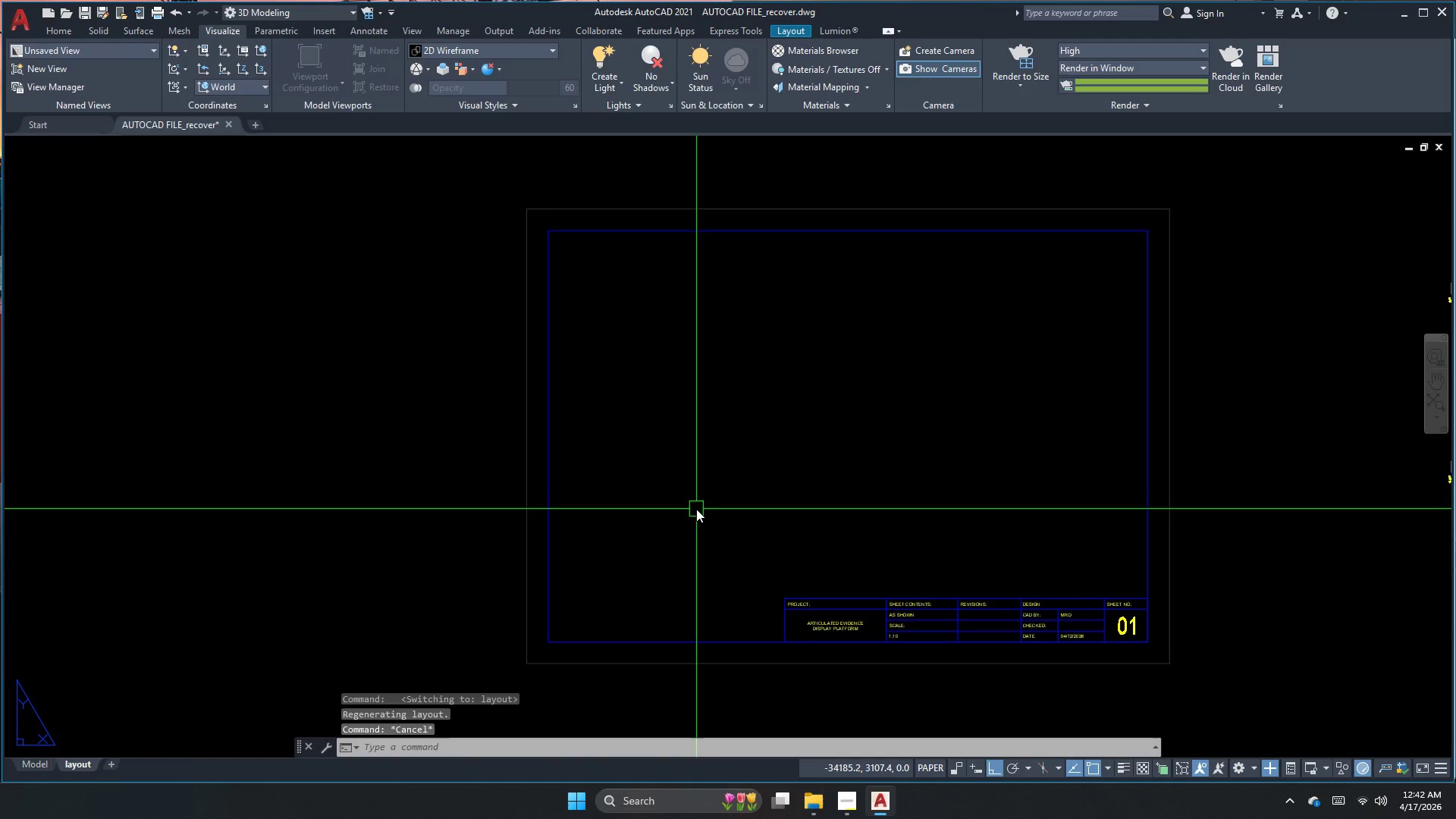 
key(Control+S)
 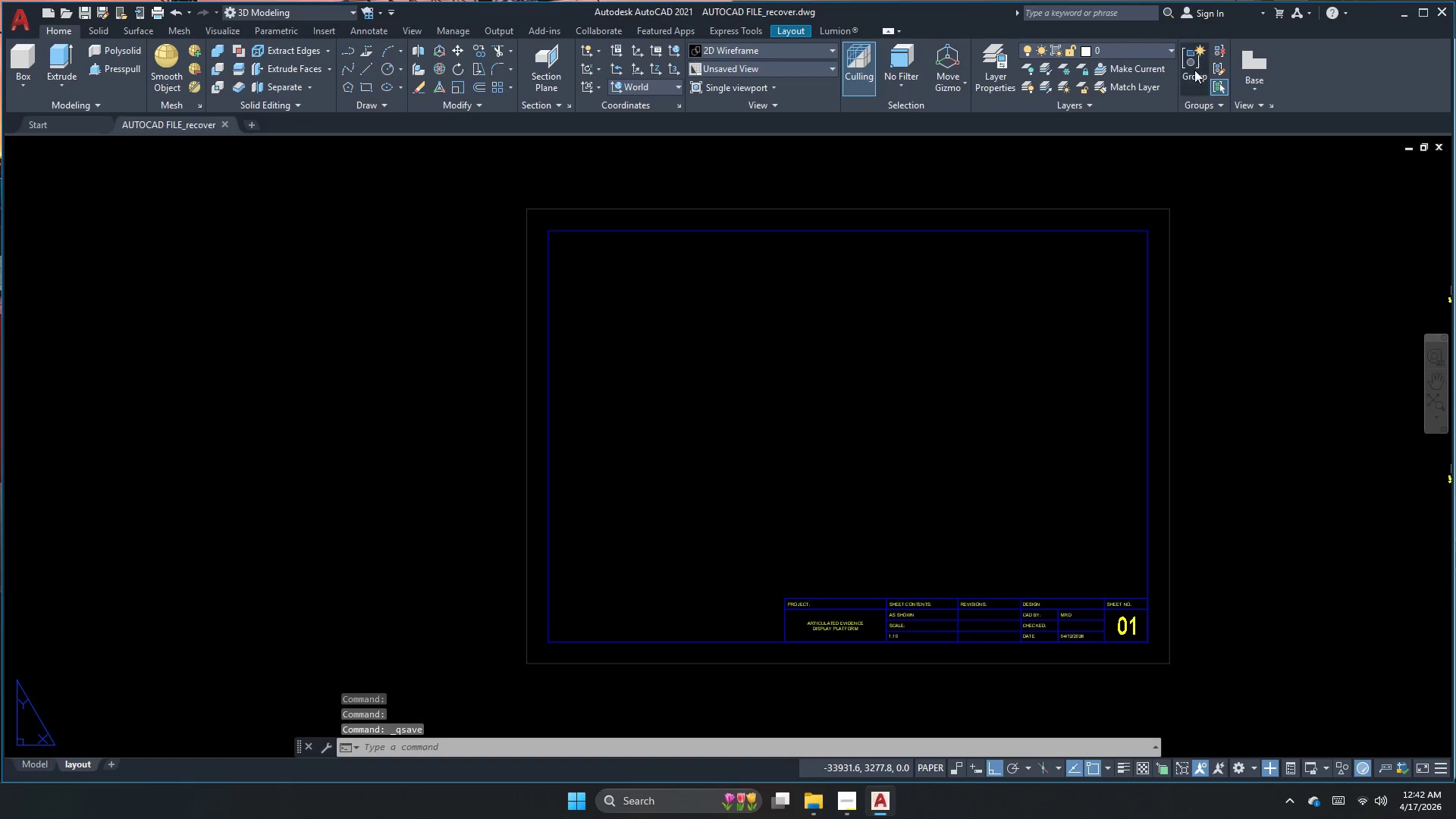 
left_click([1265, 115])
 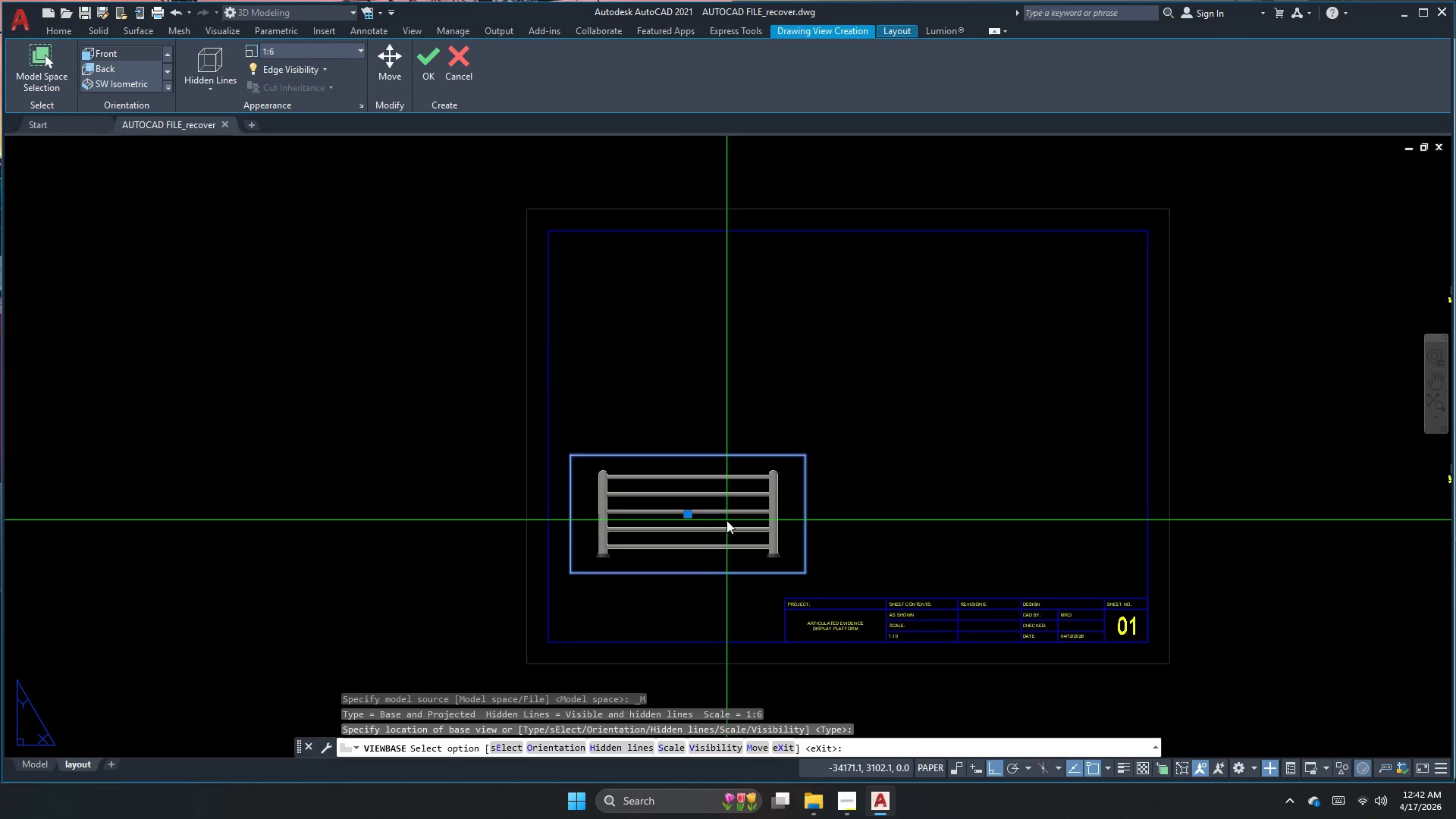 
left_click([220, 86])
 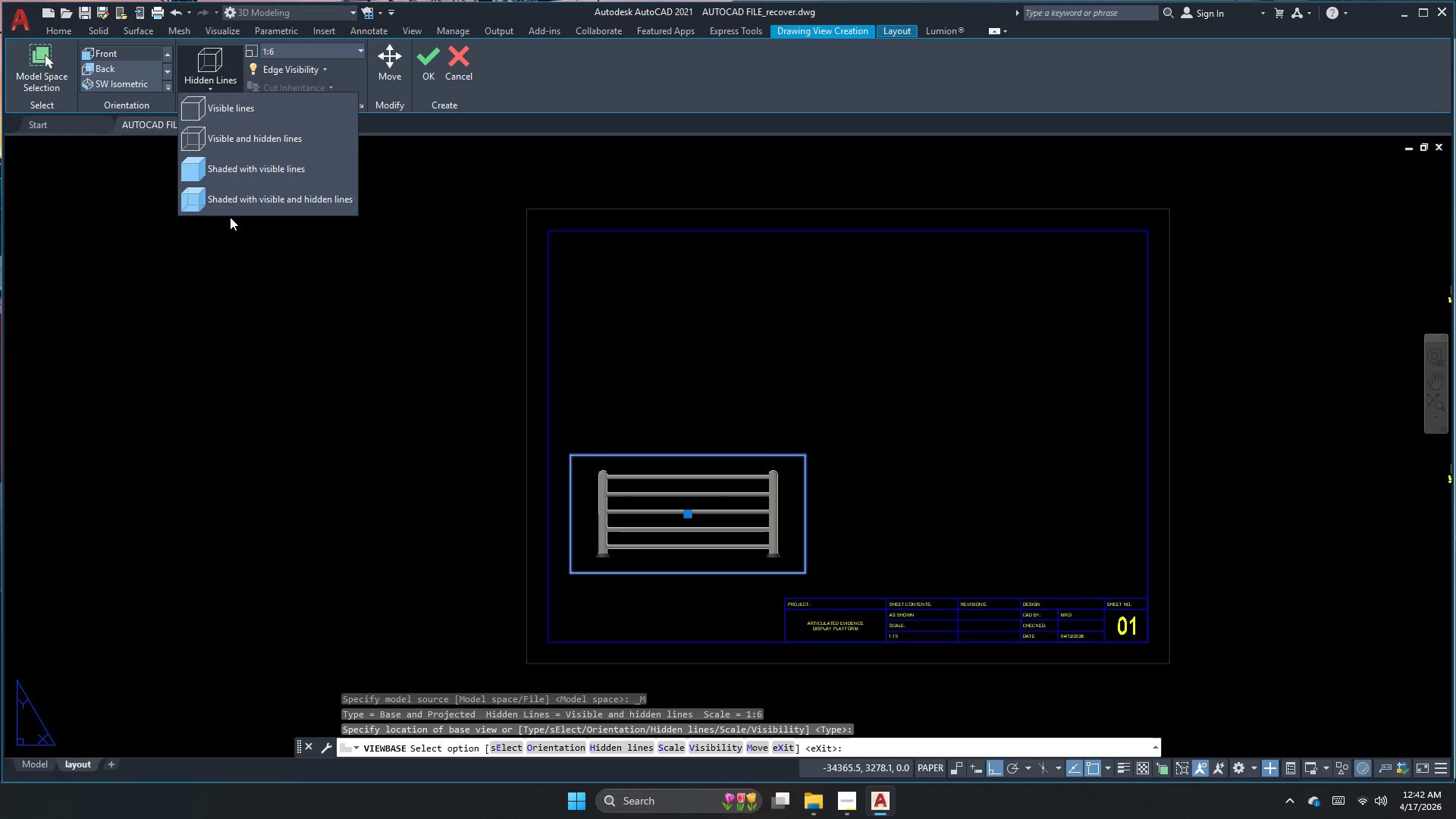 
left_click([244, 115])
 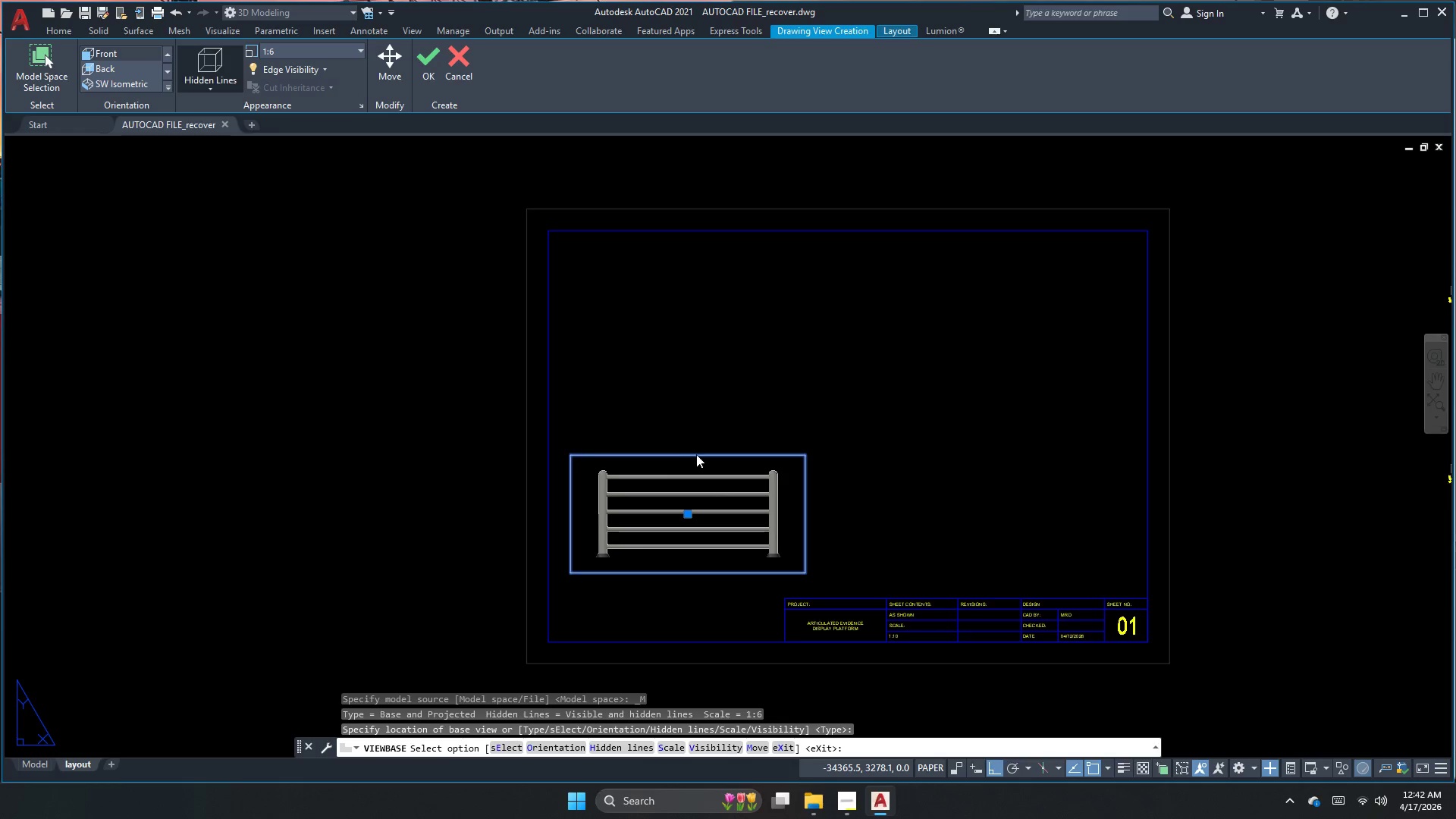 
key(Space)
 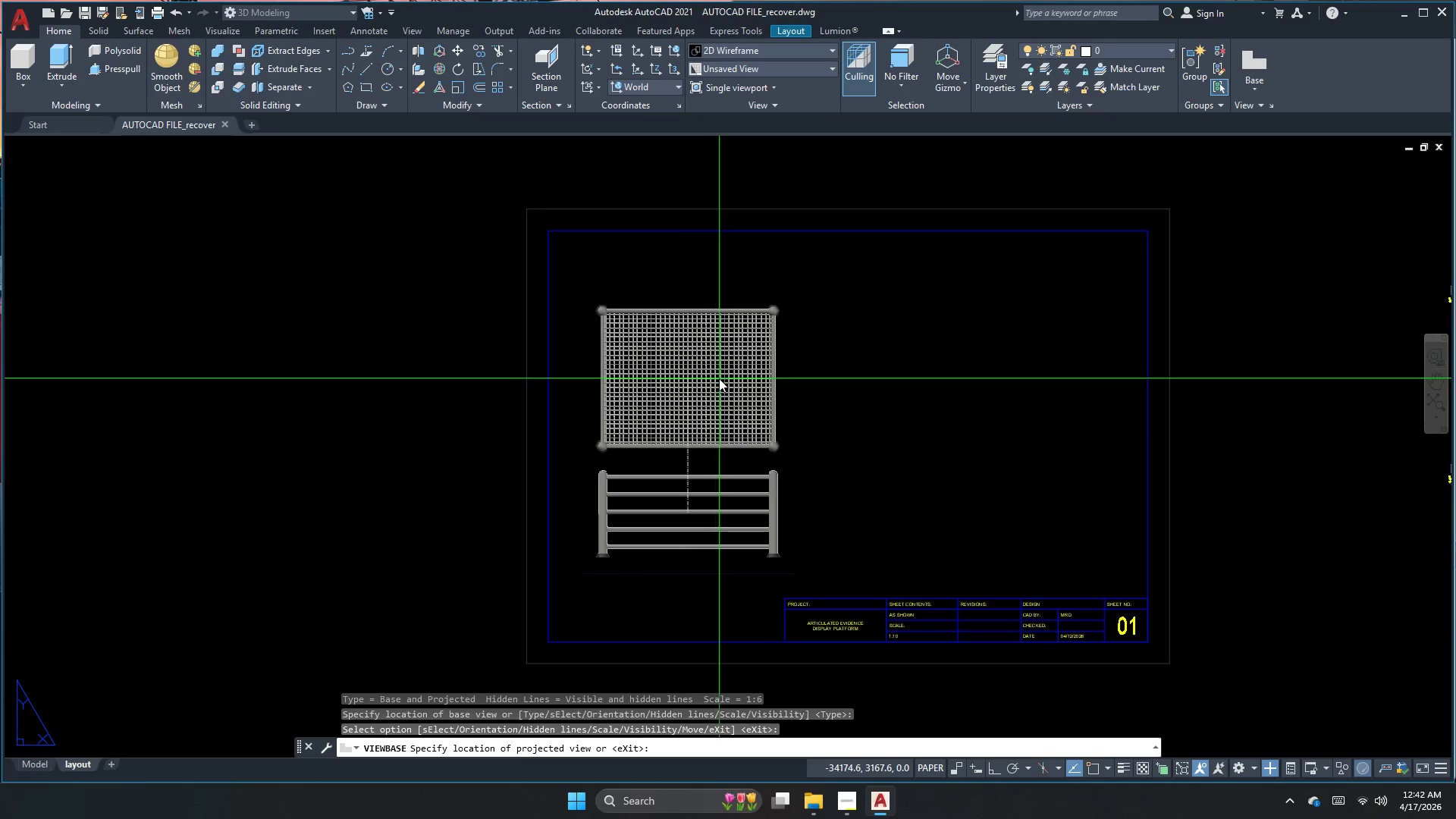 
hold_key(key=Space, duration=0.33)
 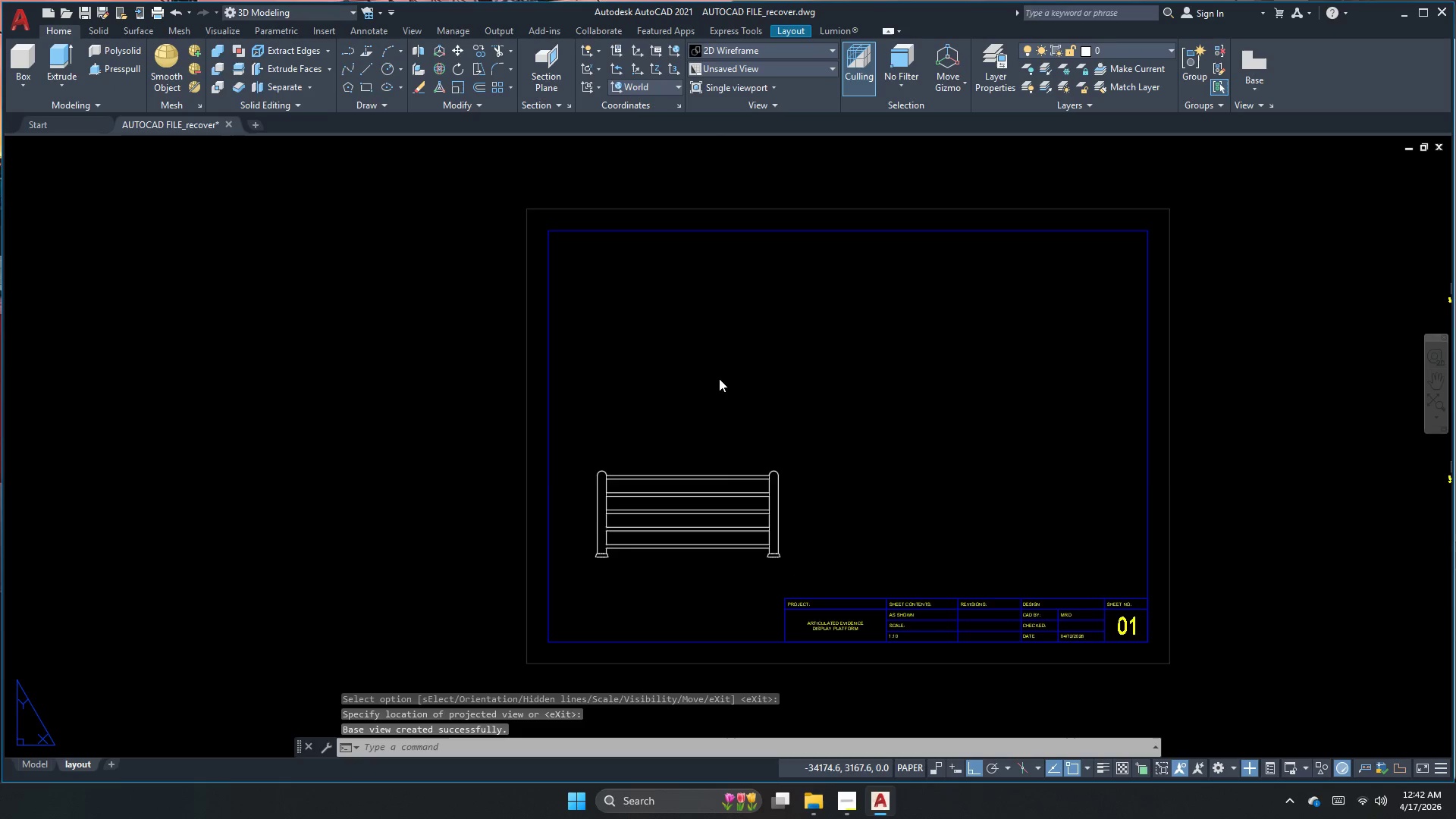 
scroll: coordinate [653, 511], scroll_direction: up, amount: 2.0
 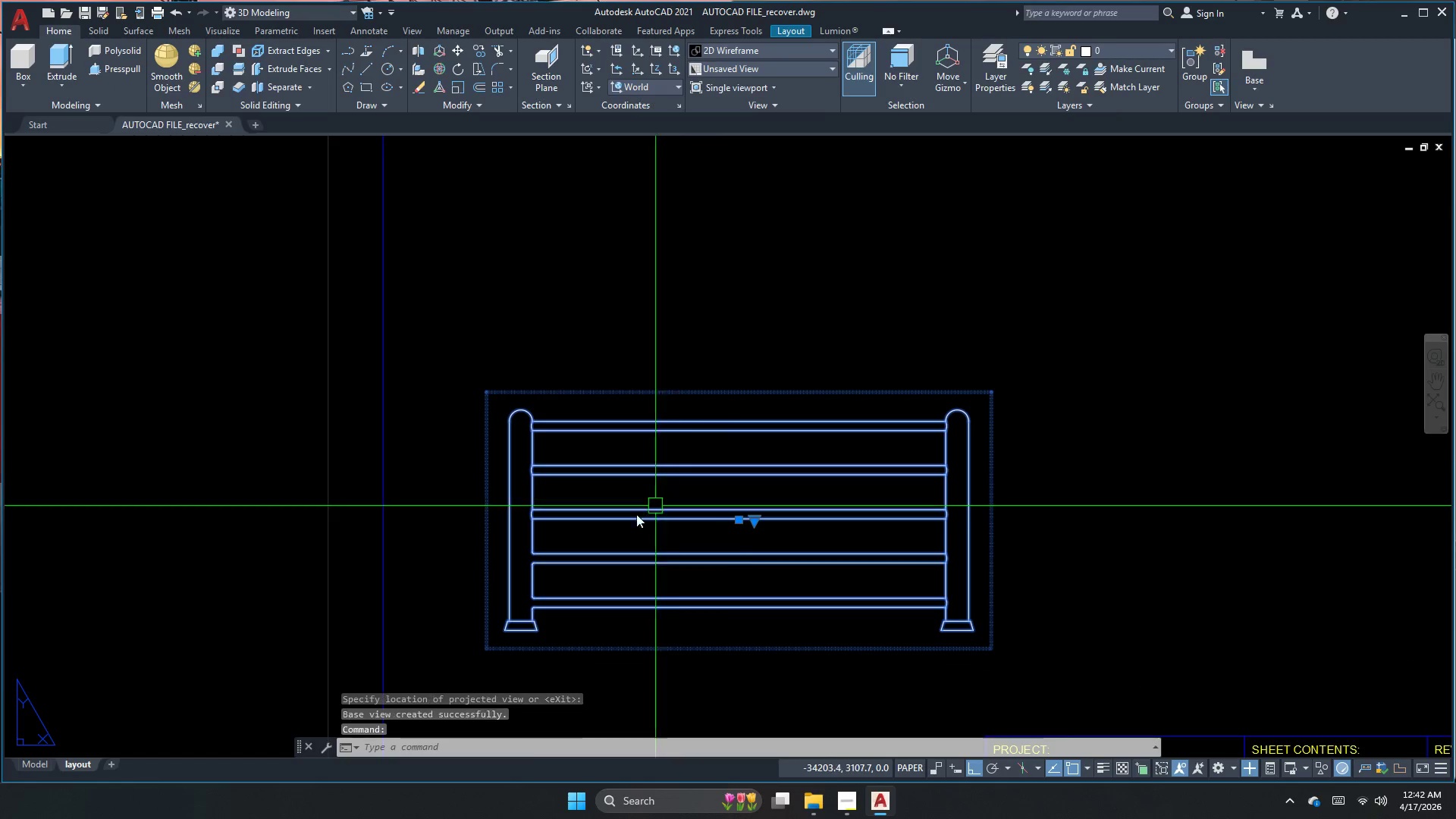 
key(Escape)
 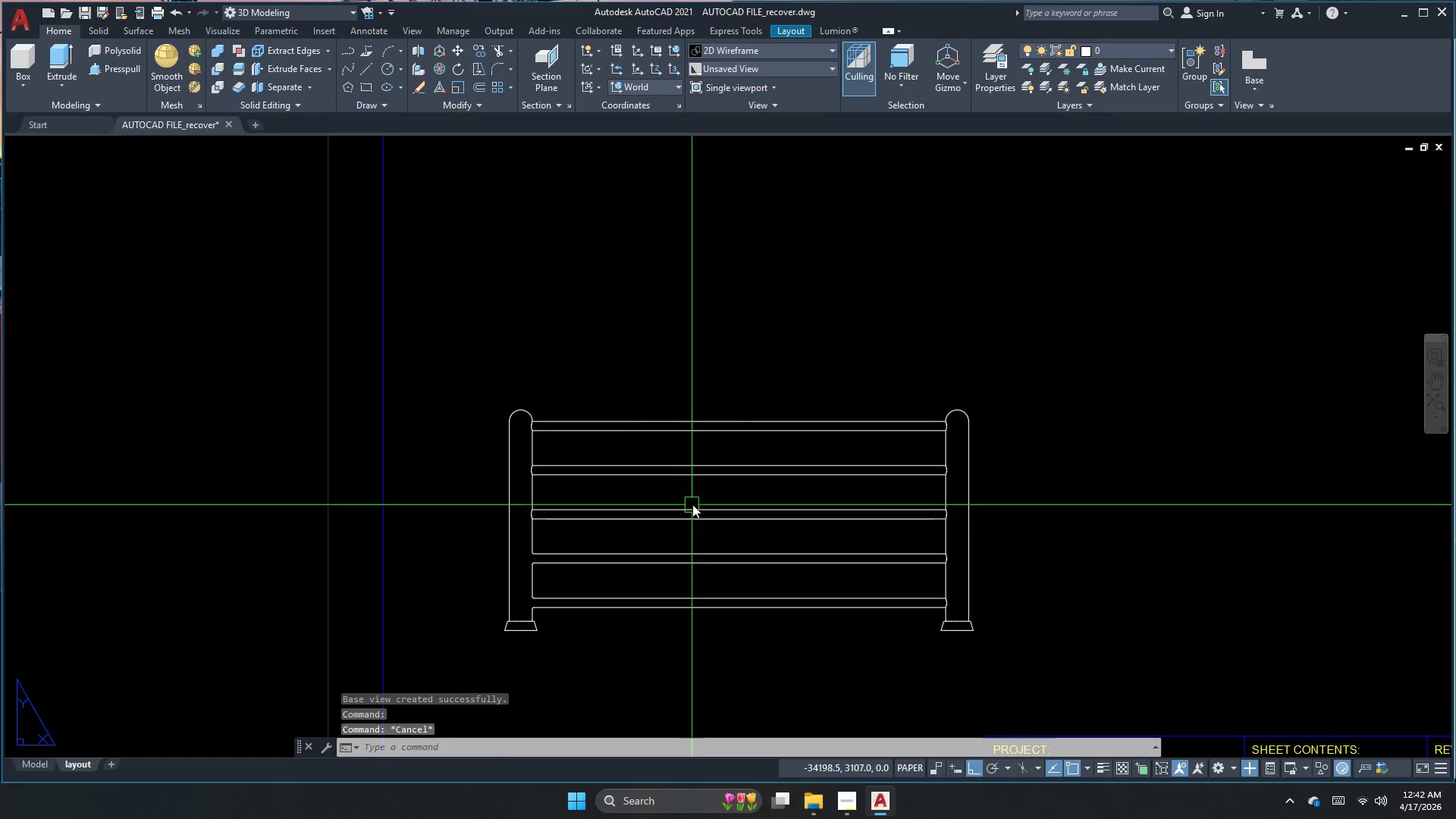 
key(Control+S)
 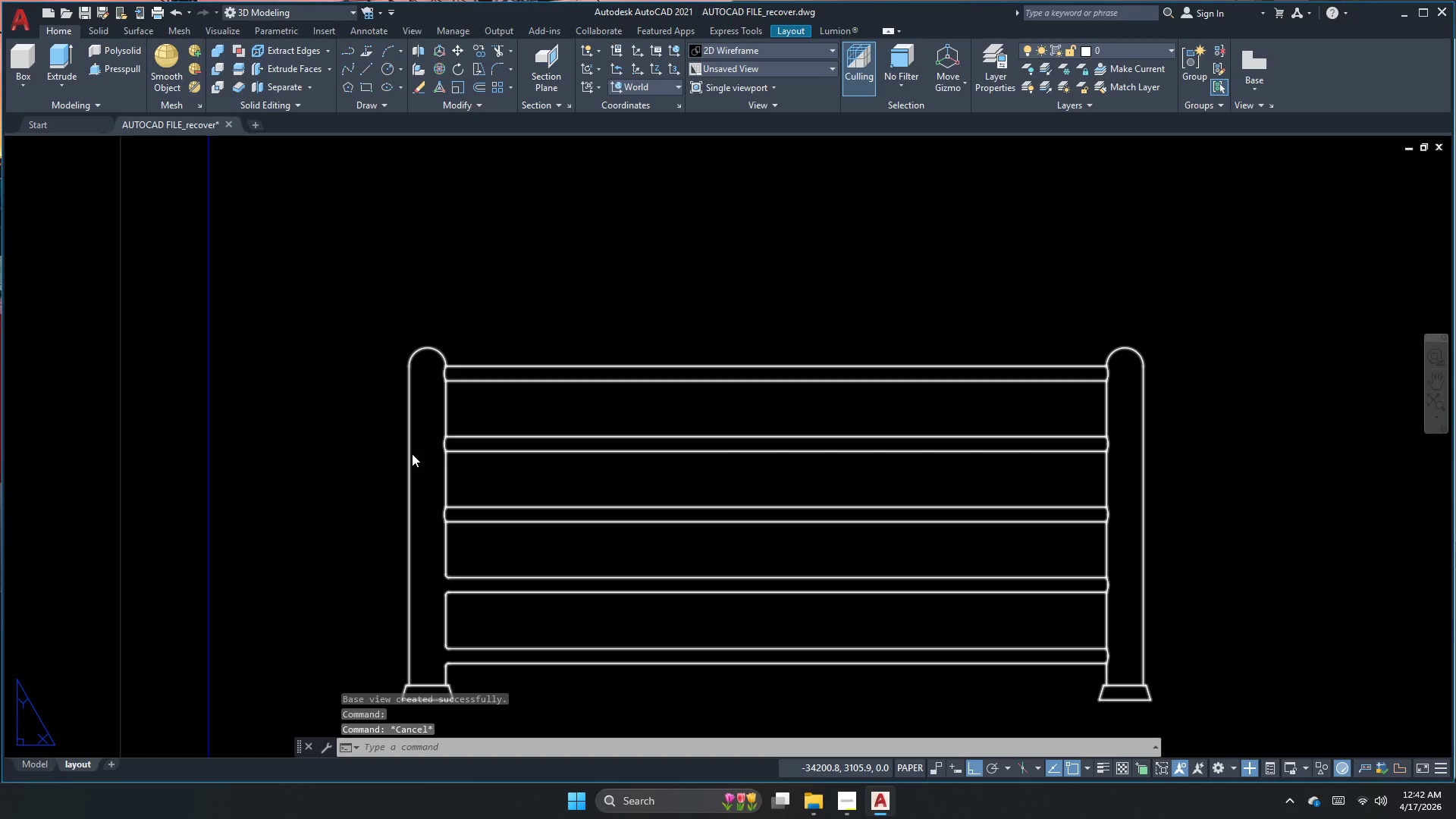 
scroll: coordinate [674, 516], scroll_direction: up, amount: 1.0
 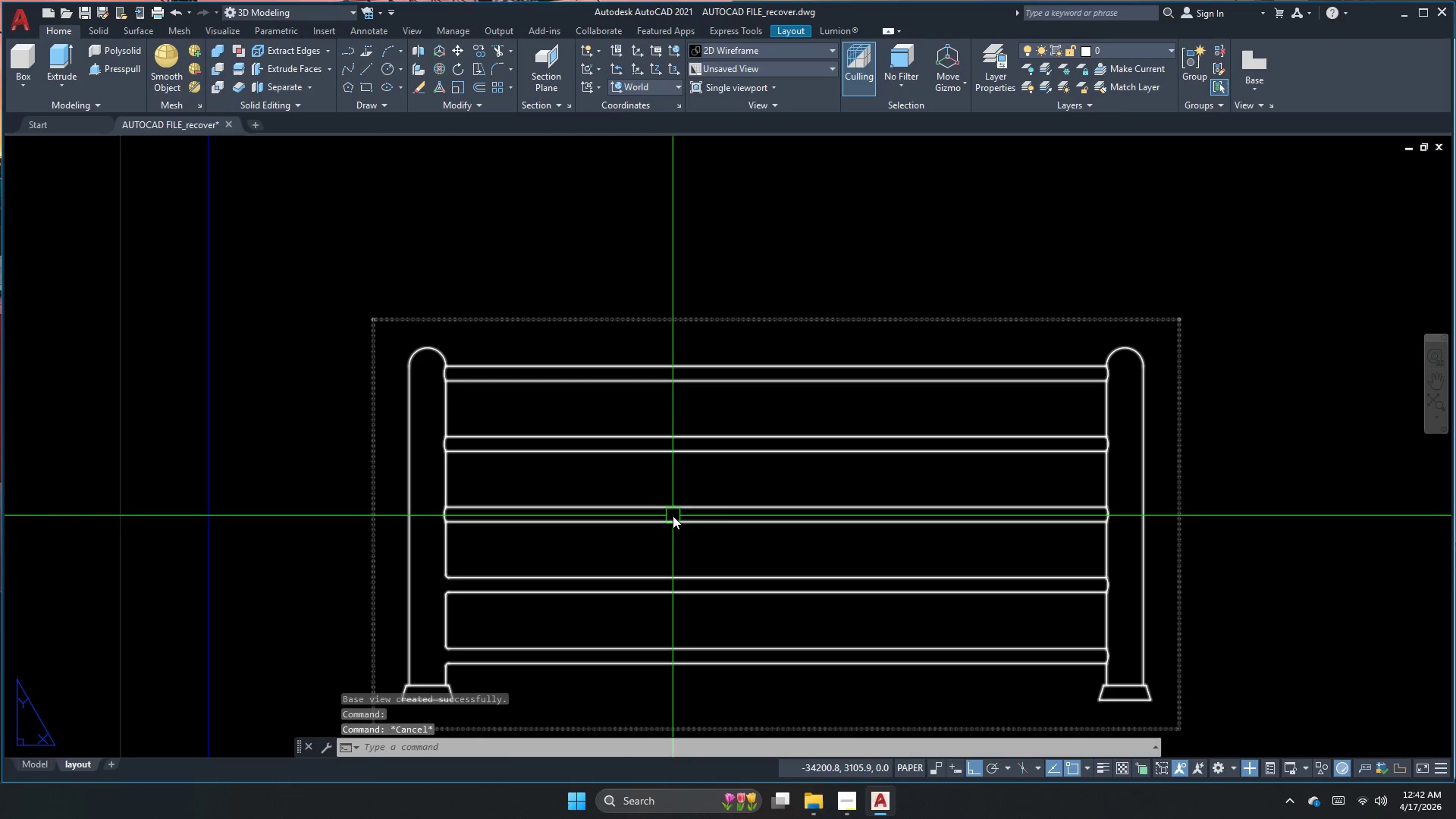 
key(Escape)
 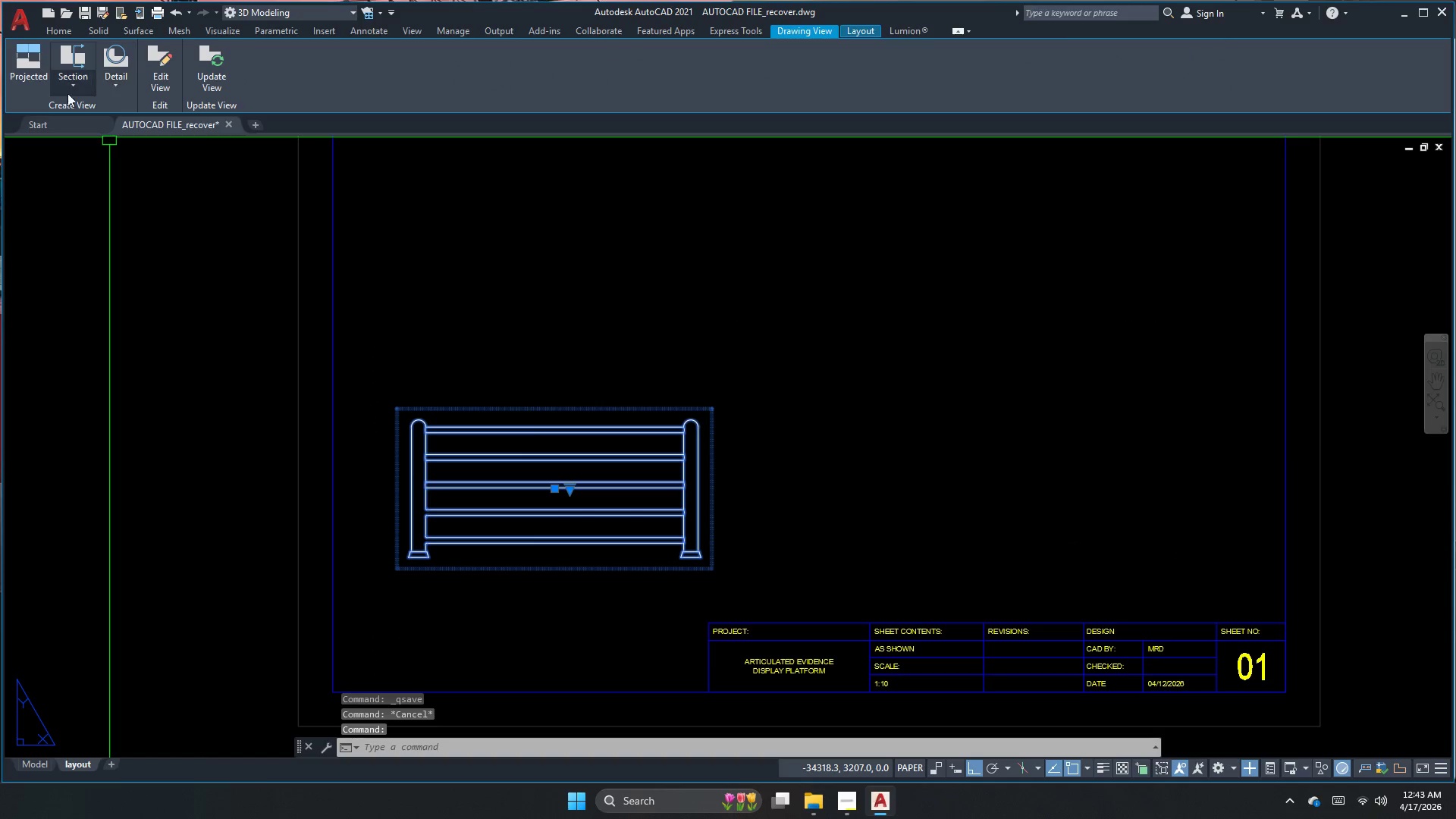 
scroll: coordinate [413, 472], scroll_direction: down, amount: 2.0
 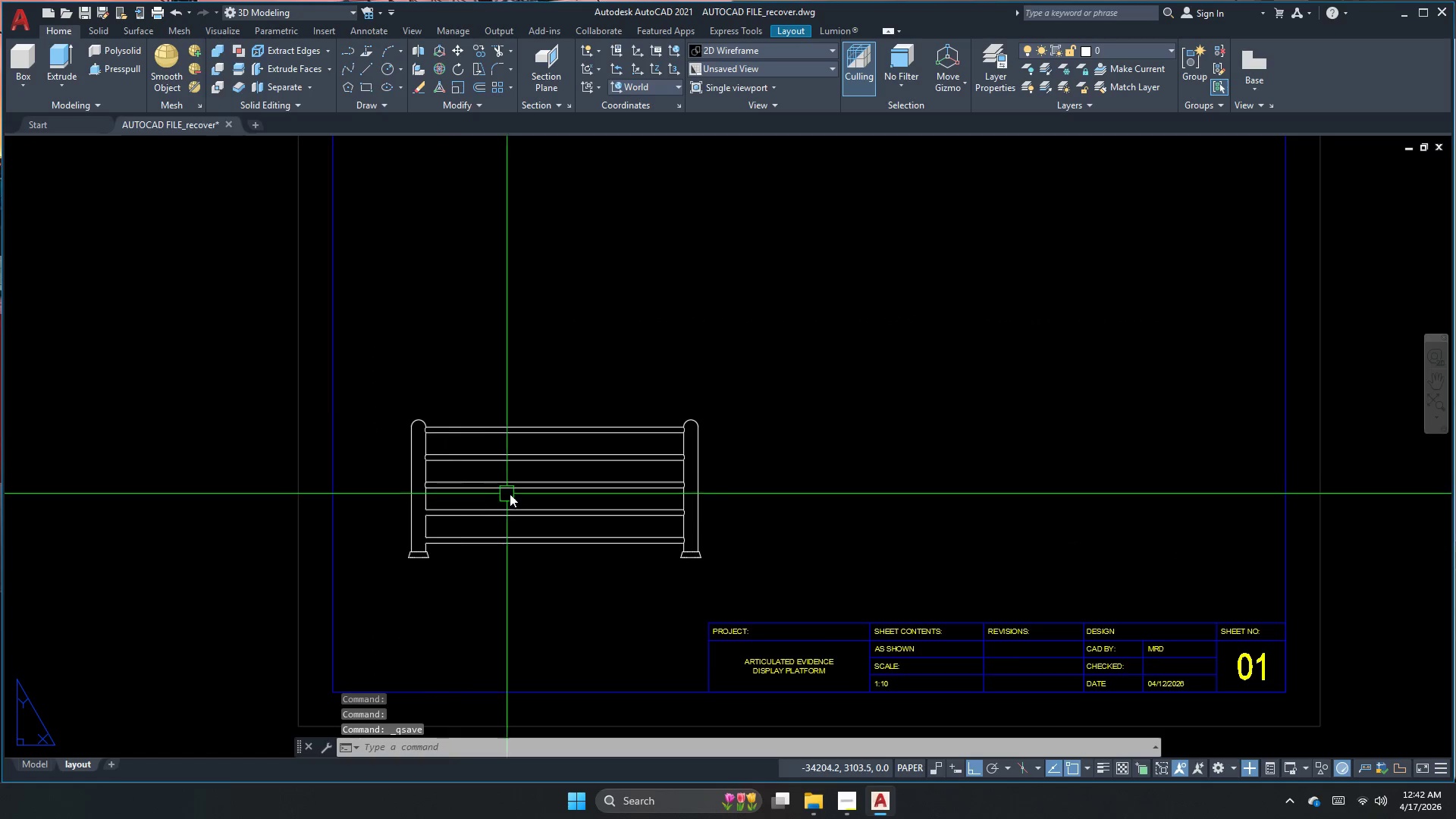 
left_click([30, 89])
 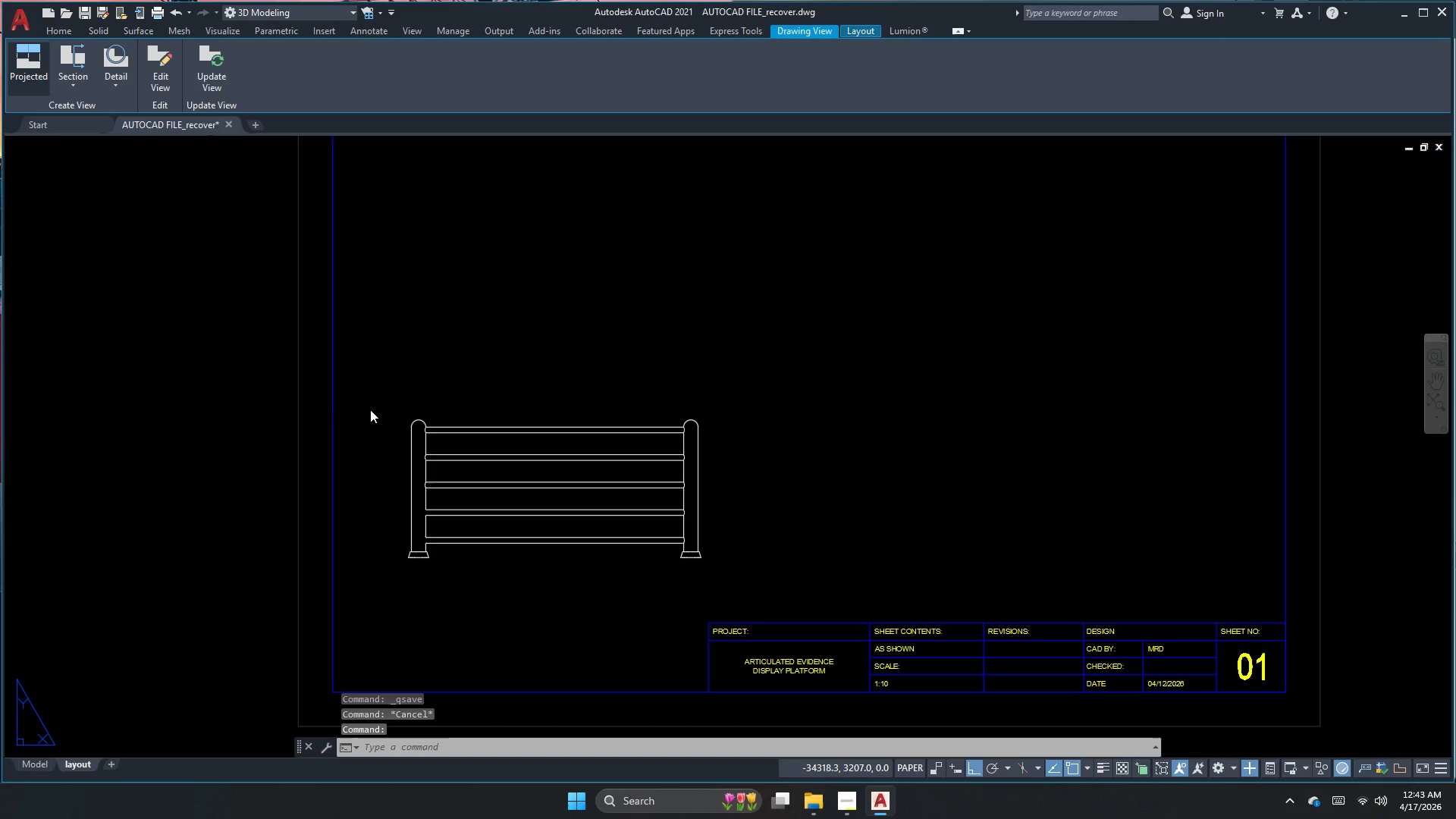 
scroll: coordinate [397, 414], scroll_direction: down, amount: 2.0
 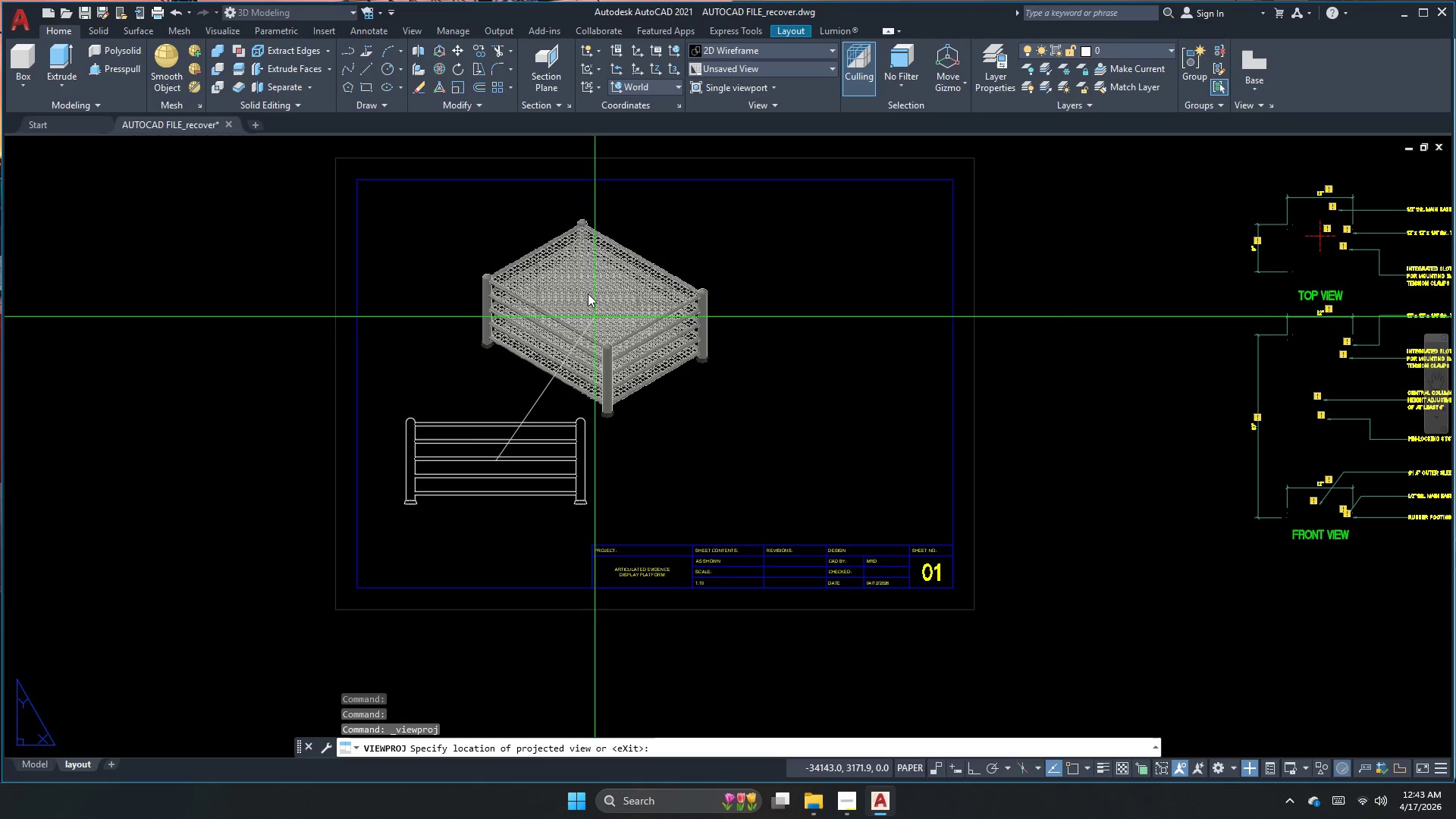 
left_click([522, 287])
 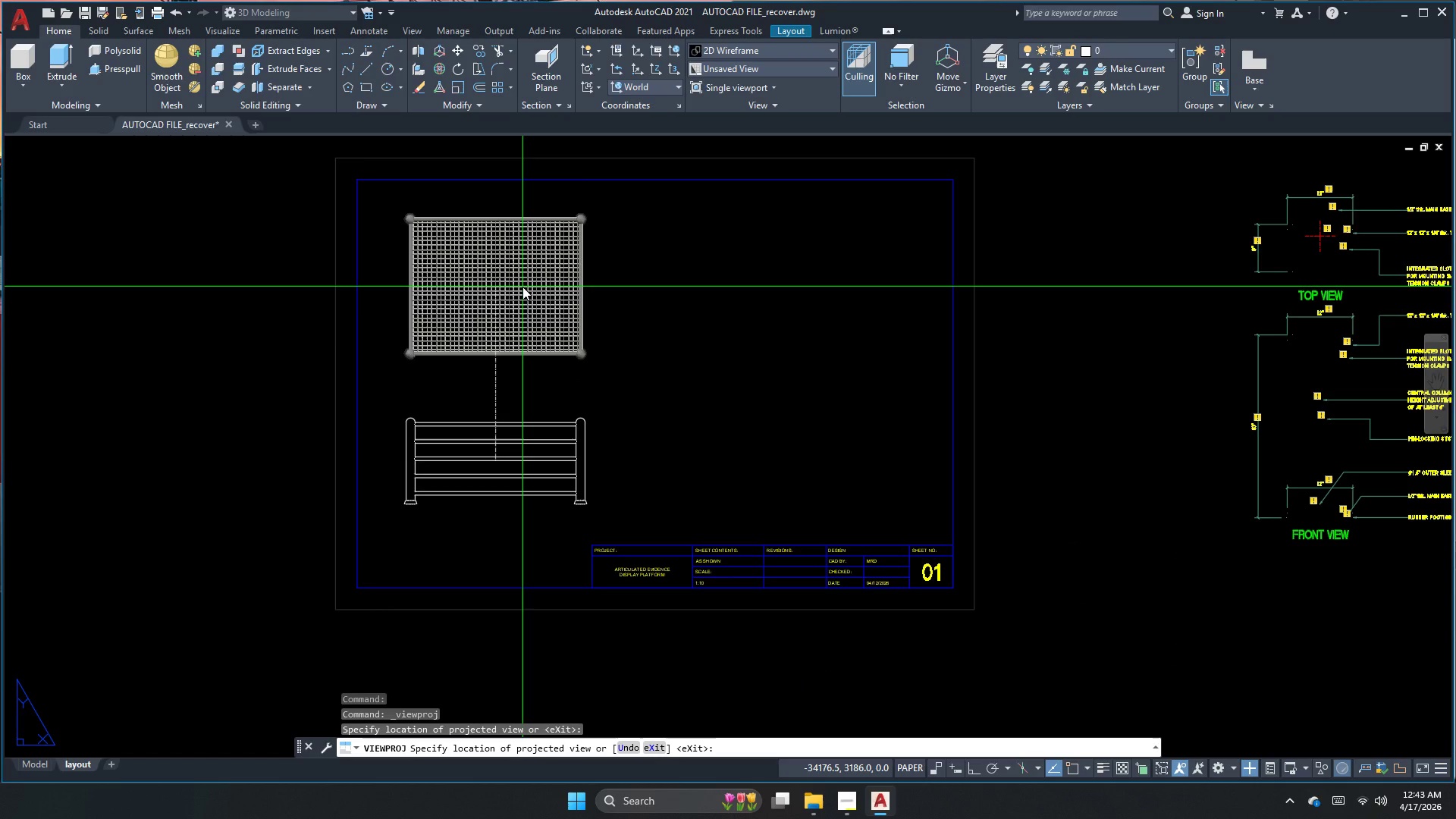 
key(Space)
 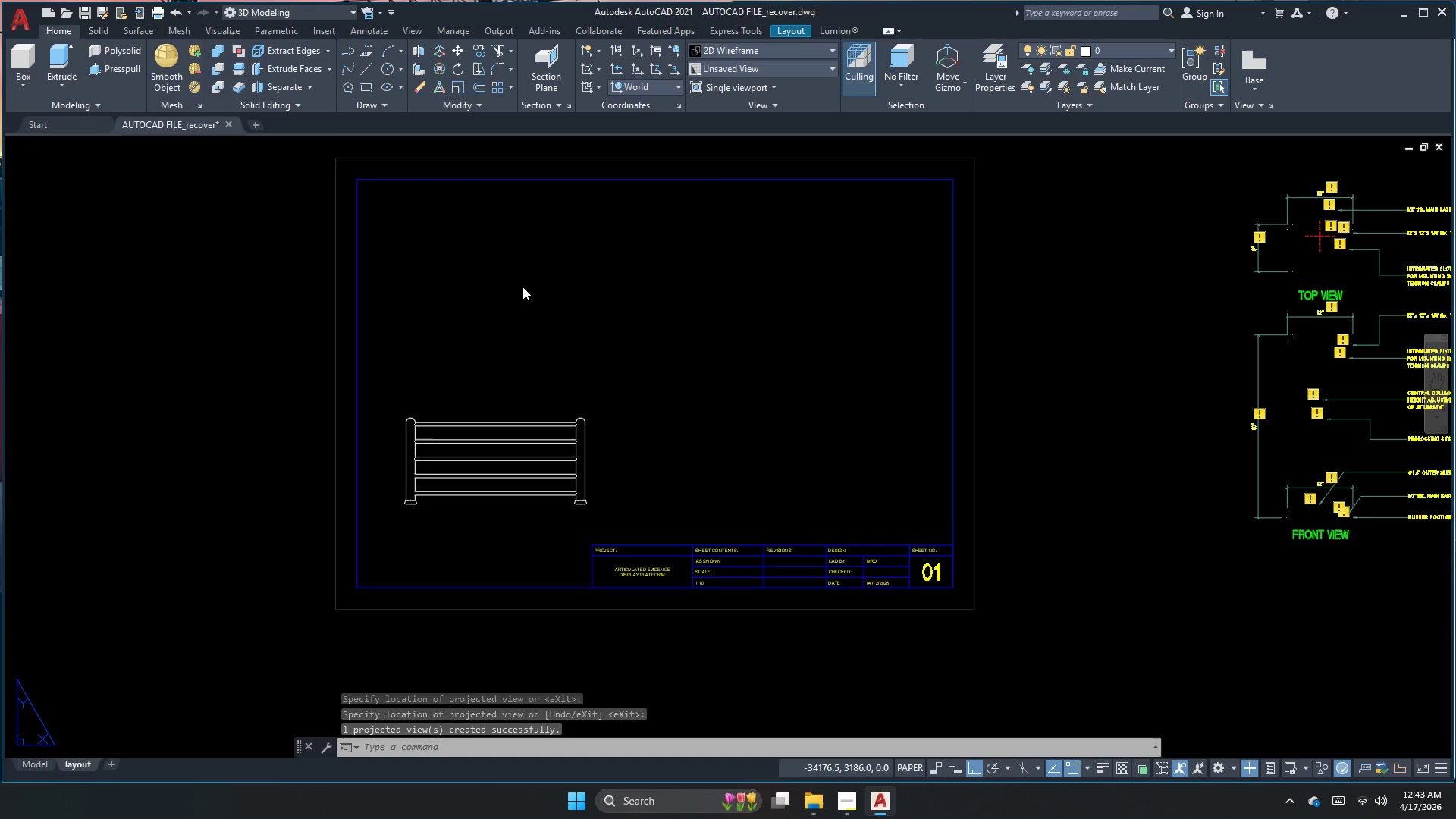 
wait(5.7)
 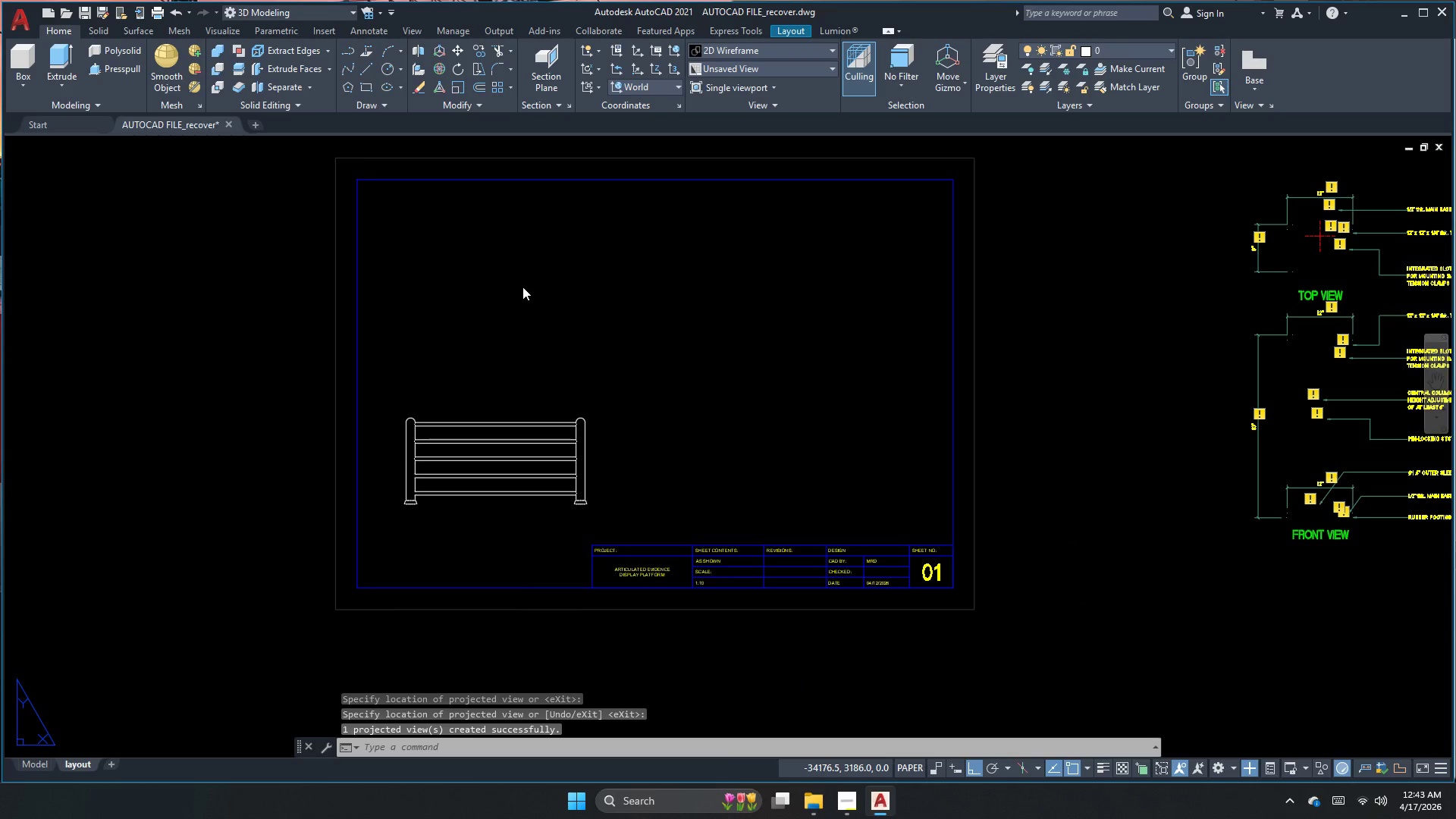 
left_click_drag(start_coordinate=[689, 335], to_coordinate=[654, 332])
 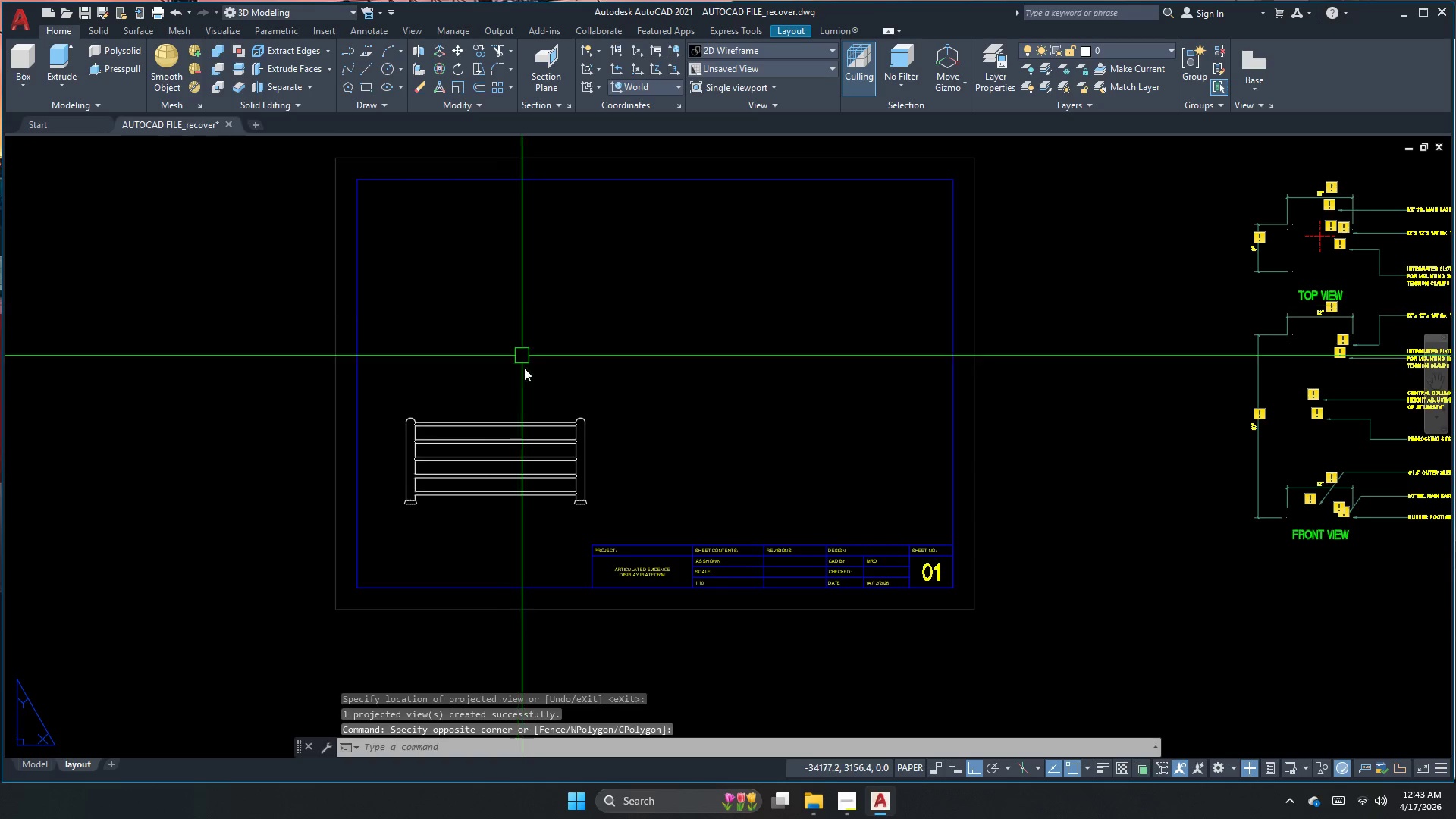 
left_click_drag(start_coordinate=[571, 427], to_coordinate=[551, 461])
 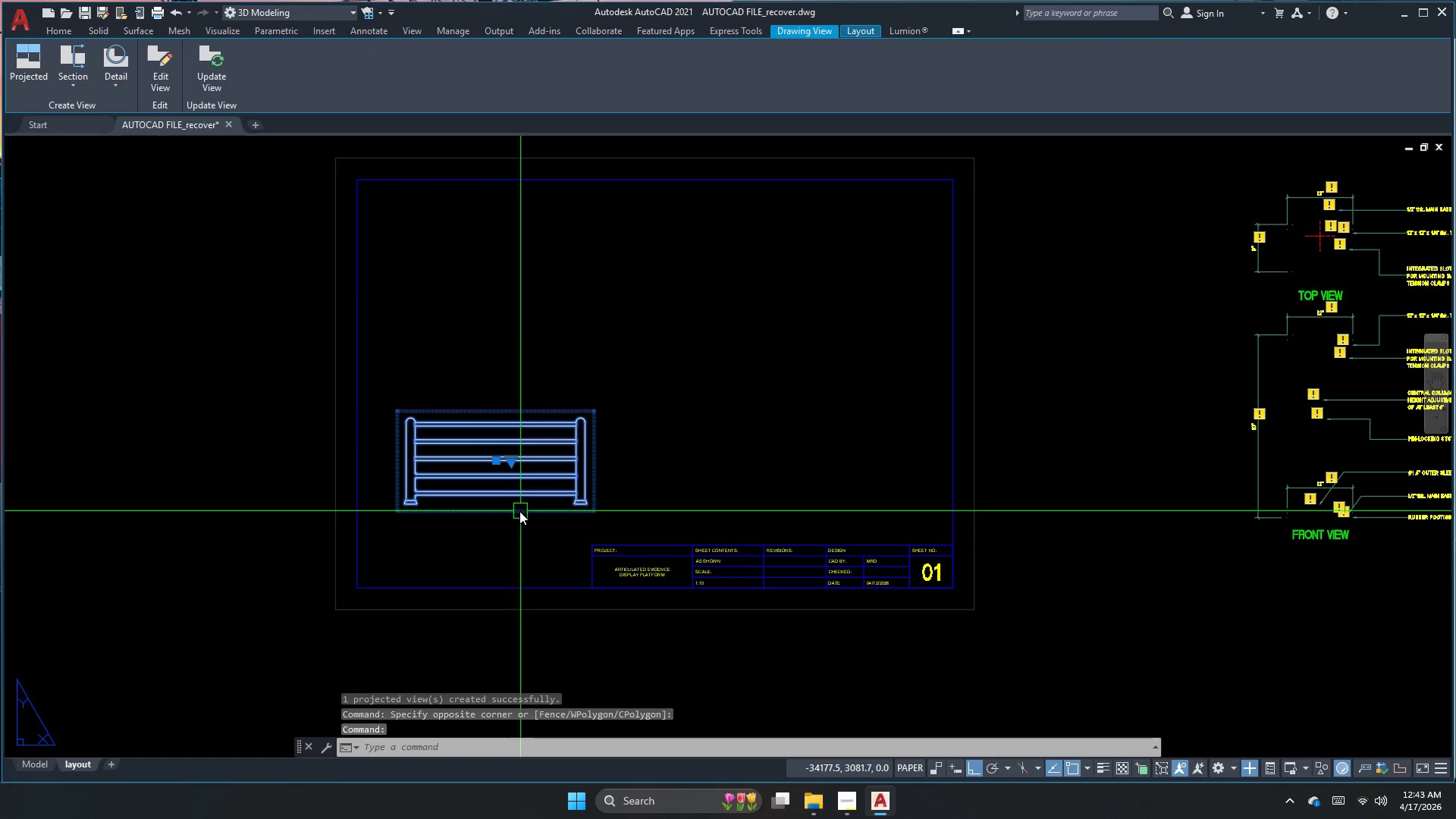 
key(Escape)
 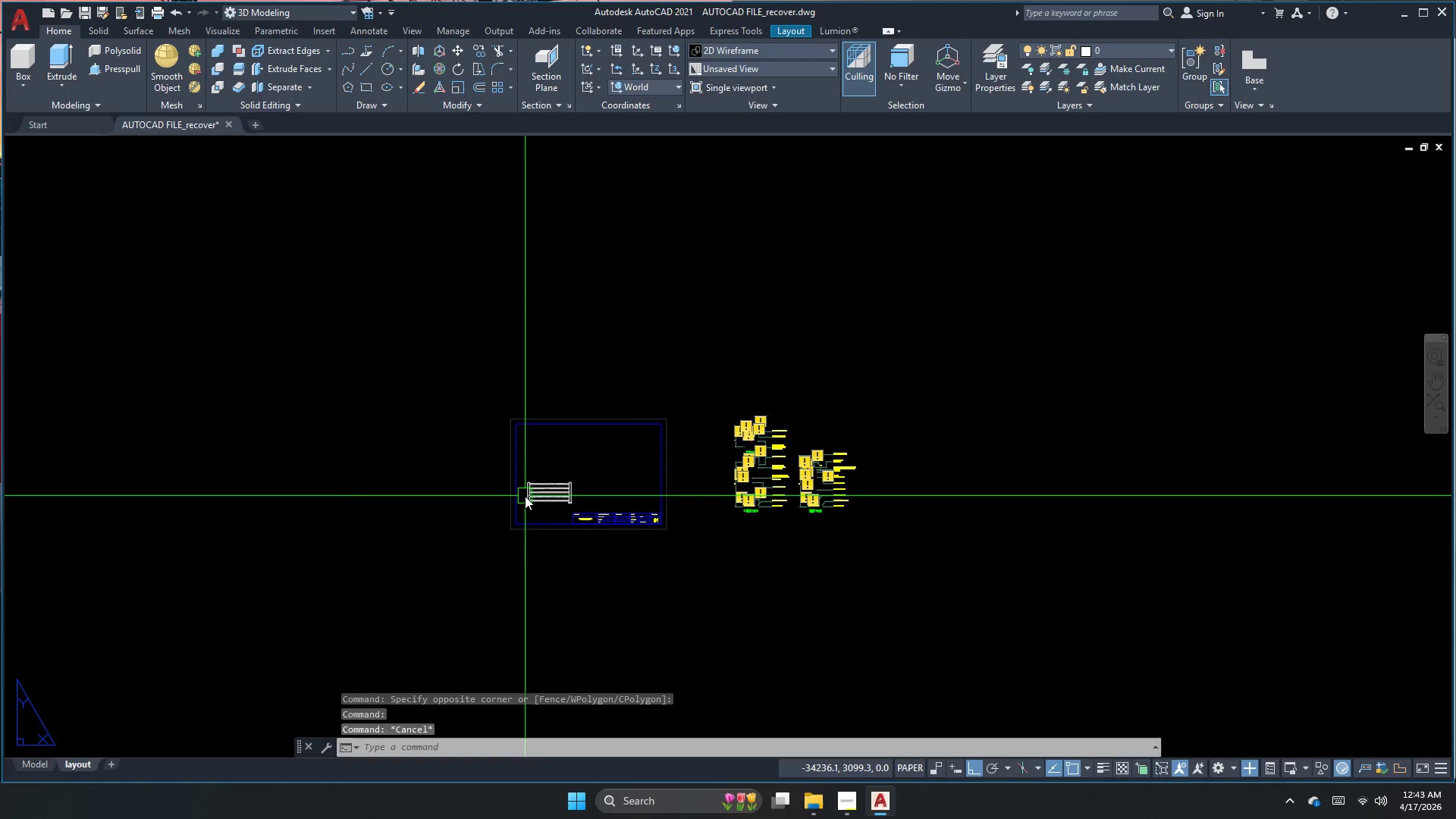 
scroll: coordinate [569, 504], scroll_direction: down, amount: 3.0
 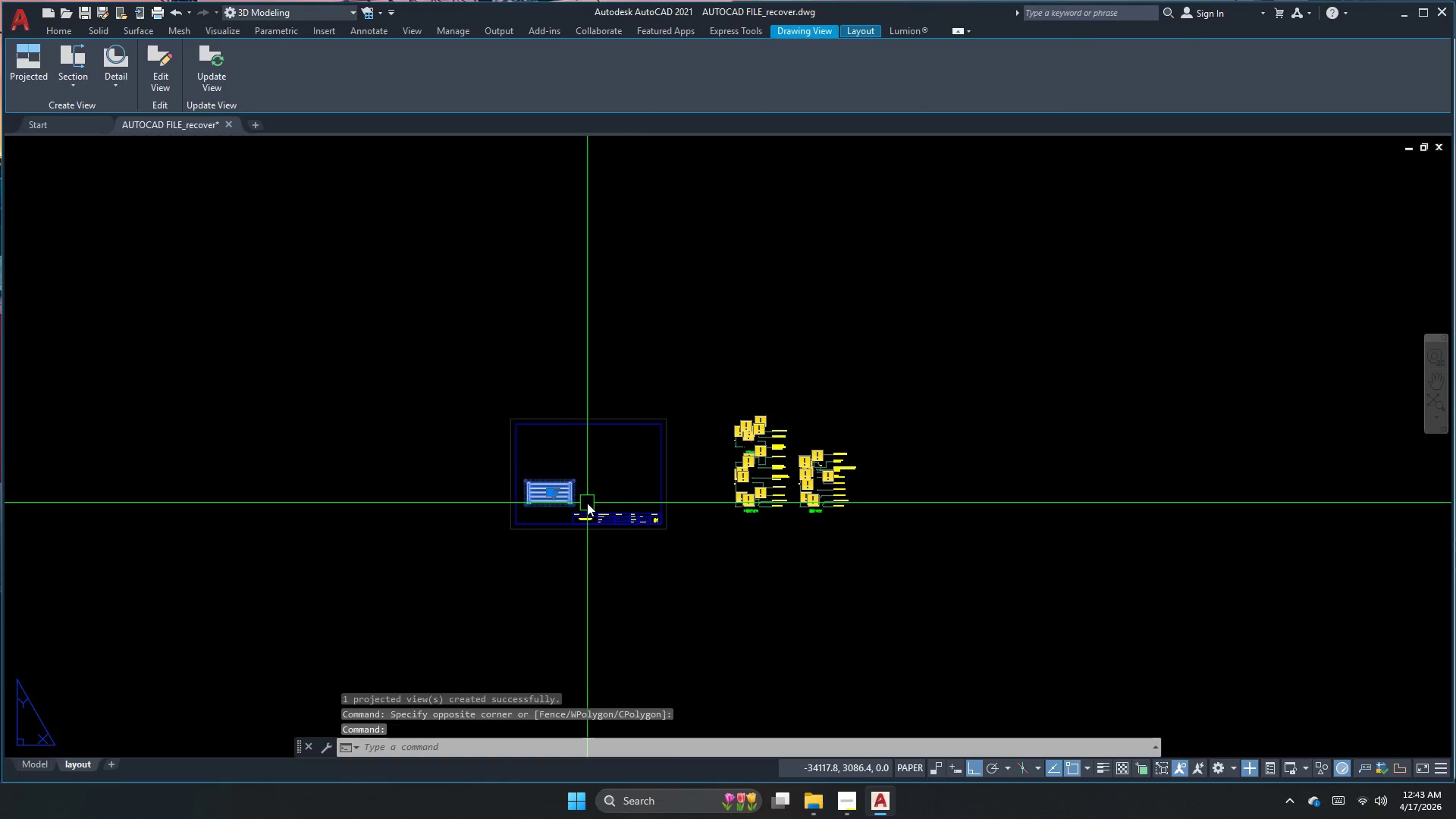 
left_click_drag(start_coordinate=[626, 502], to_coordinate=[629, 503])
 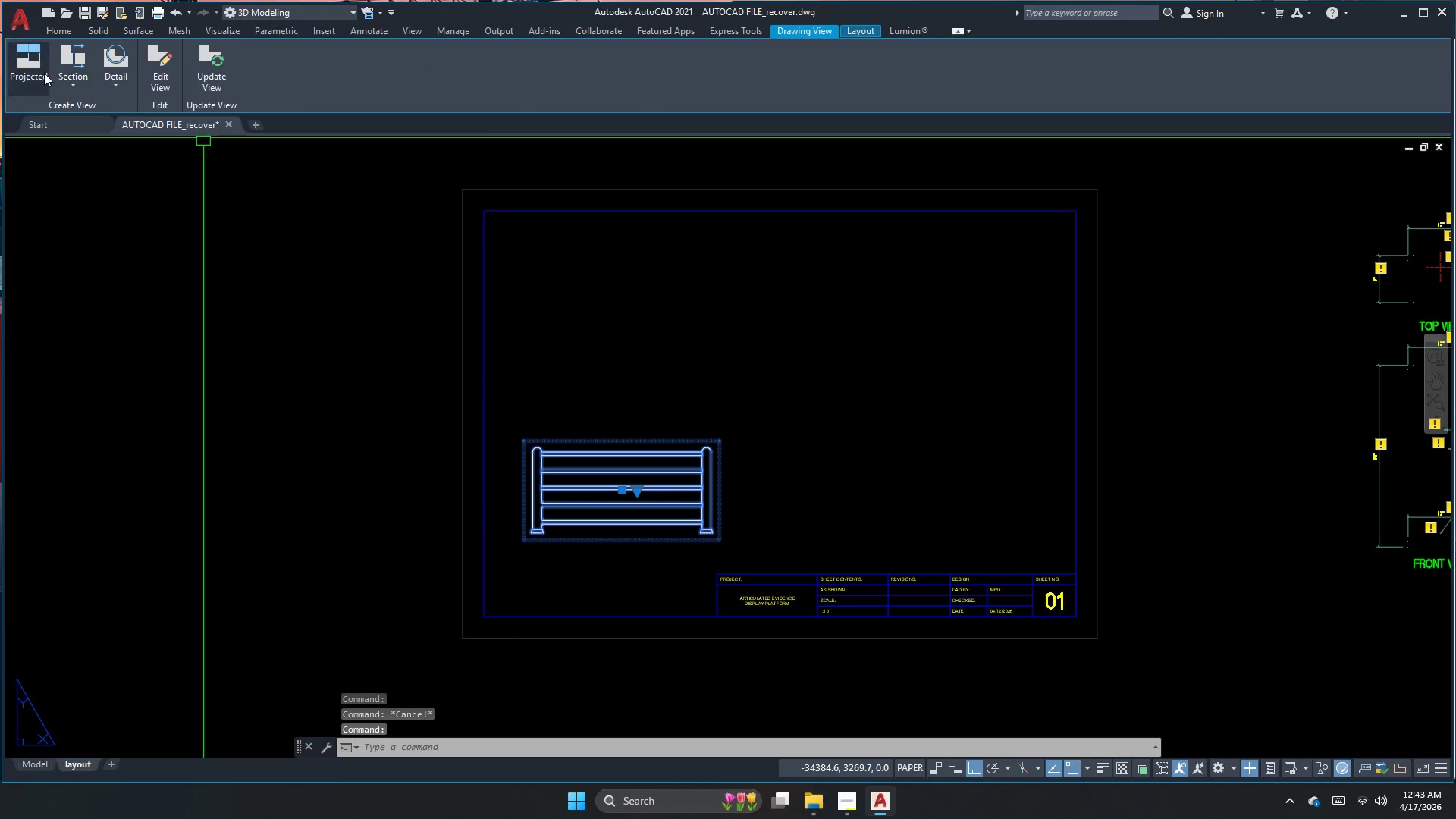 
scroll: coordinate [525, 495], scroll_direction: up, amount: 3.0
 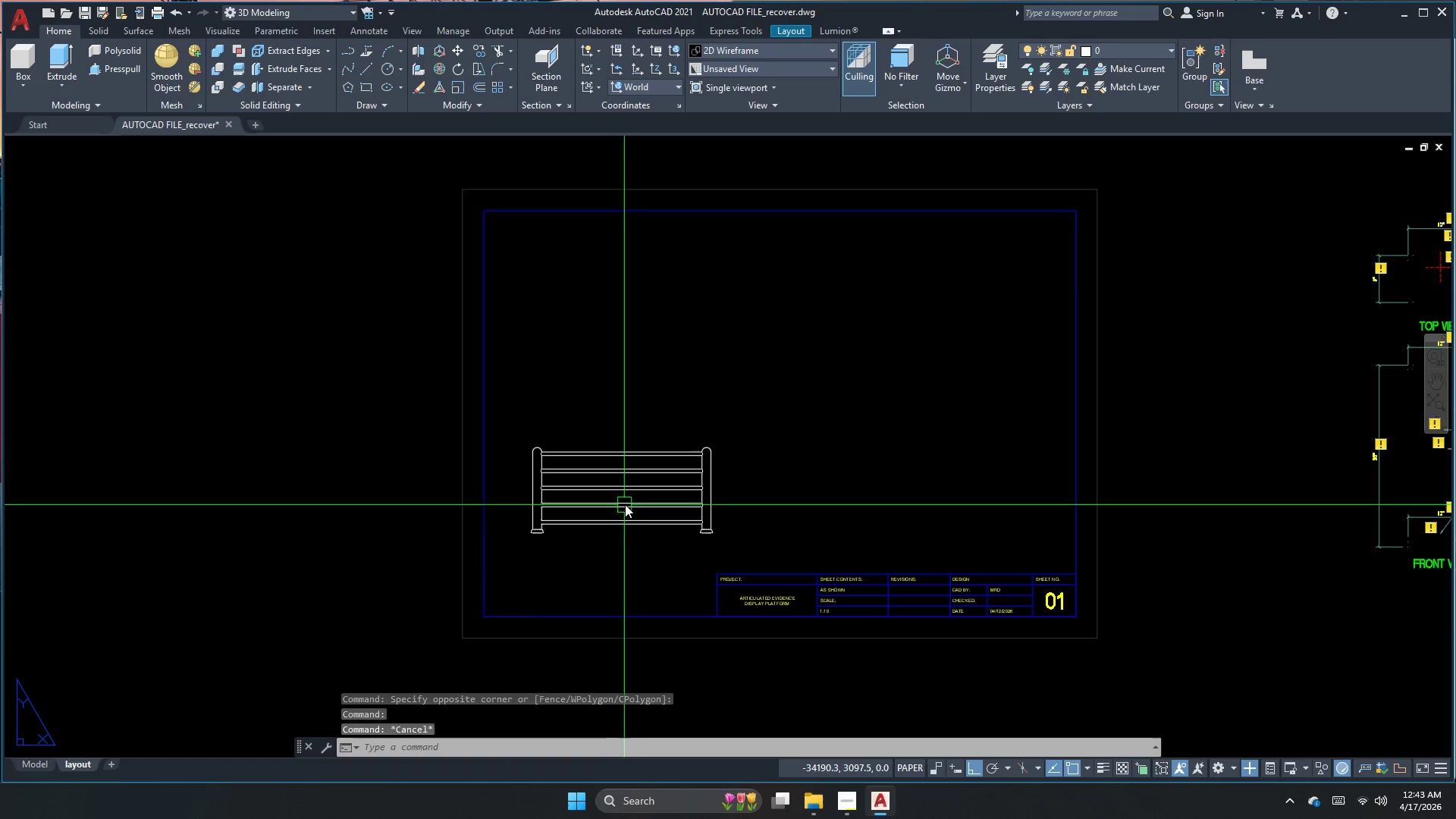 
left_click([34, 67])
 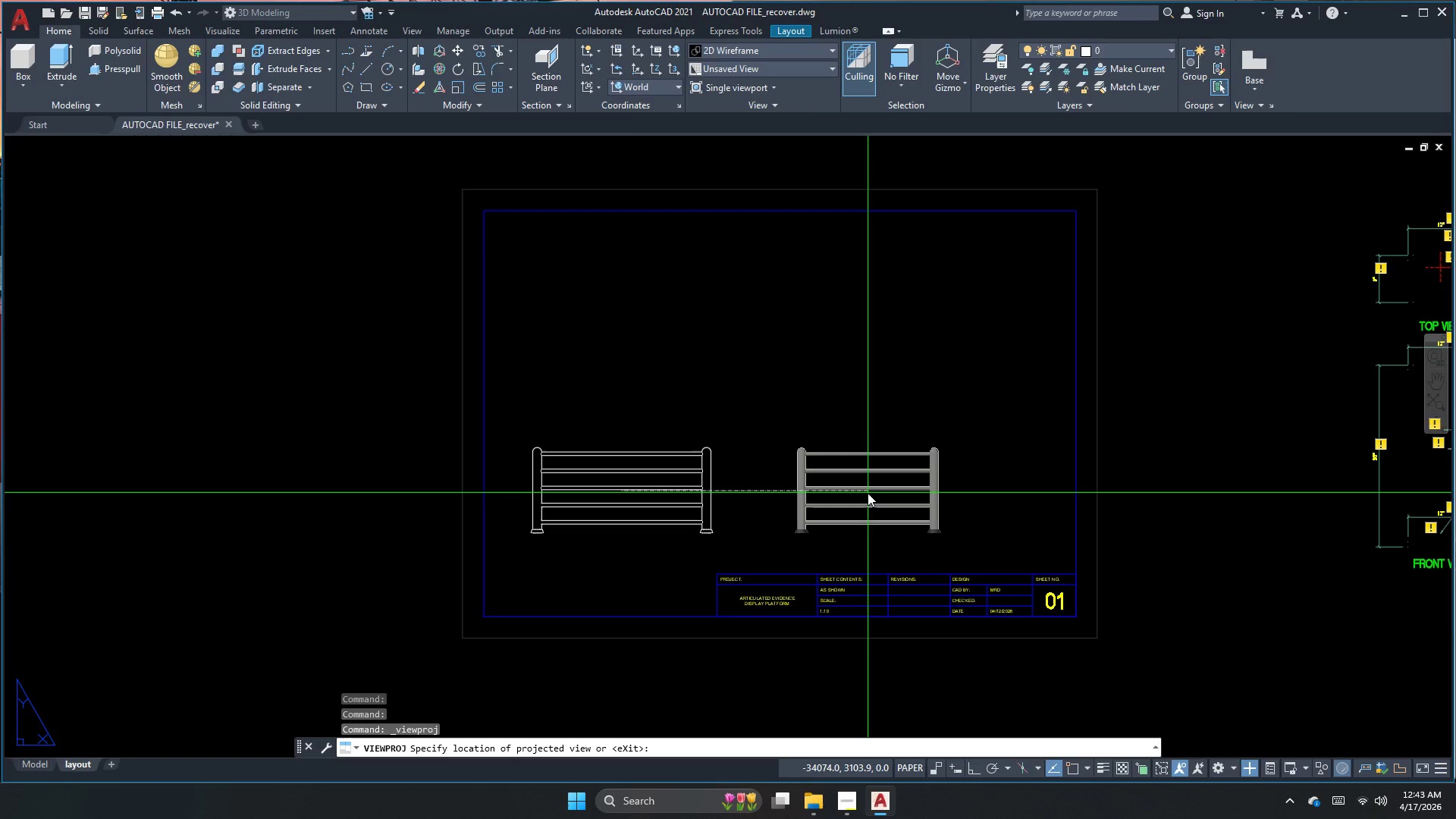 
left_click([868, 493])
 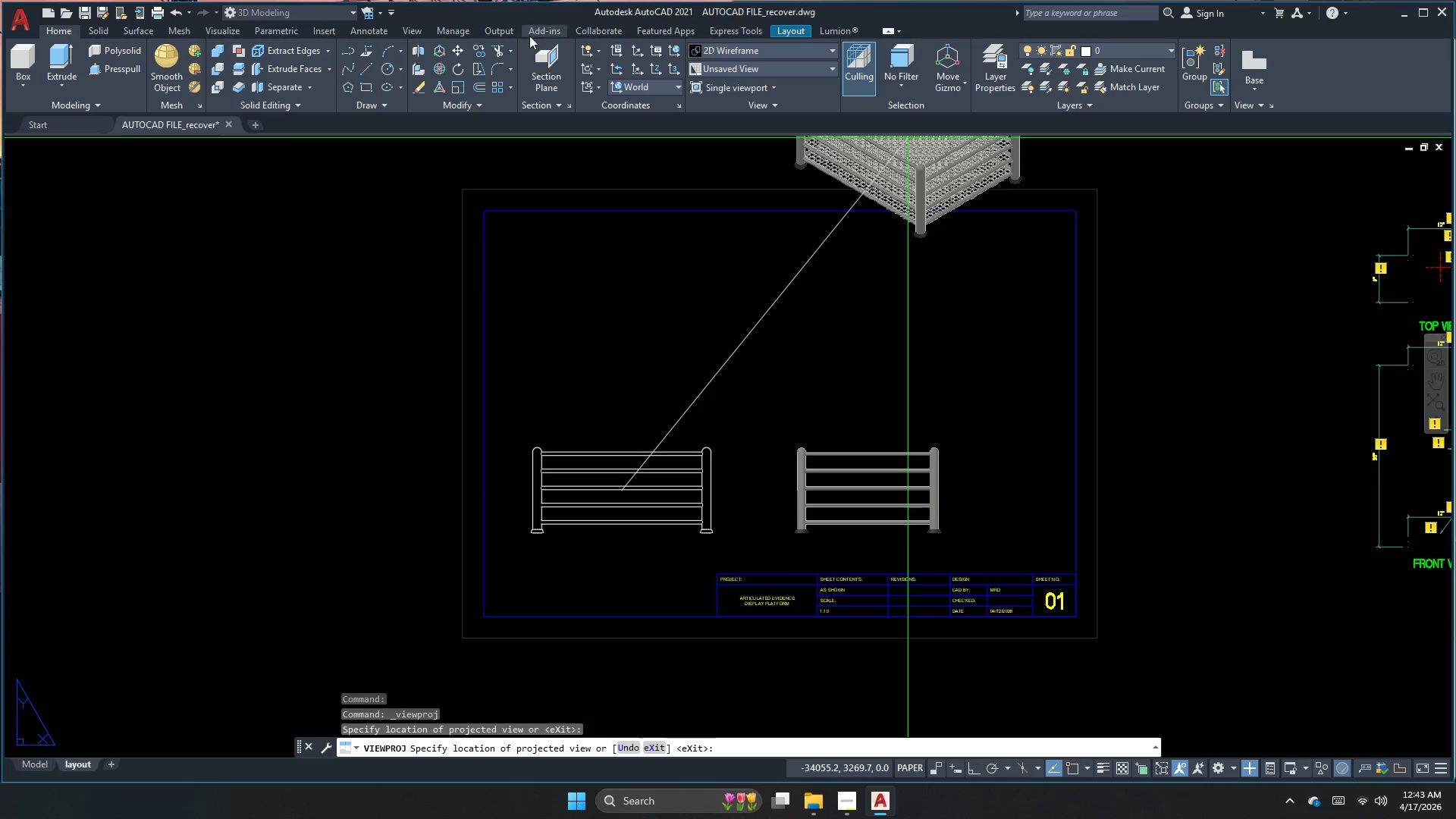 
left_click([792, 32])
 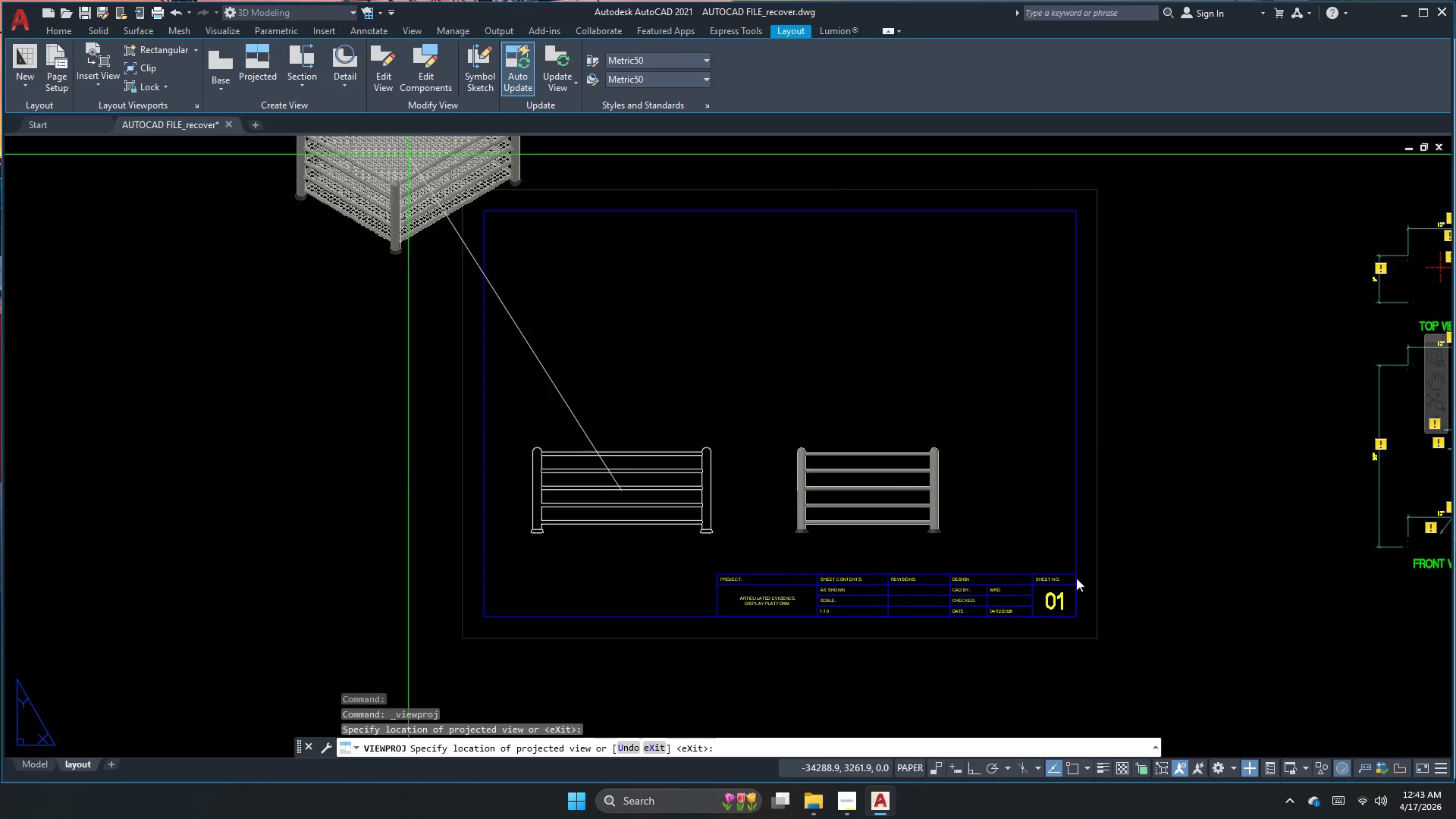 
wait(5.14)
 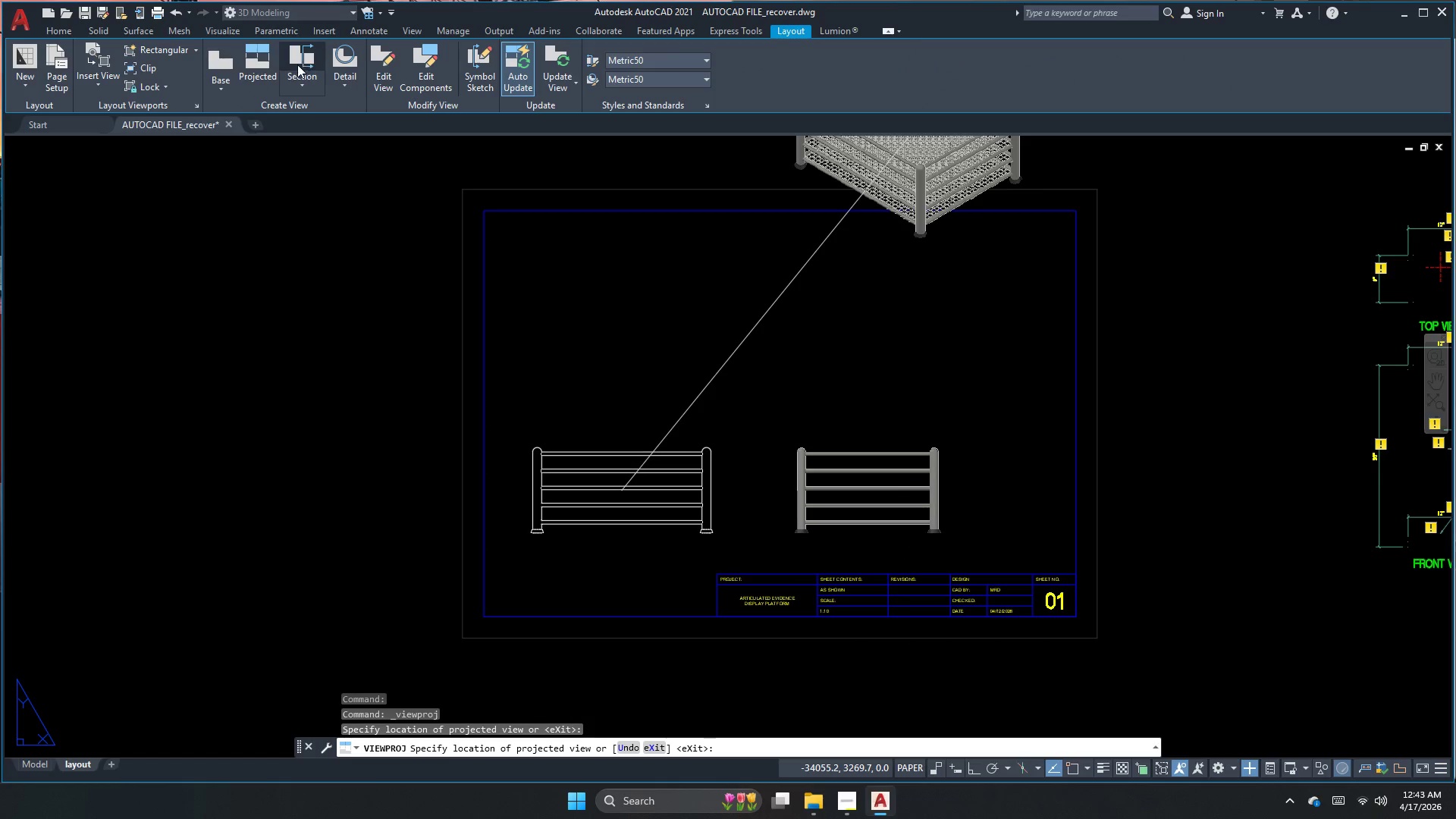 
key(Space)
 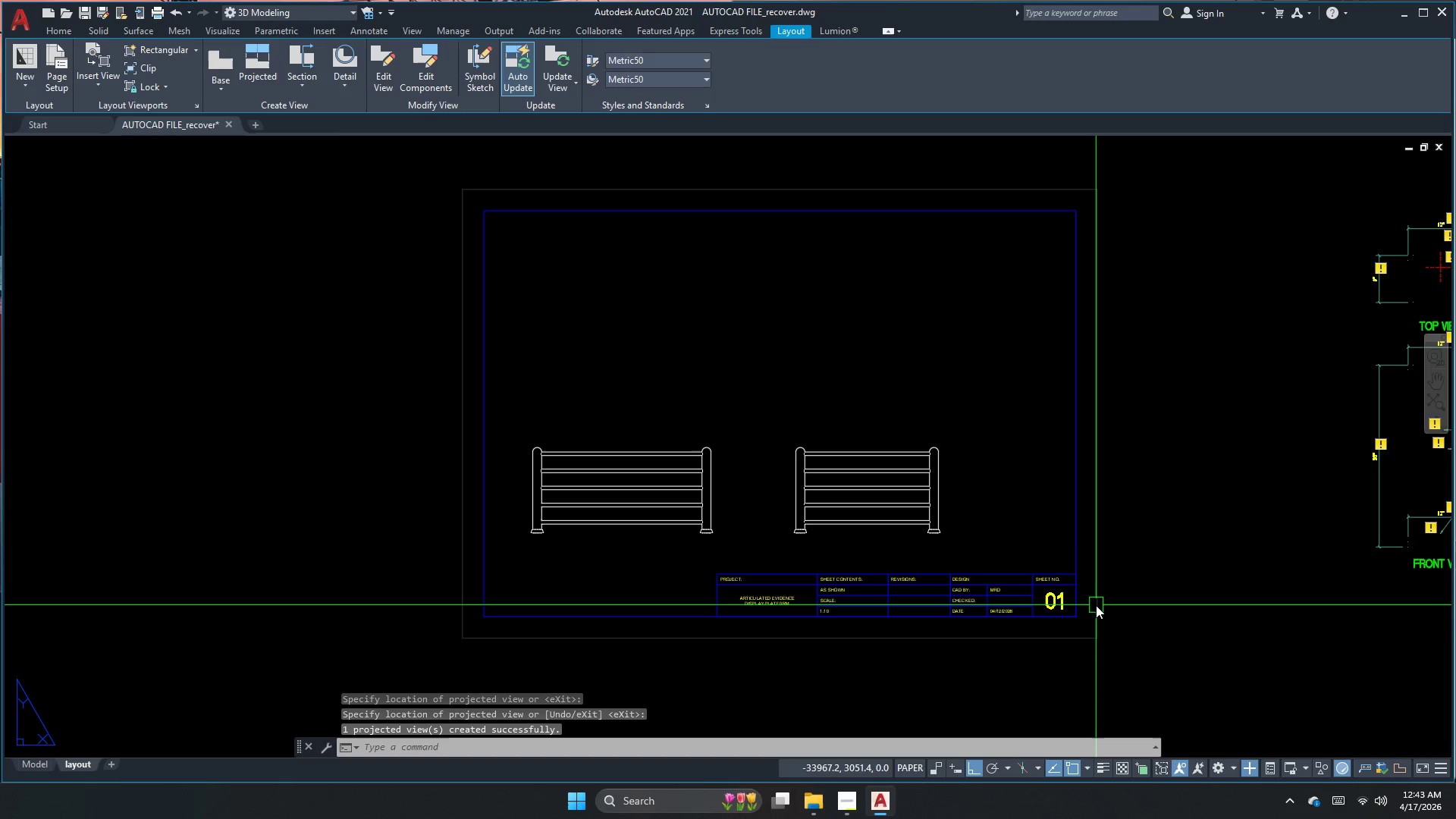 
scroll: coordinate [869, 512], scroll_direction: up, amount: 2.0
 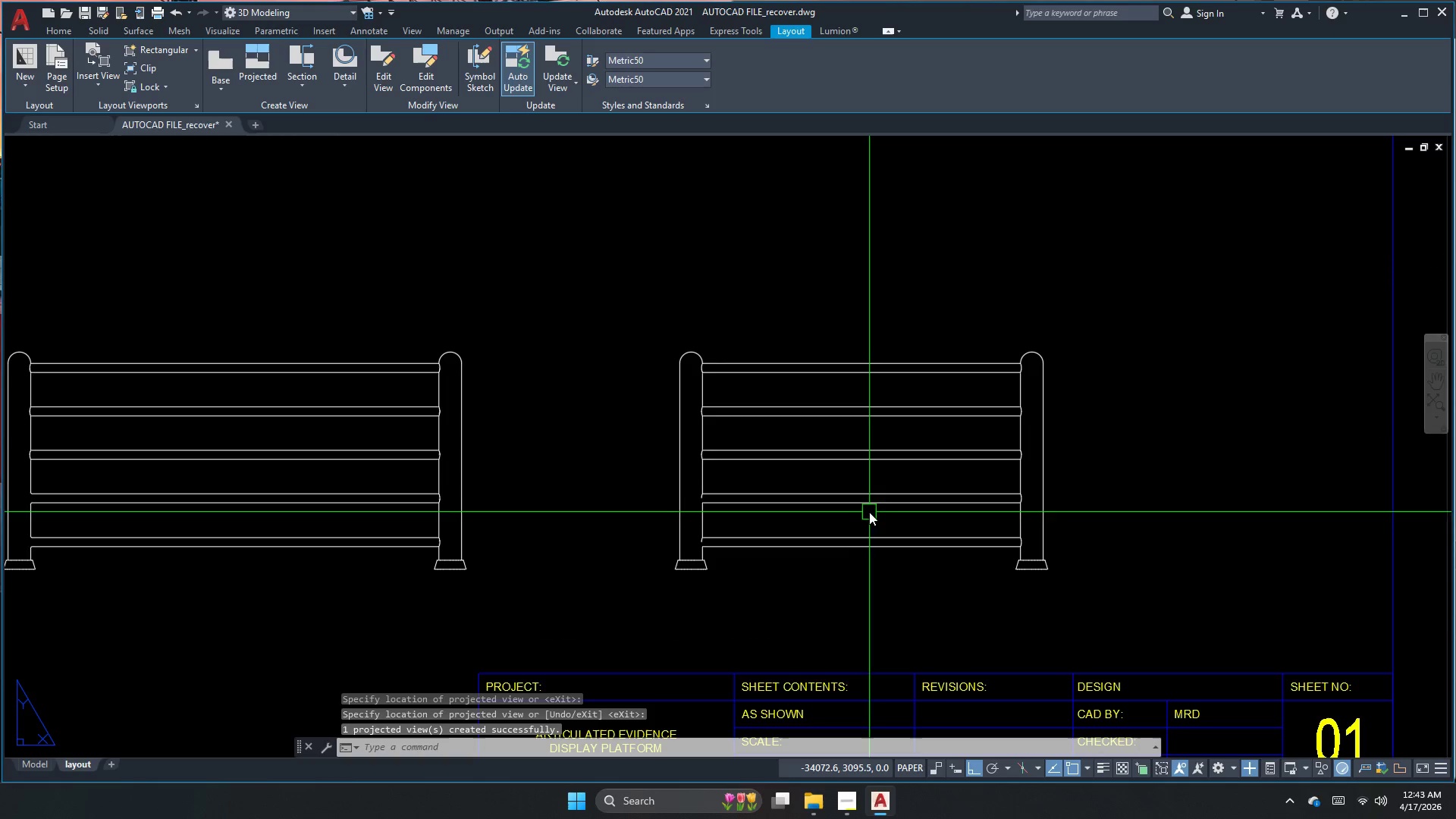 
key(Escape)
 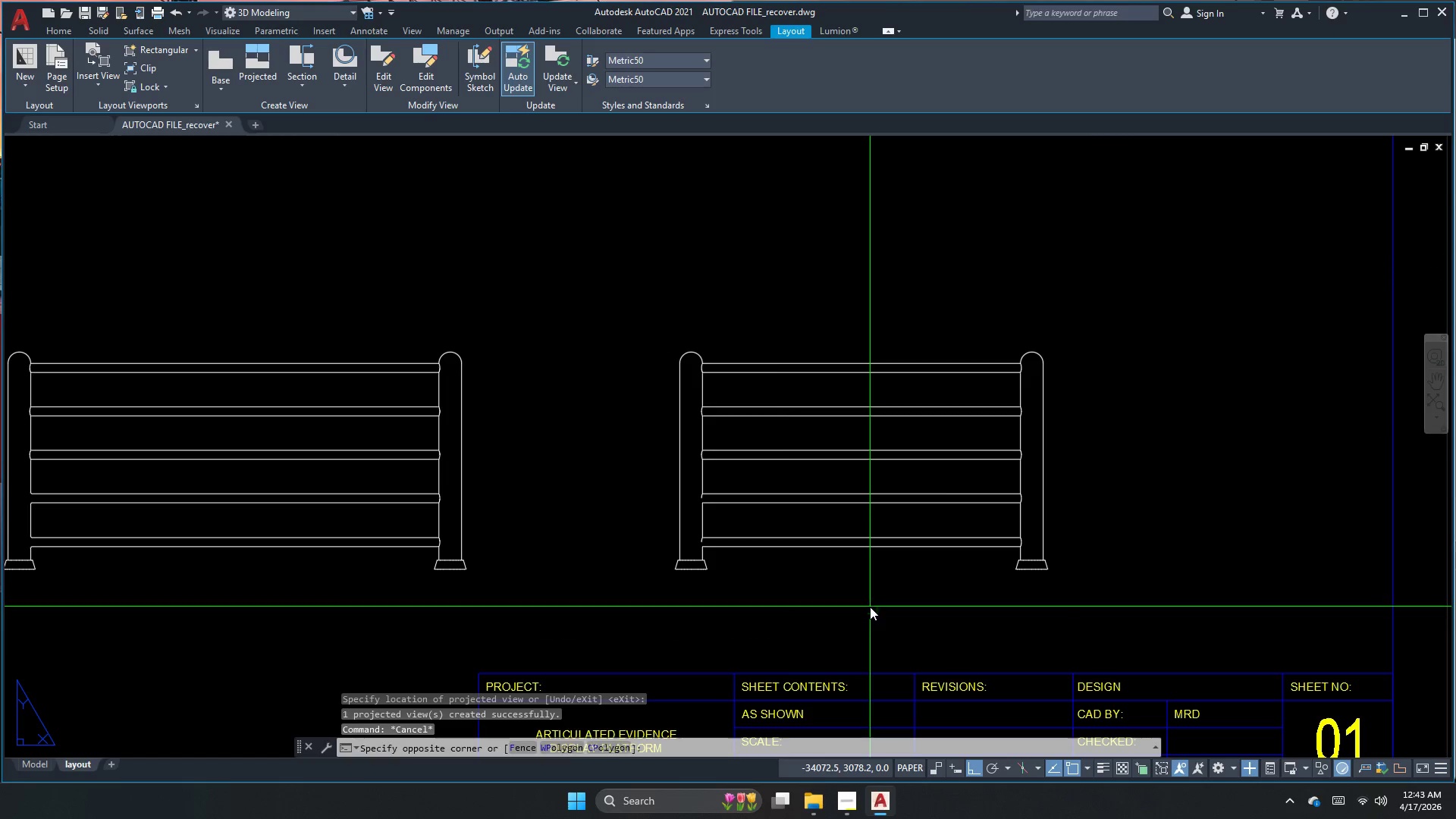 
double_click([754, 499])
 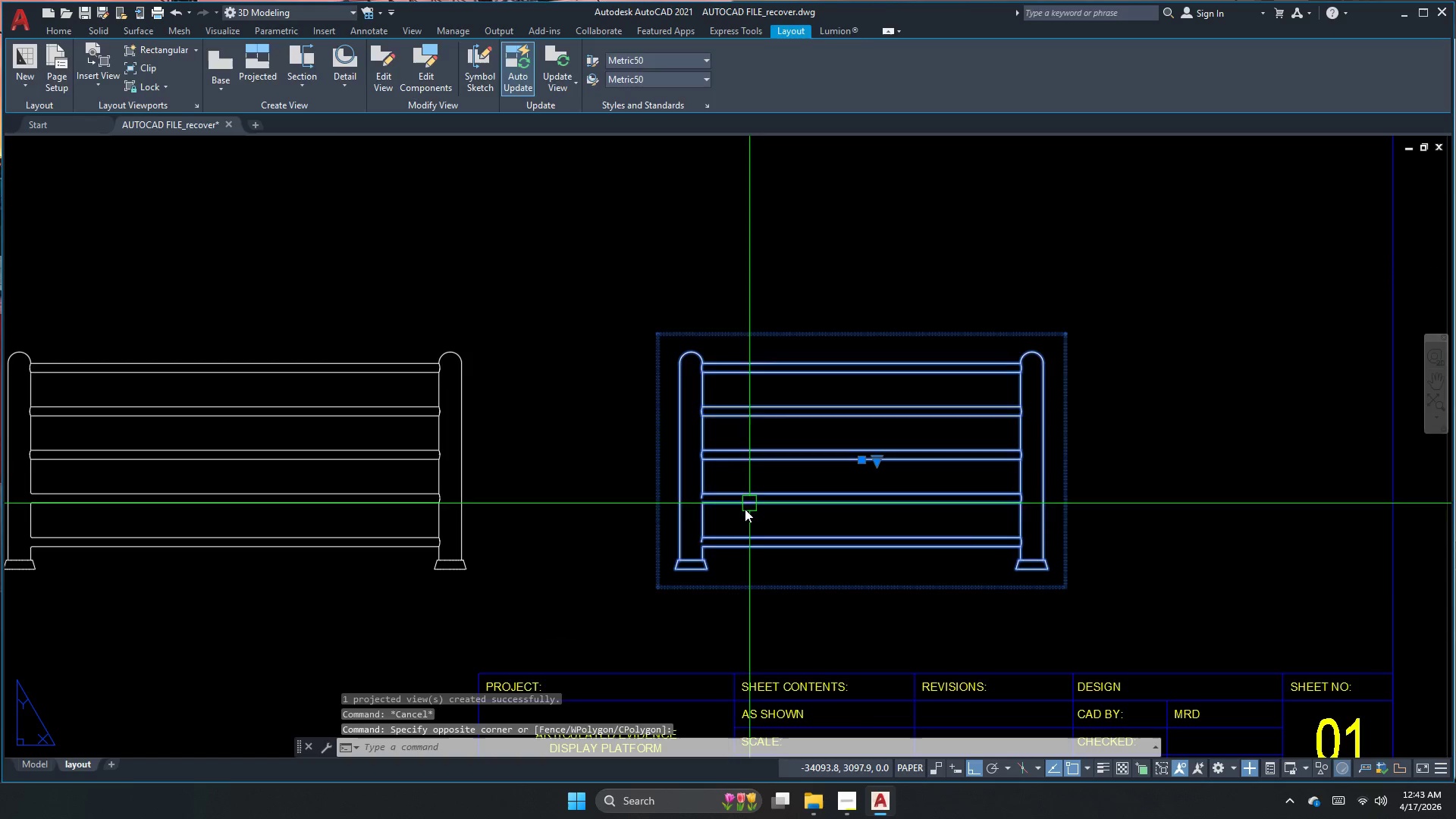 
key(Escape)
 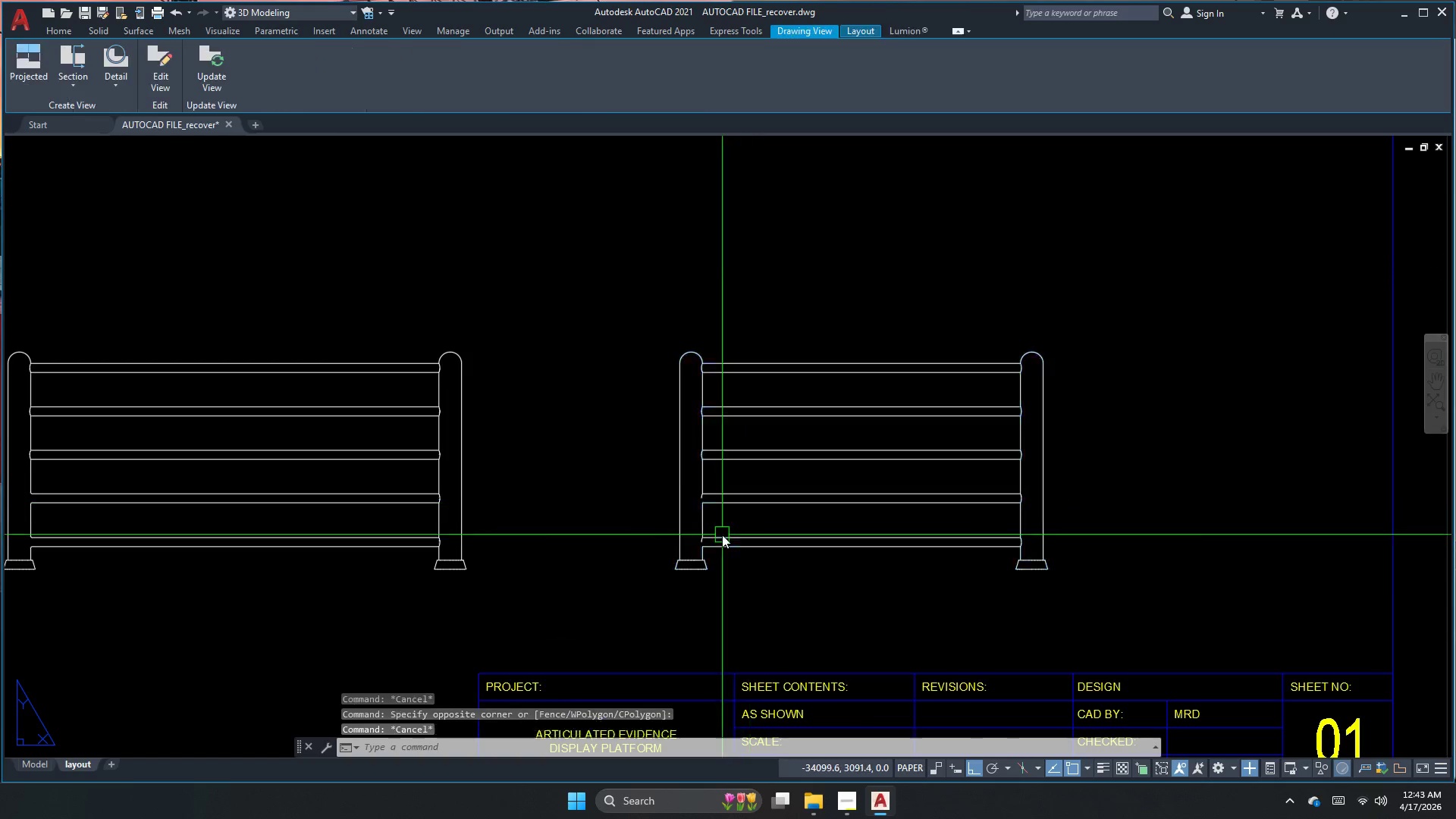 
scroll: coordinate [722, 535], scroll_direction: up, amount: 1.0
 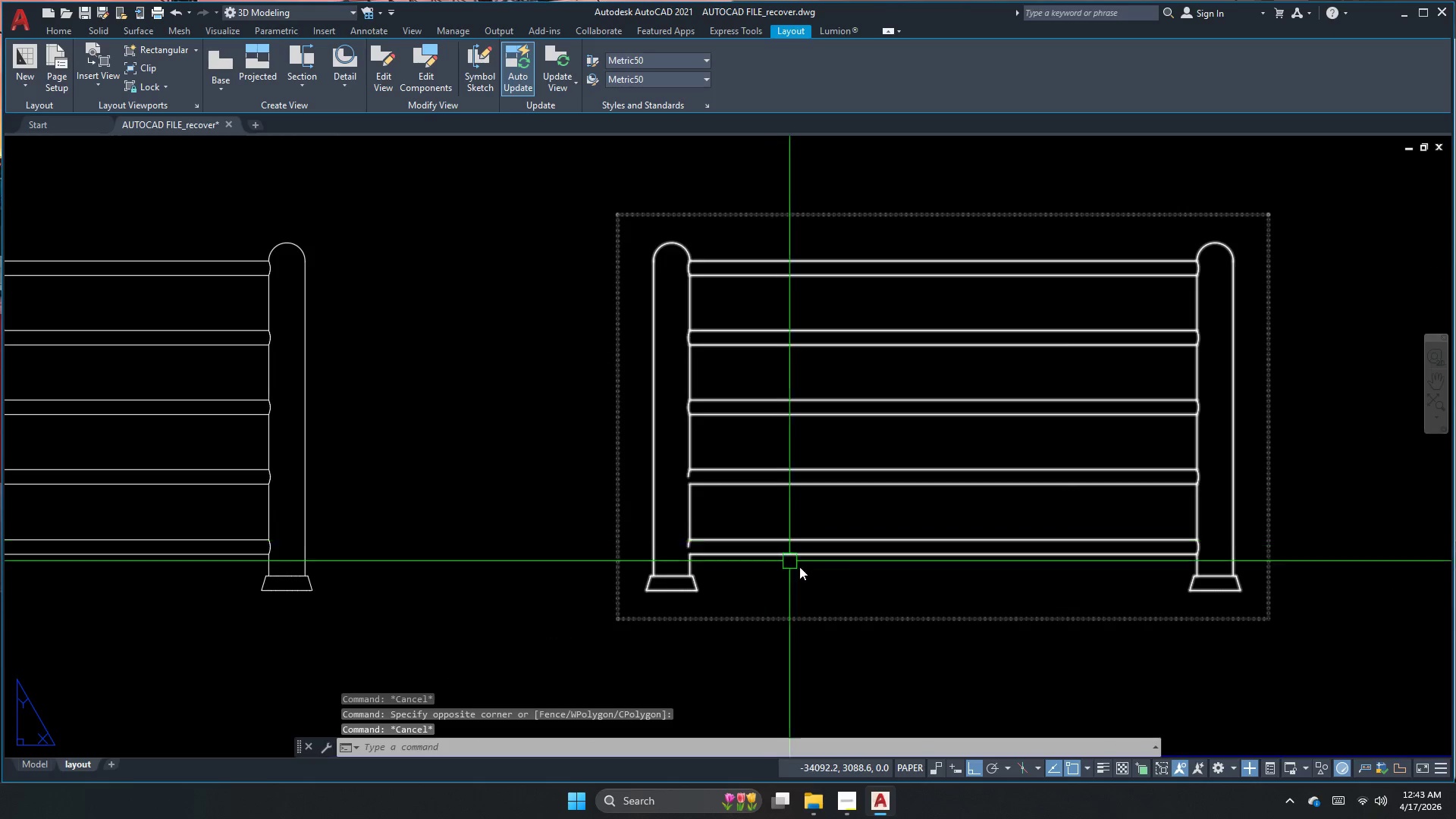 
scroll: coordinate [846, 563], scroll_direction: down, amount: 3.0
 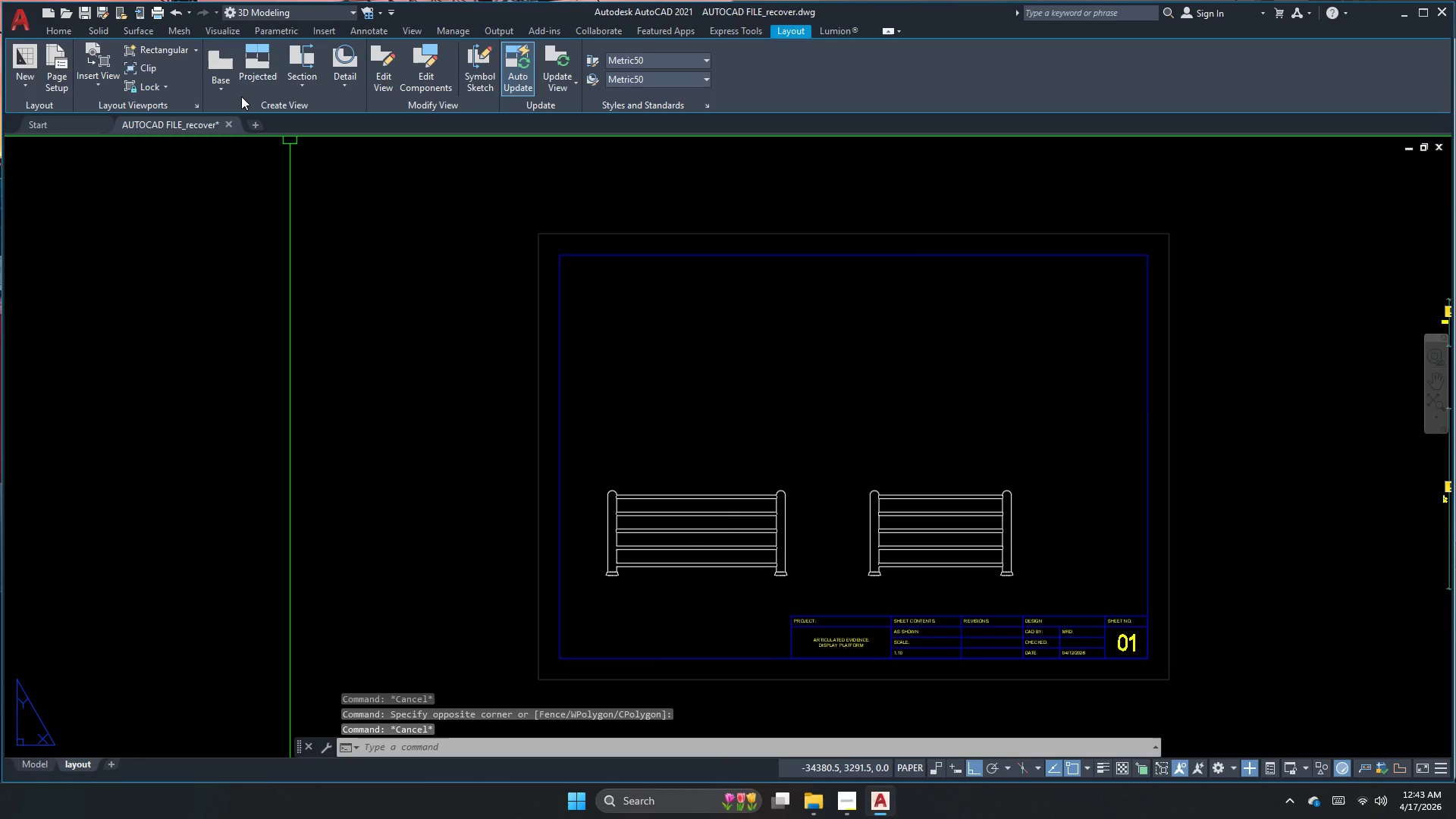 
left_click([220, 89])
 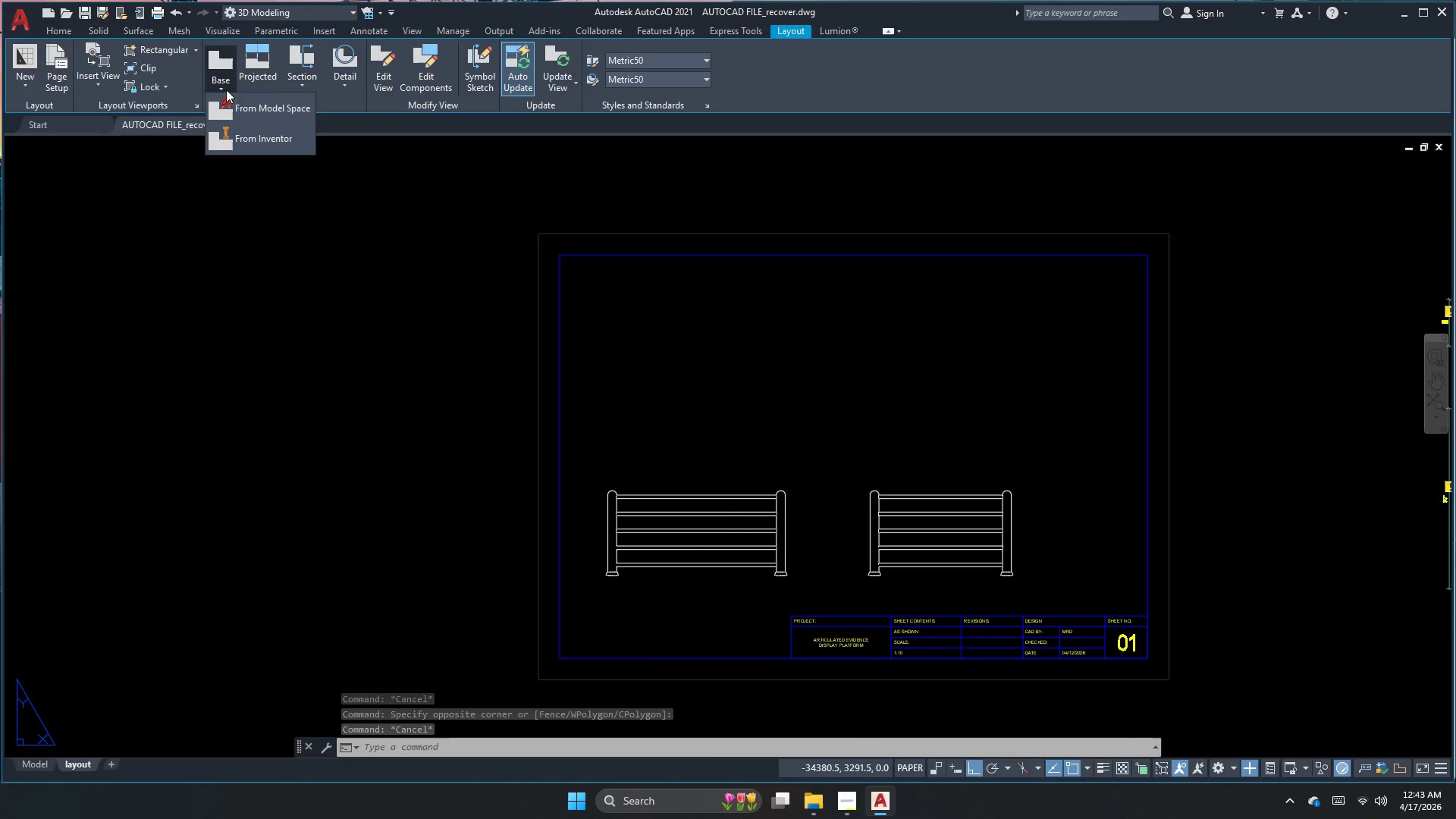 
left_click([234, 98])
 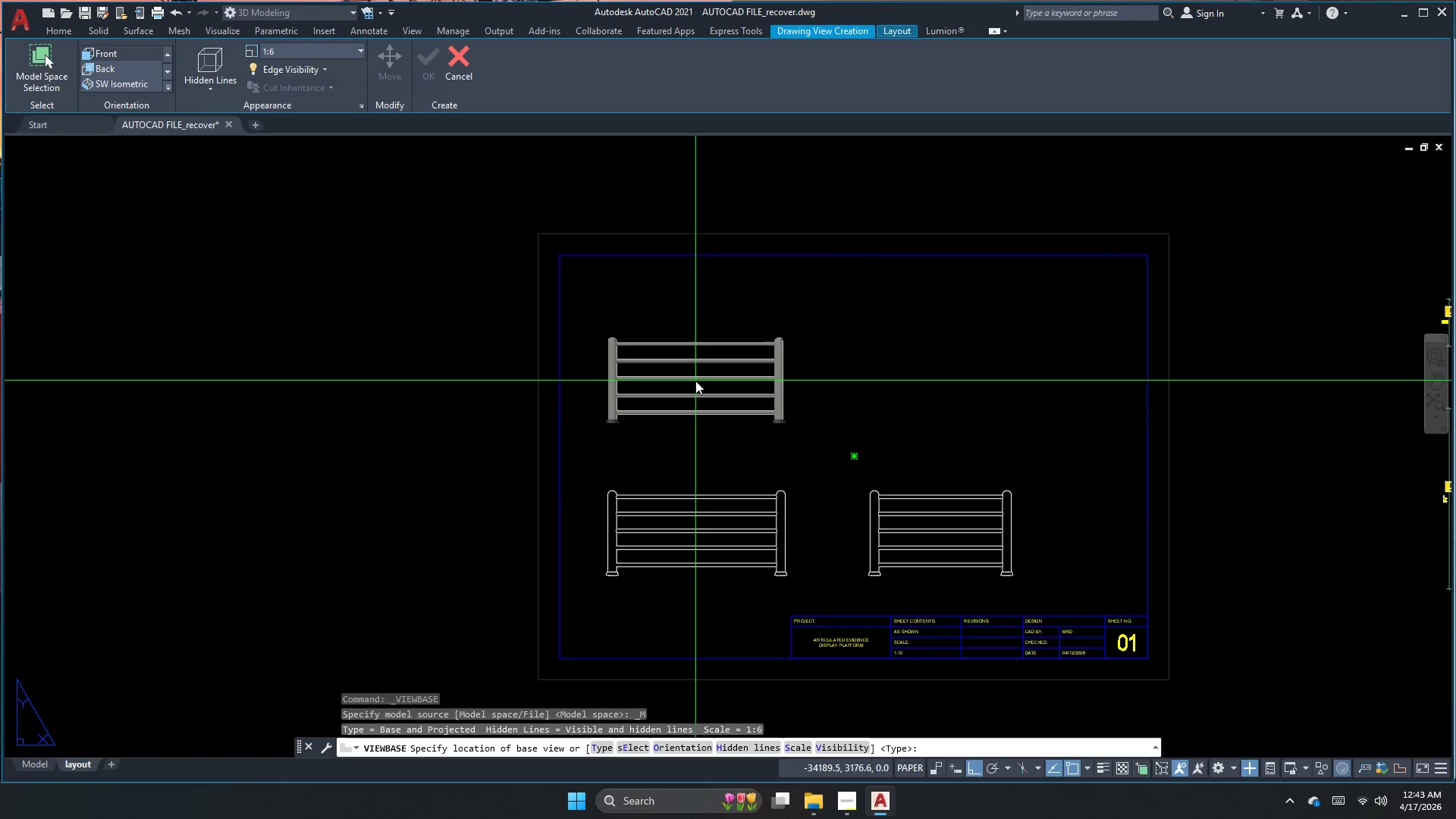 
key(Escape)
 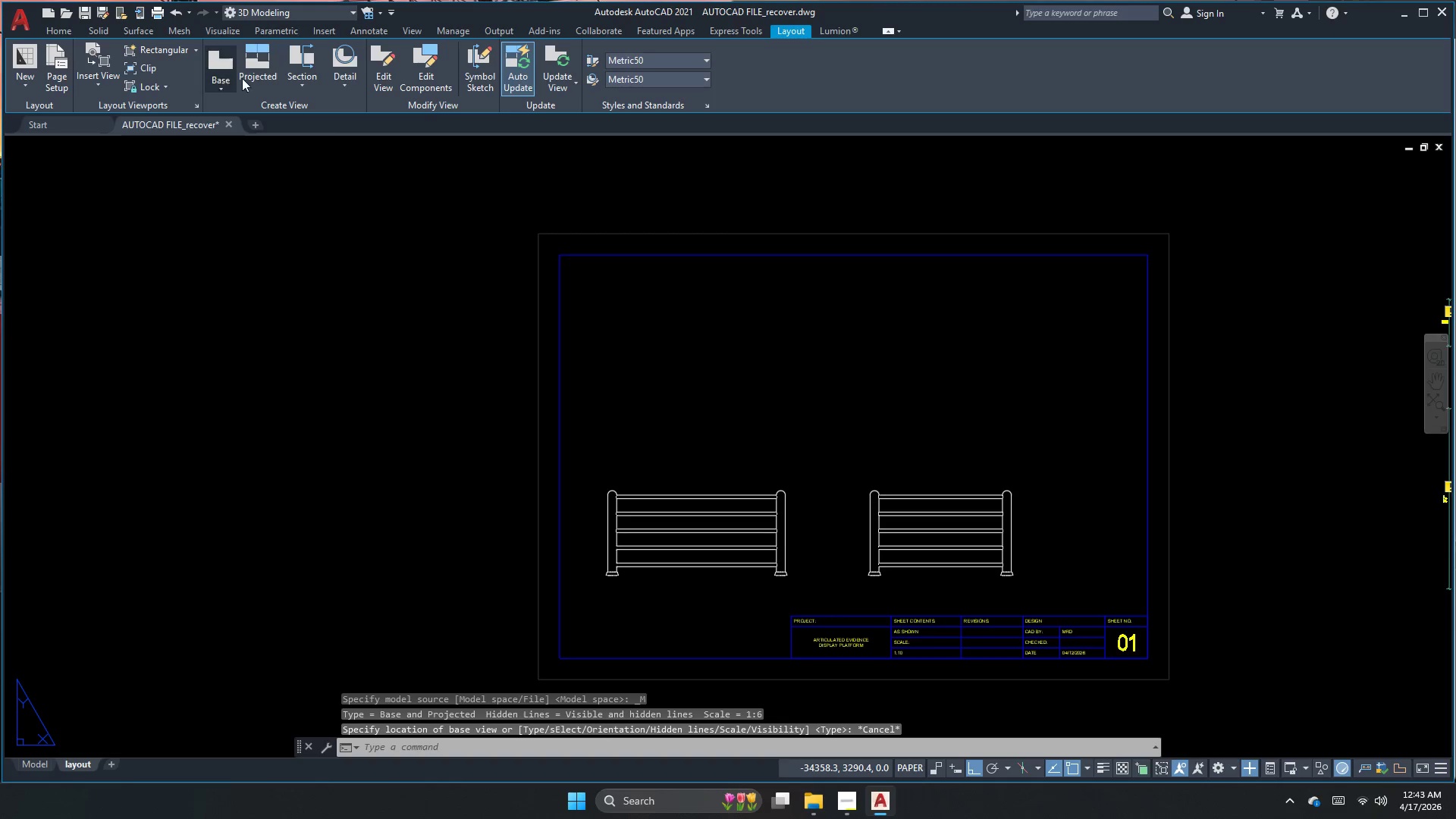 
left_click([260, 80])
 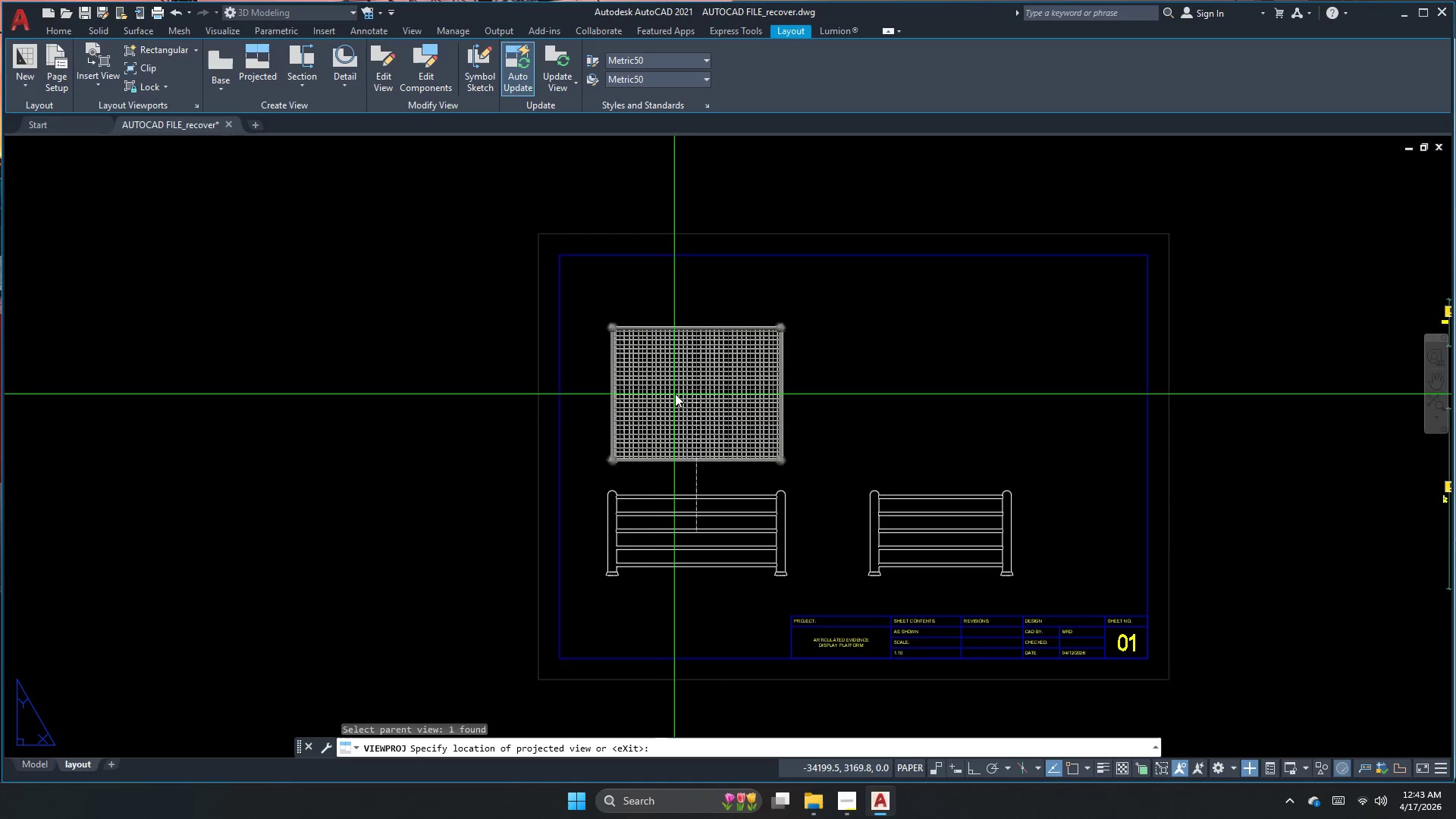 
left_click([681, 378])
 